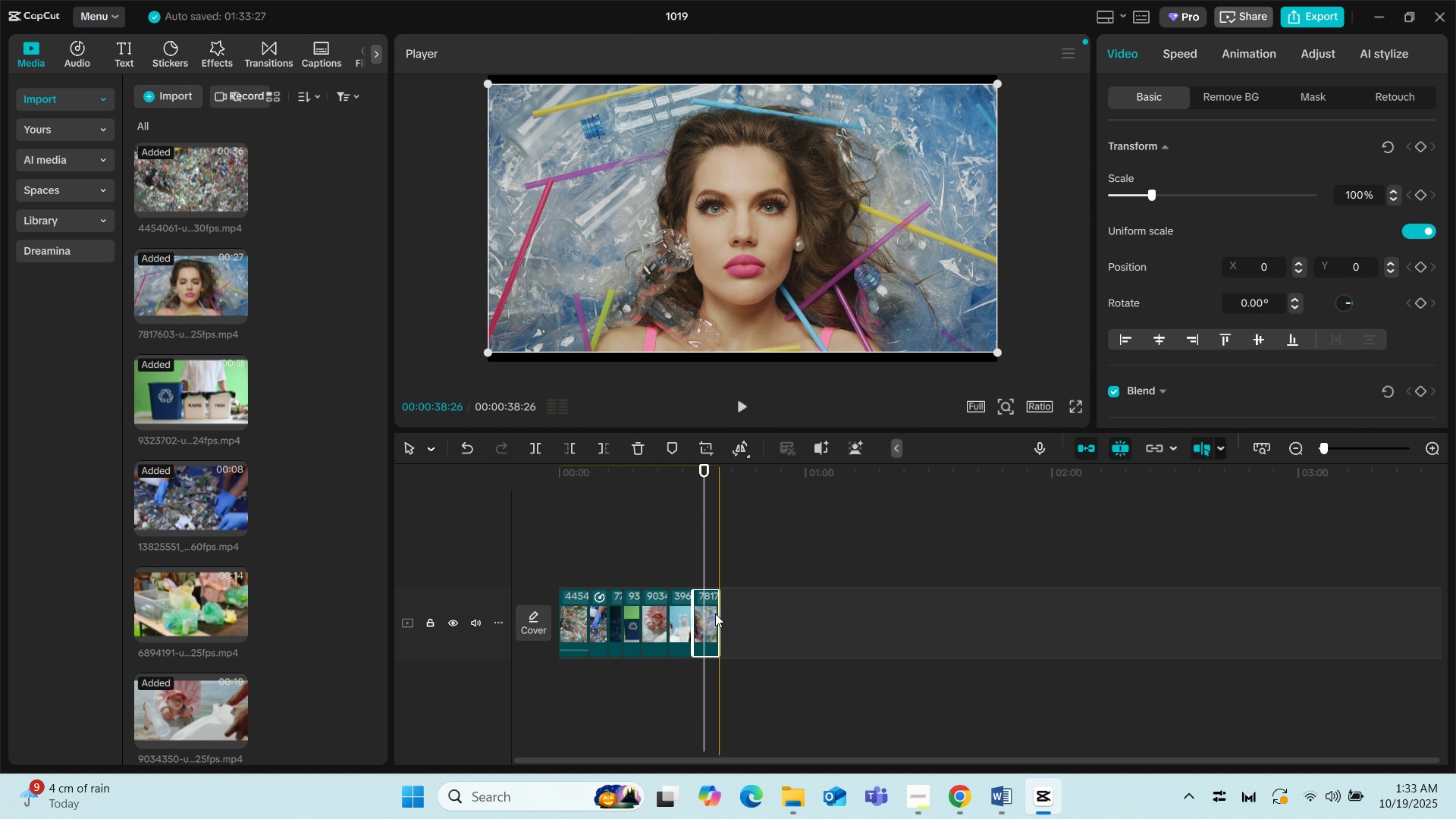 
left_click_drag(start_coordinate=[718, 613], to_coordinate=[706, 613])
 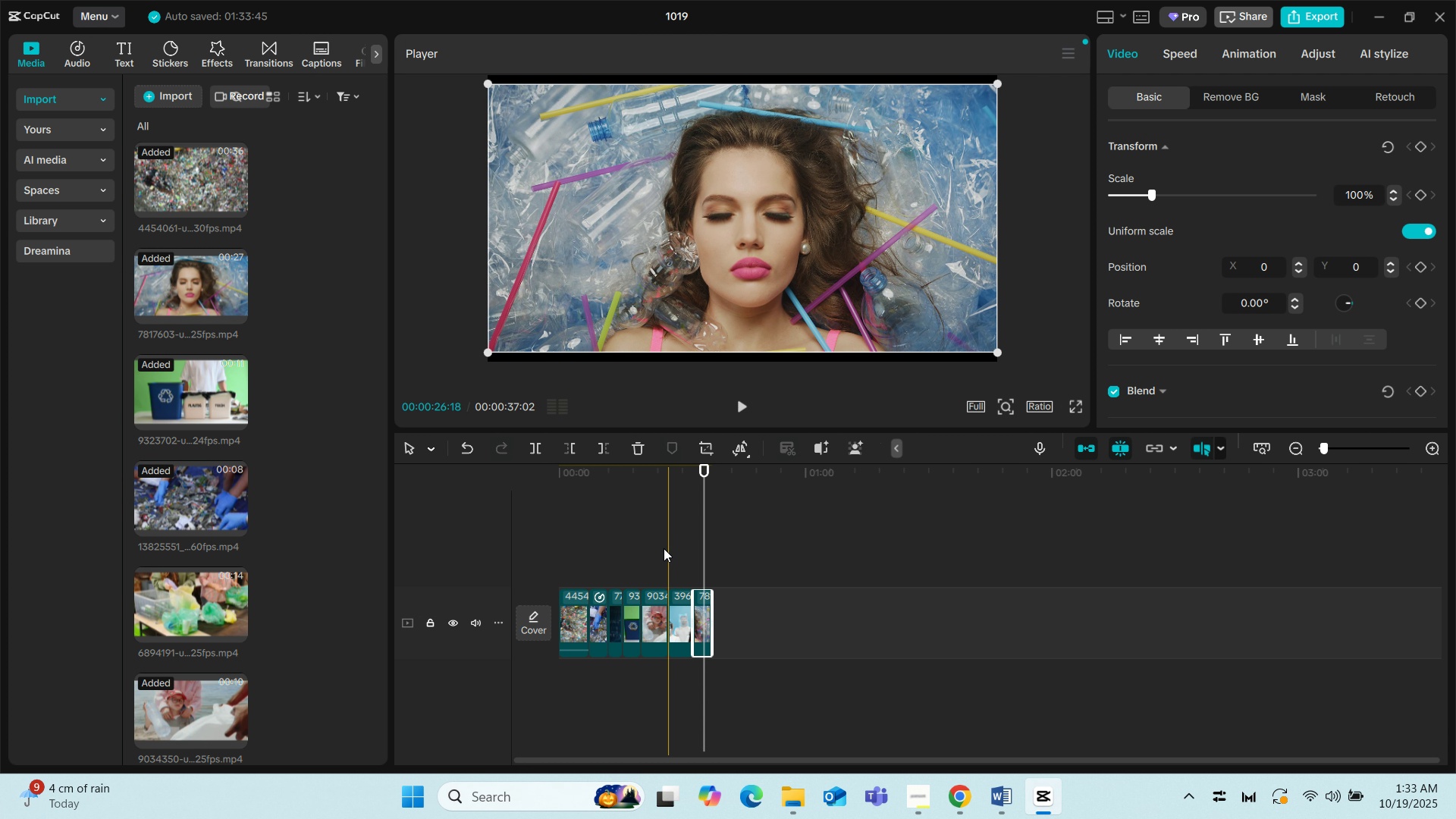 
left_click([664, 548])
 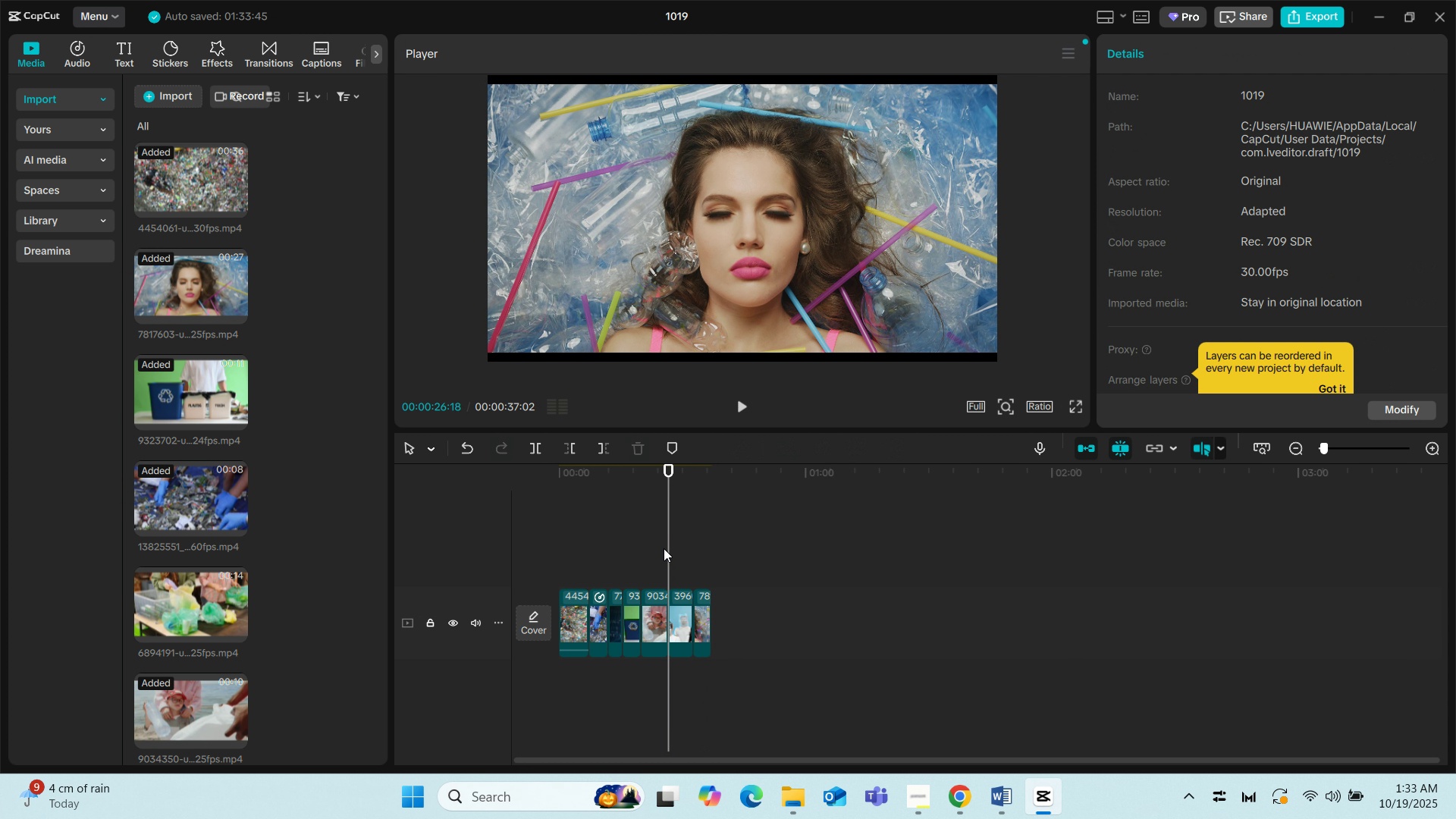 
key(Space)
 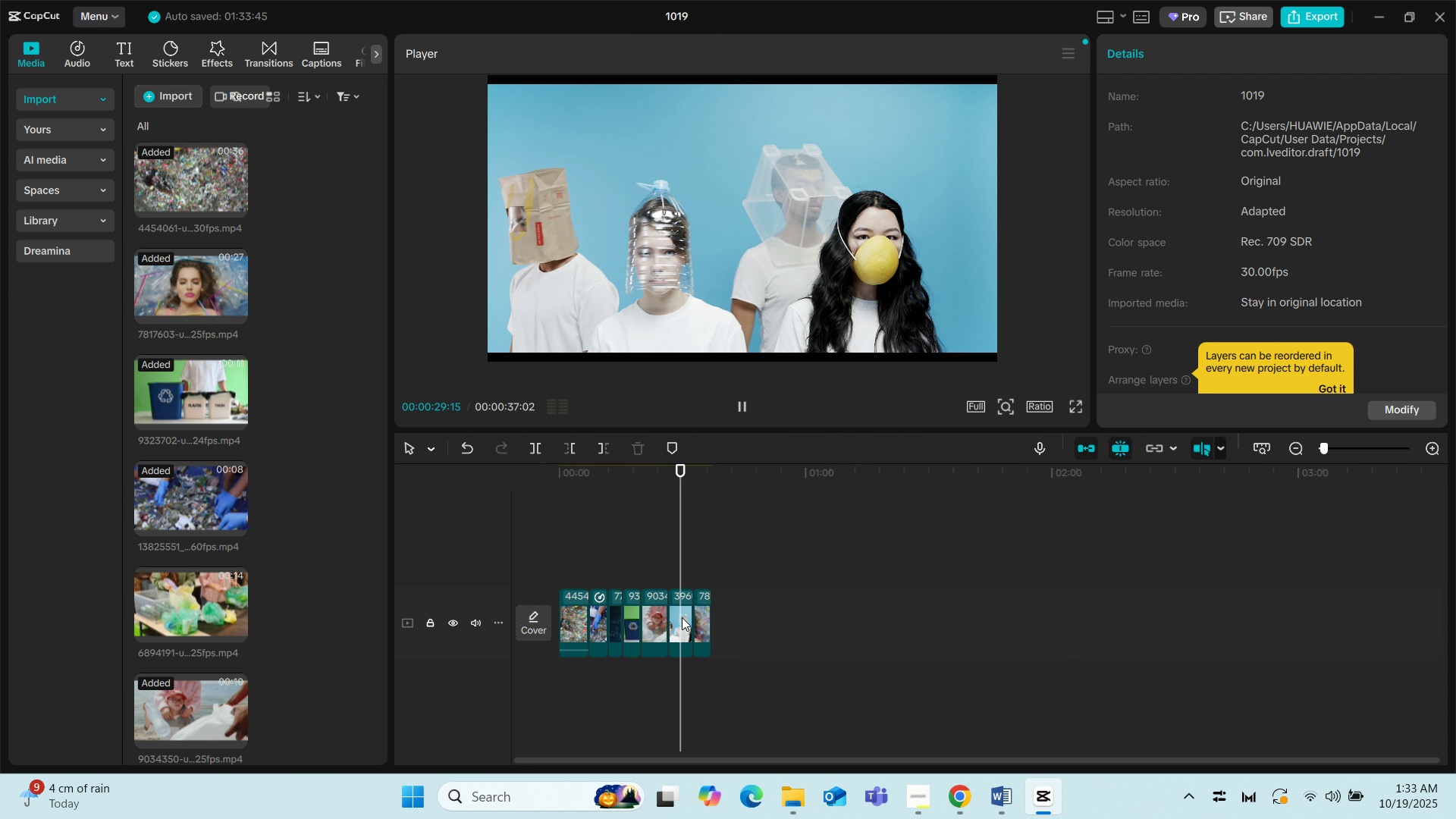 
left_click([682, 617])
 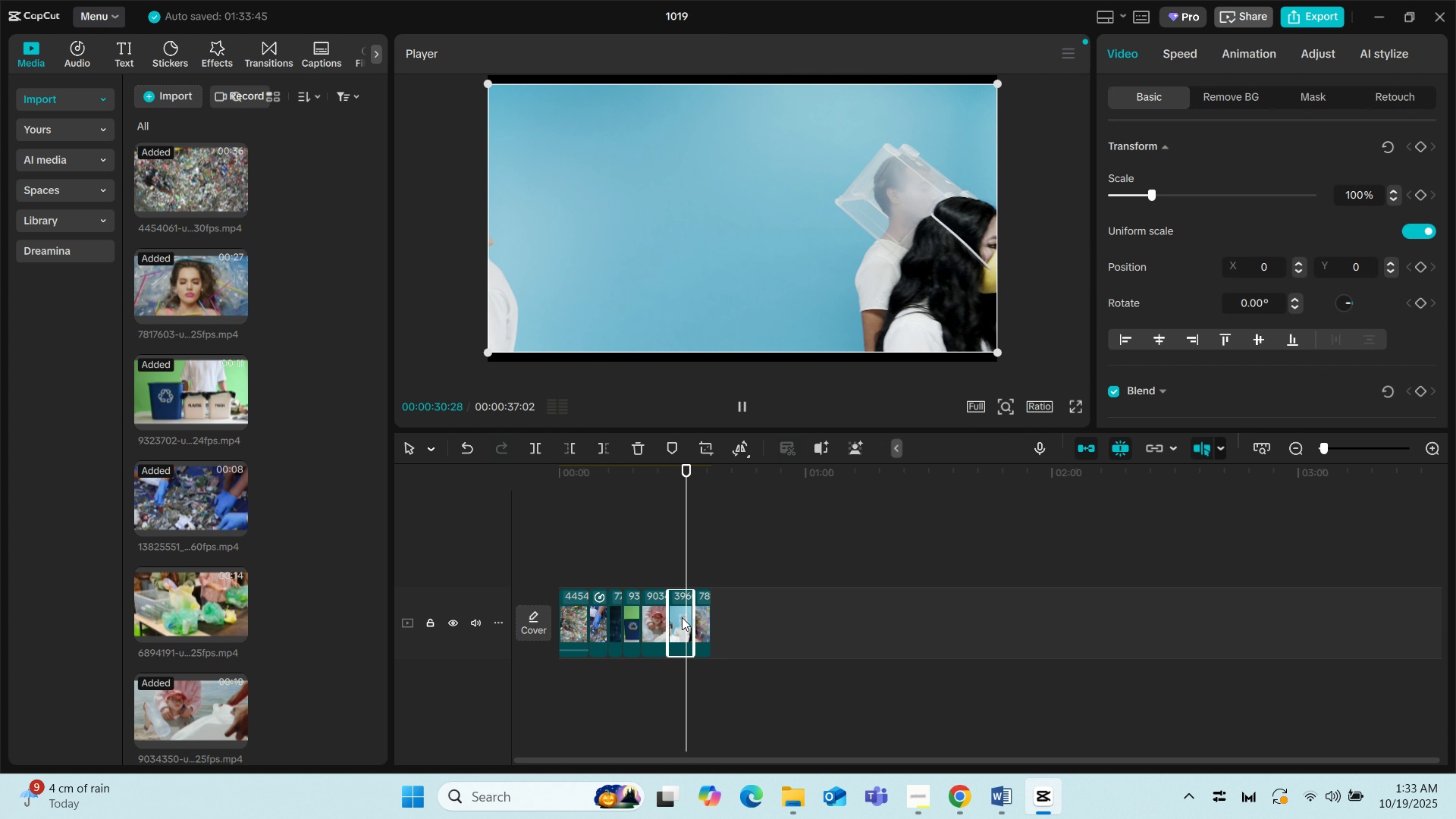 
key(Space)
 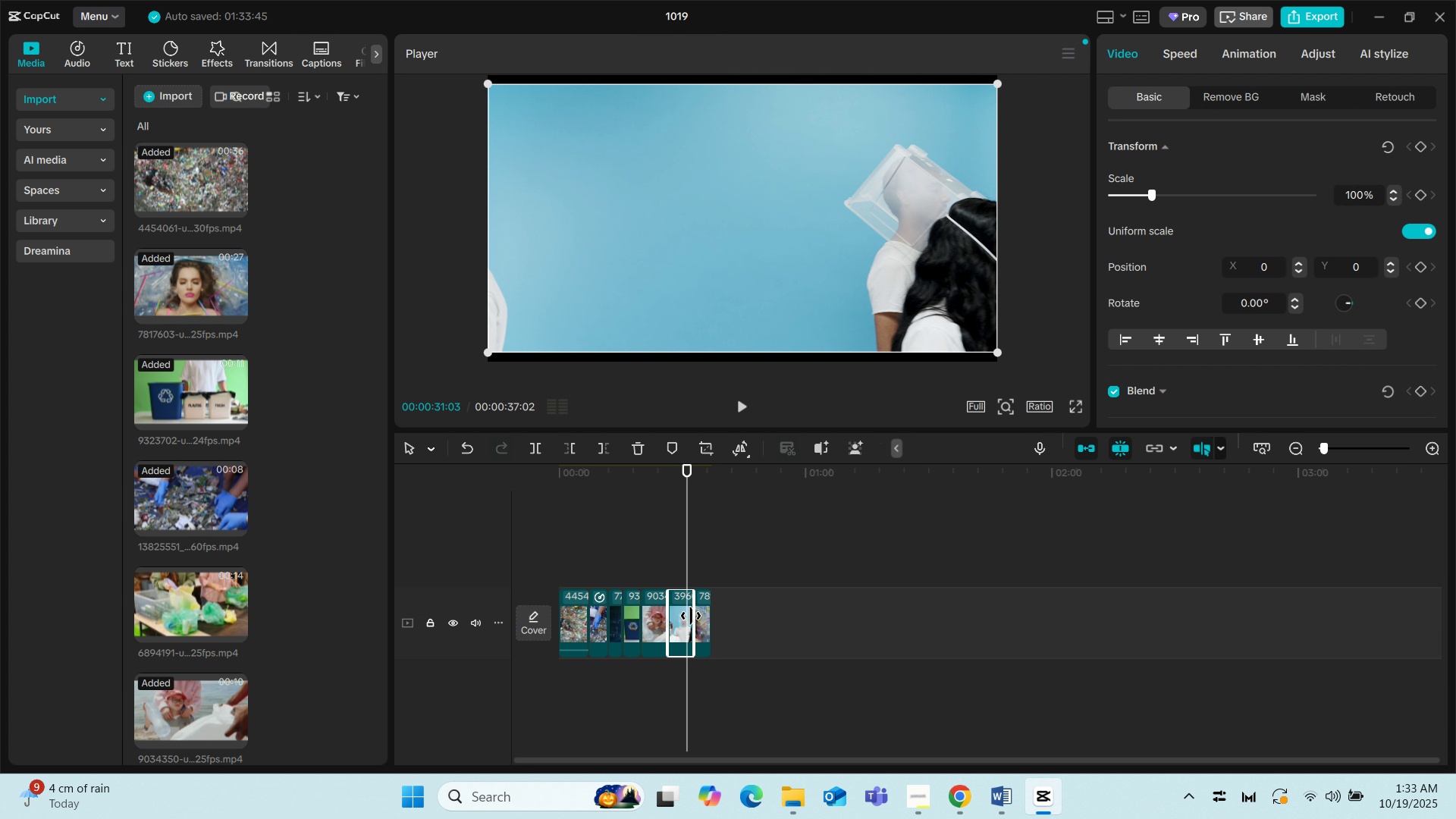 
left_click_drag(start_coordinate=[693, 617], to_coordinate=[686, 617])
 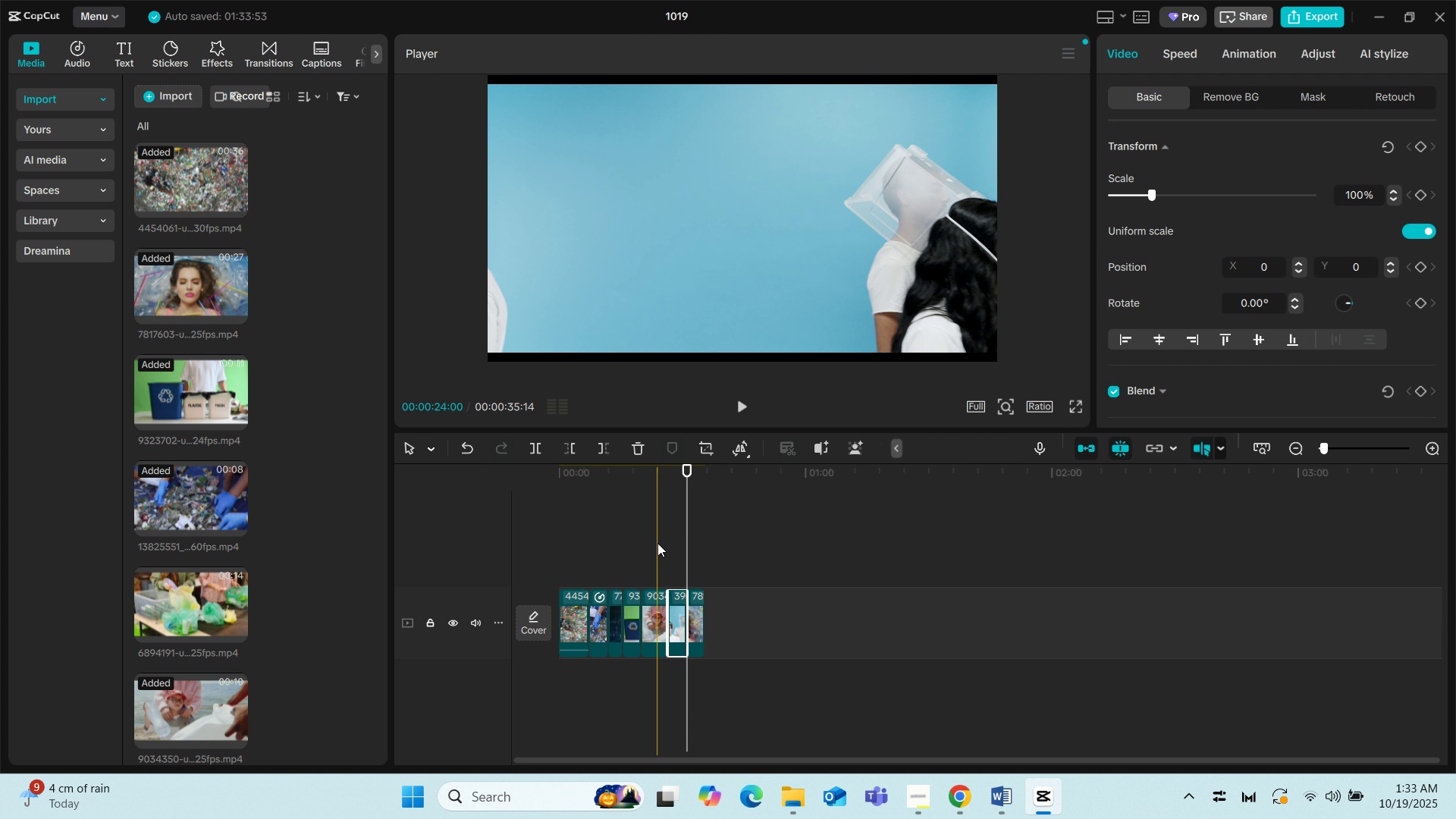 
left_click([657, 543])
 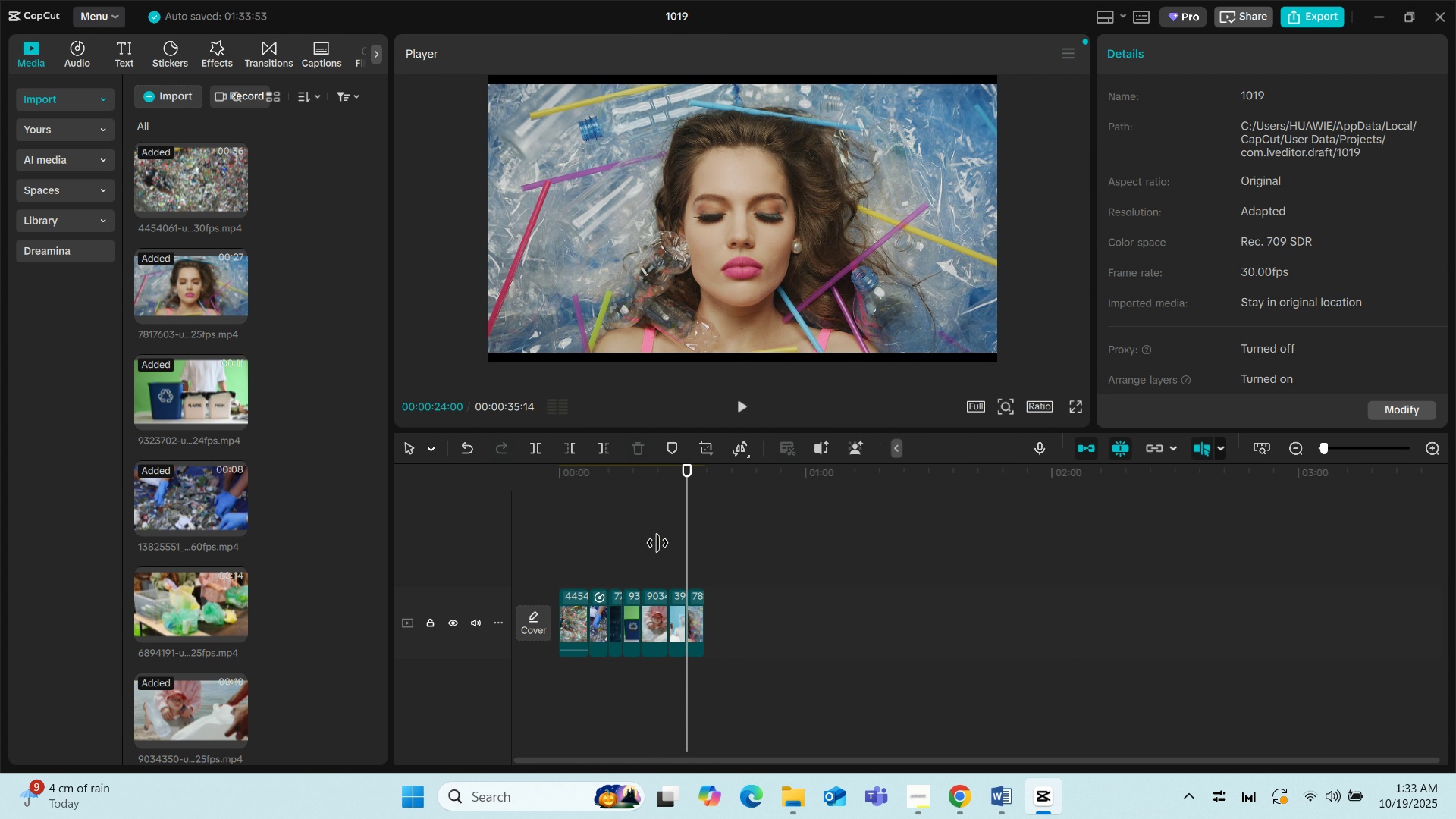 
key(Space)
 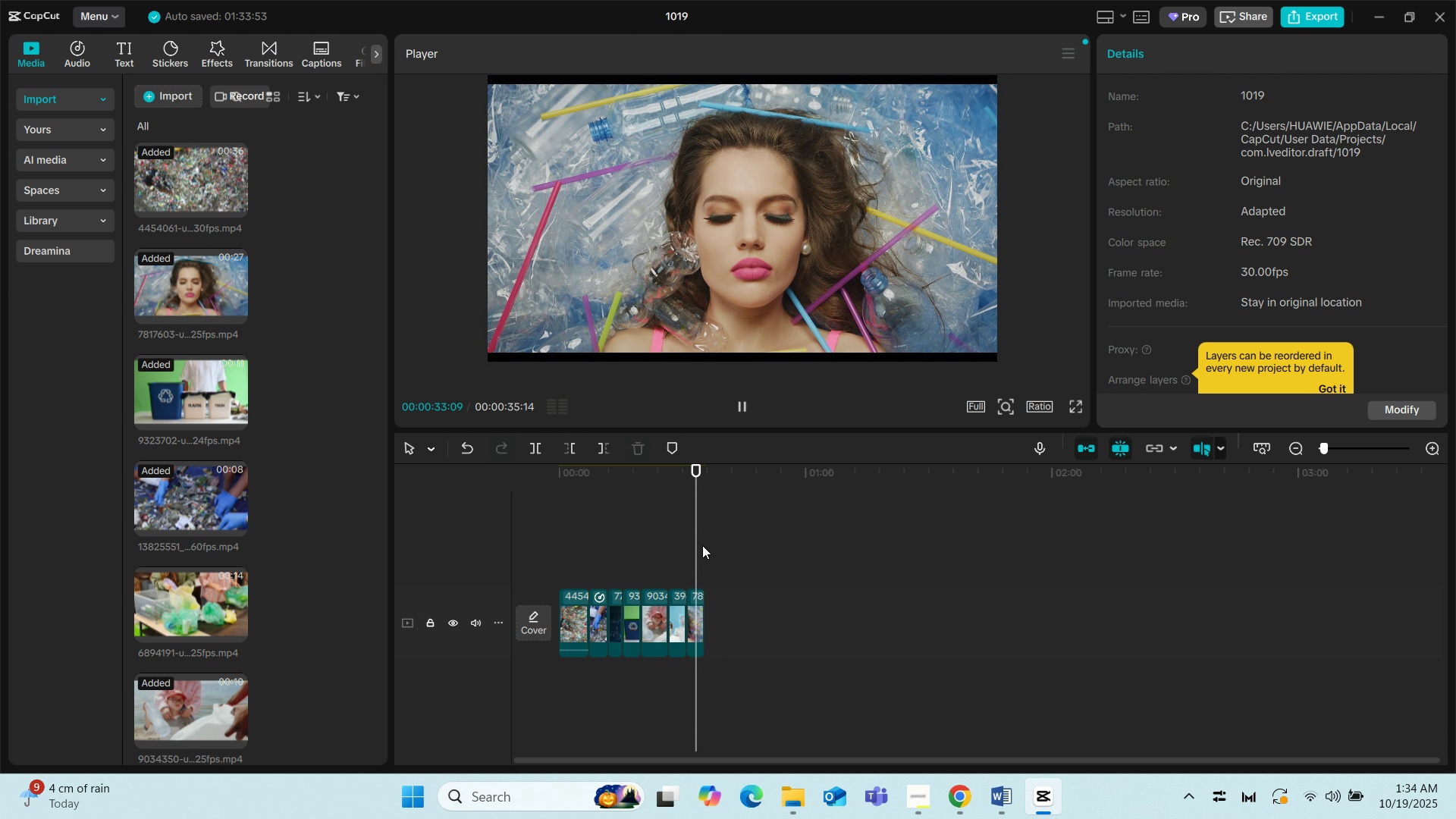 
wait(14.43)
 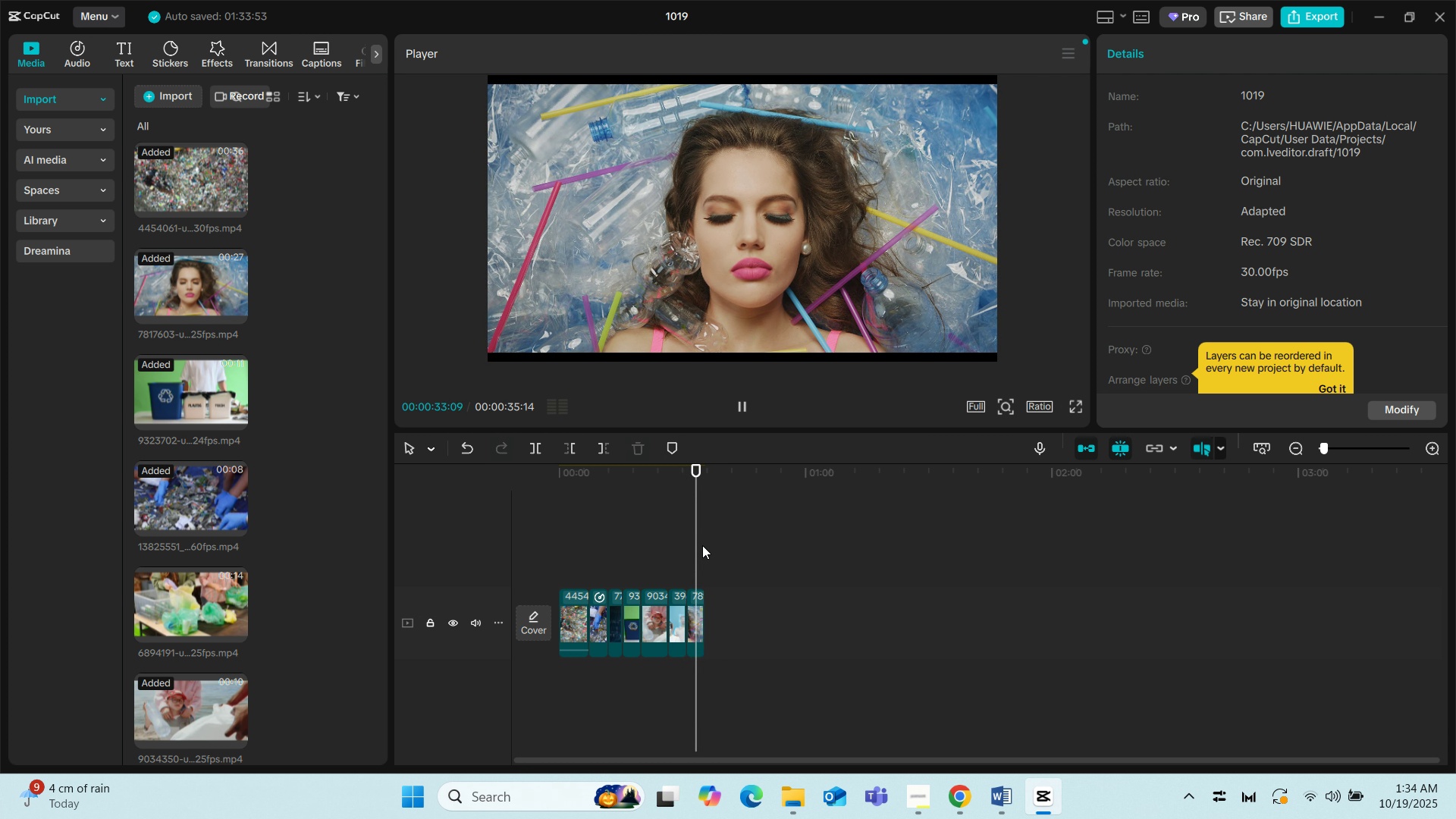 
scroll: coordinate [320, 407], scroll_direction: up, amount: 2.0
 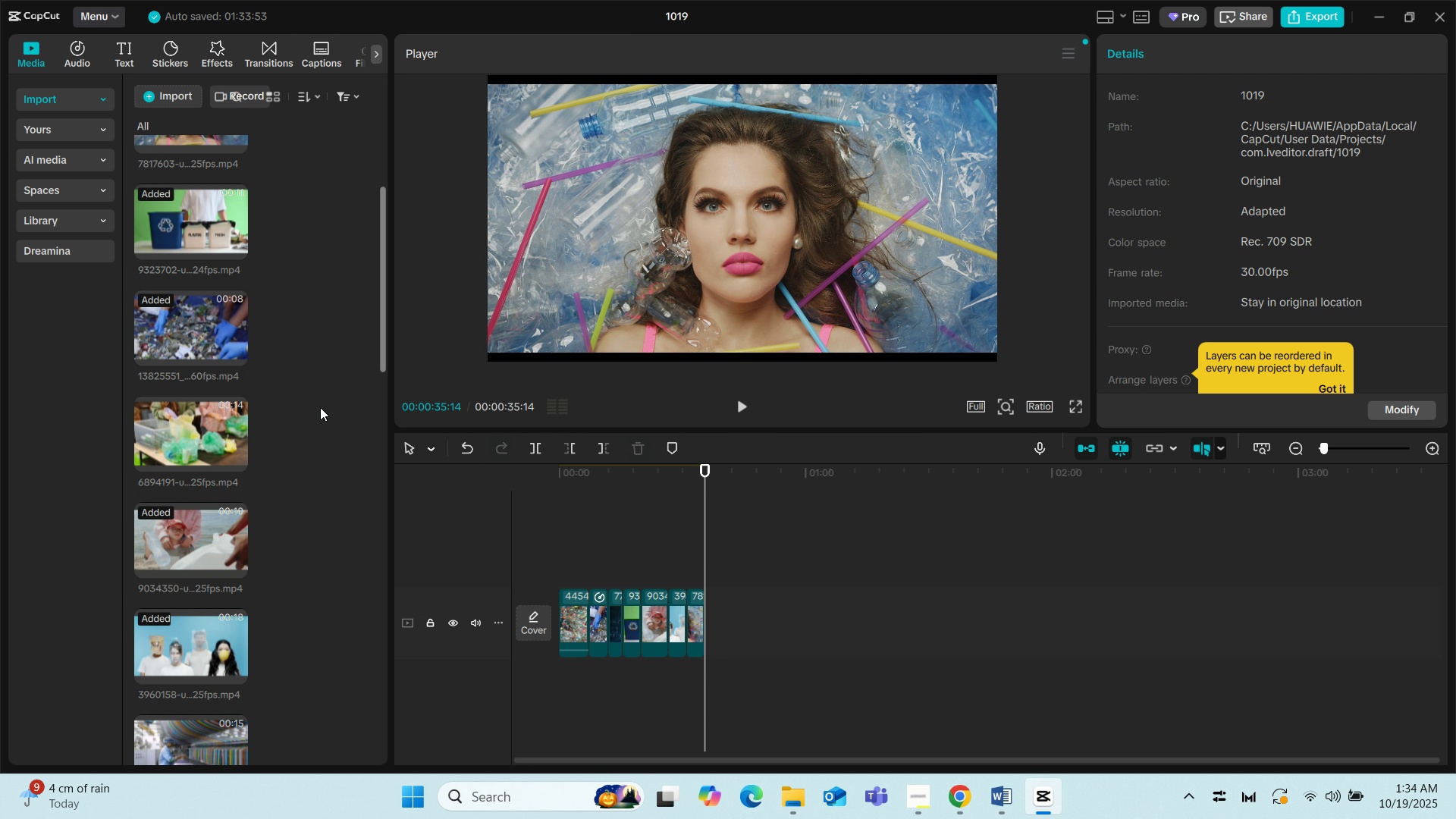 
scroll: coordinate [312, 528], scroll_direction: down, amount: 12.0
 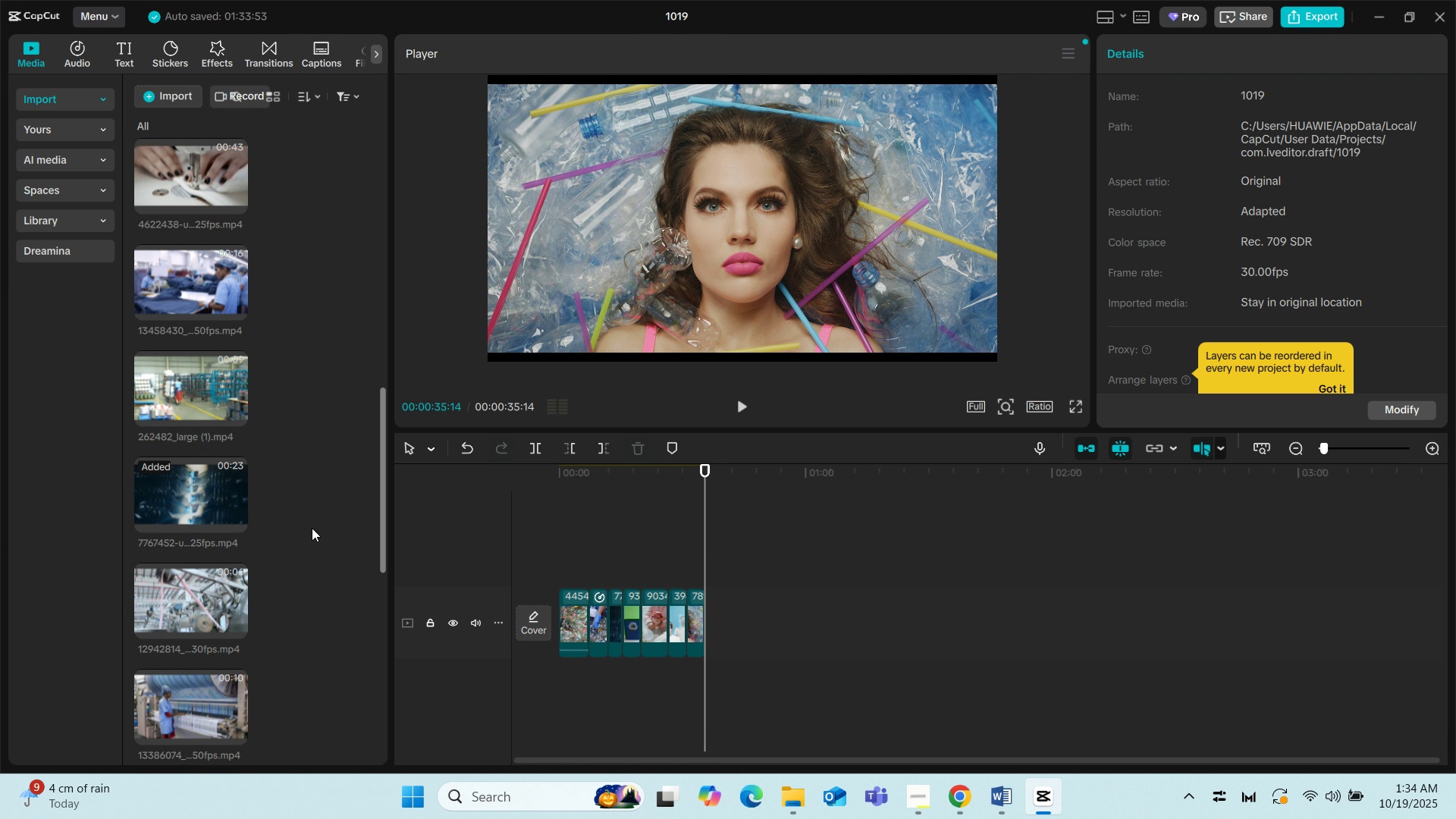 
scroll: coordinate [312, 528], scroll_direction: up, amount: 2.0
 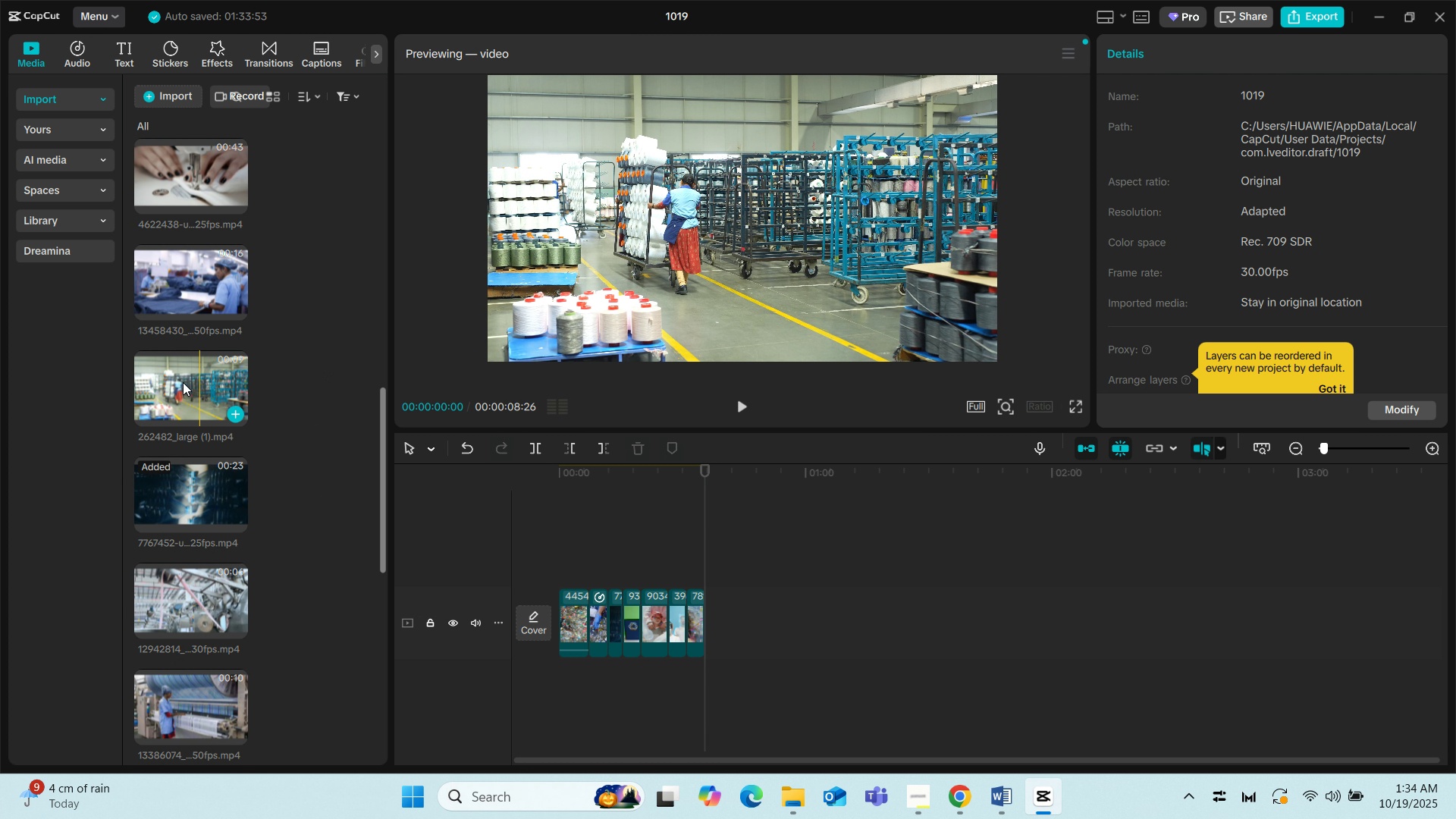 
left_click_drag(start_coordinate=[183, 382], to_coordinate=[701, 633])
 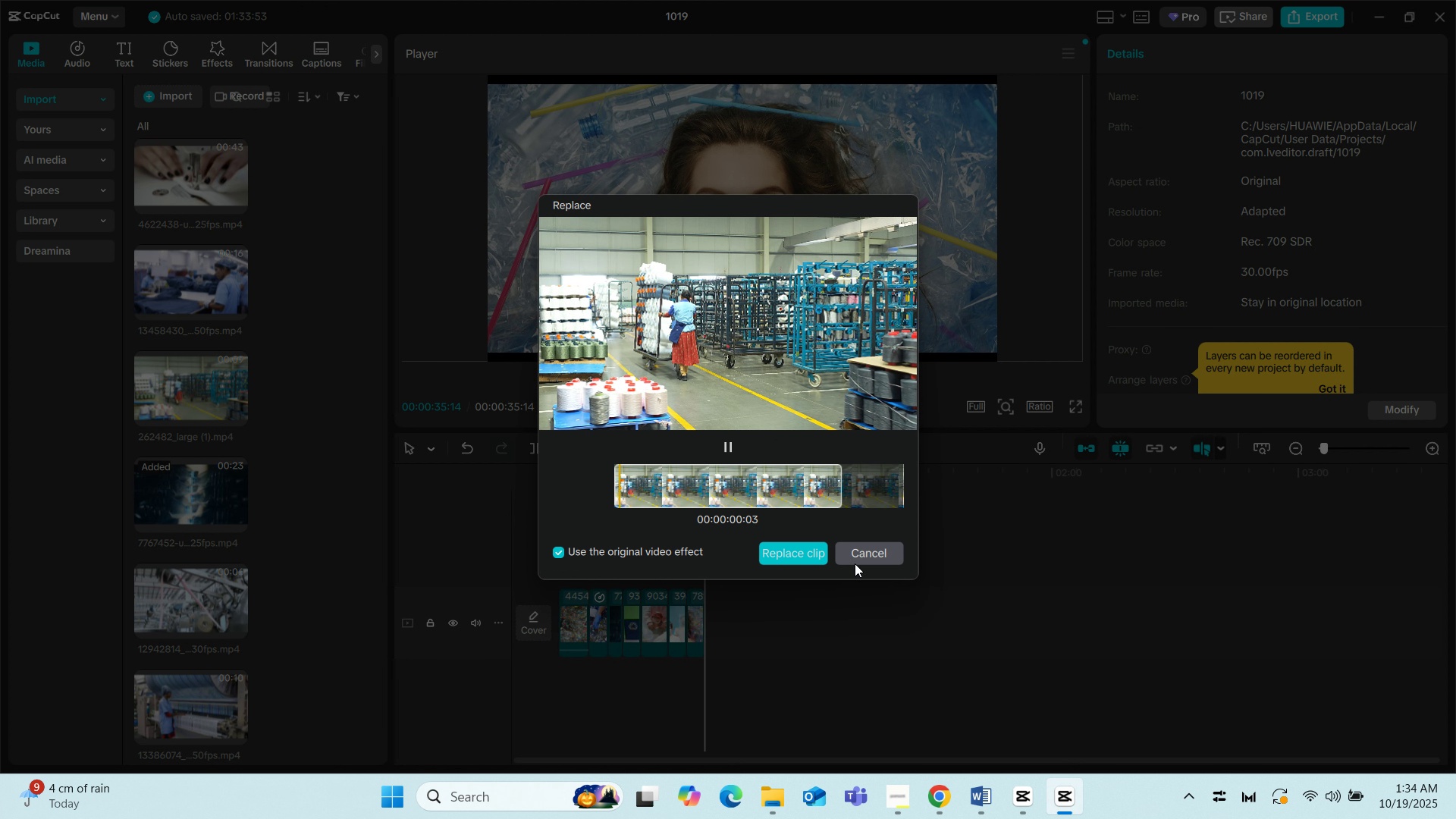 
left_click([865, 559])
 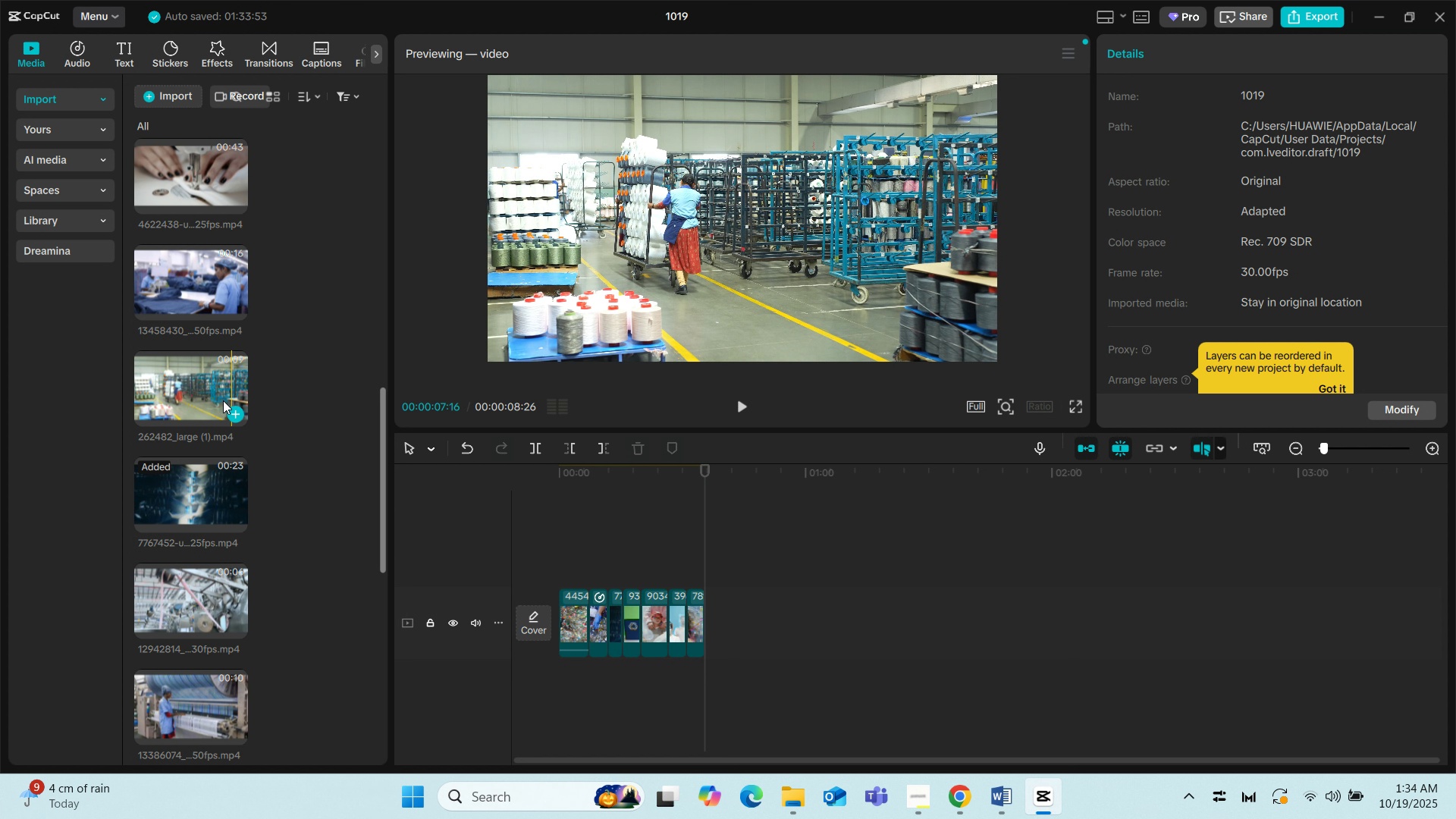 
left_click_drag(start_coordinate=[195, 380], to_coordinate=[711, 601])
 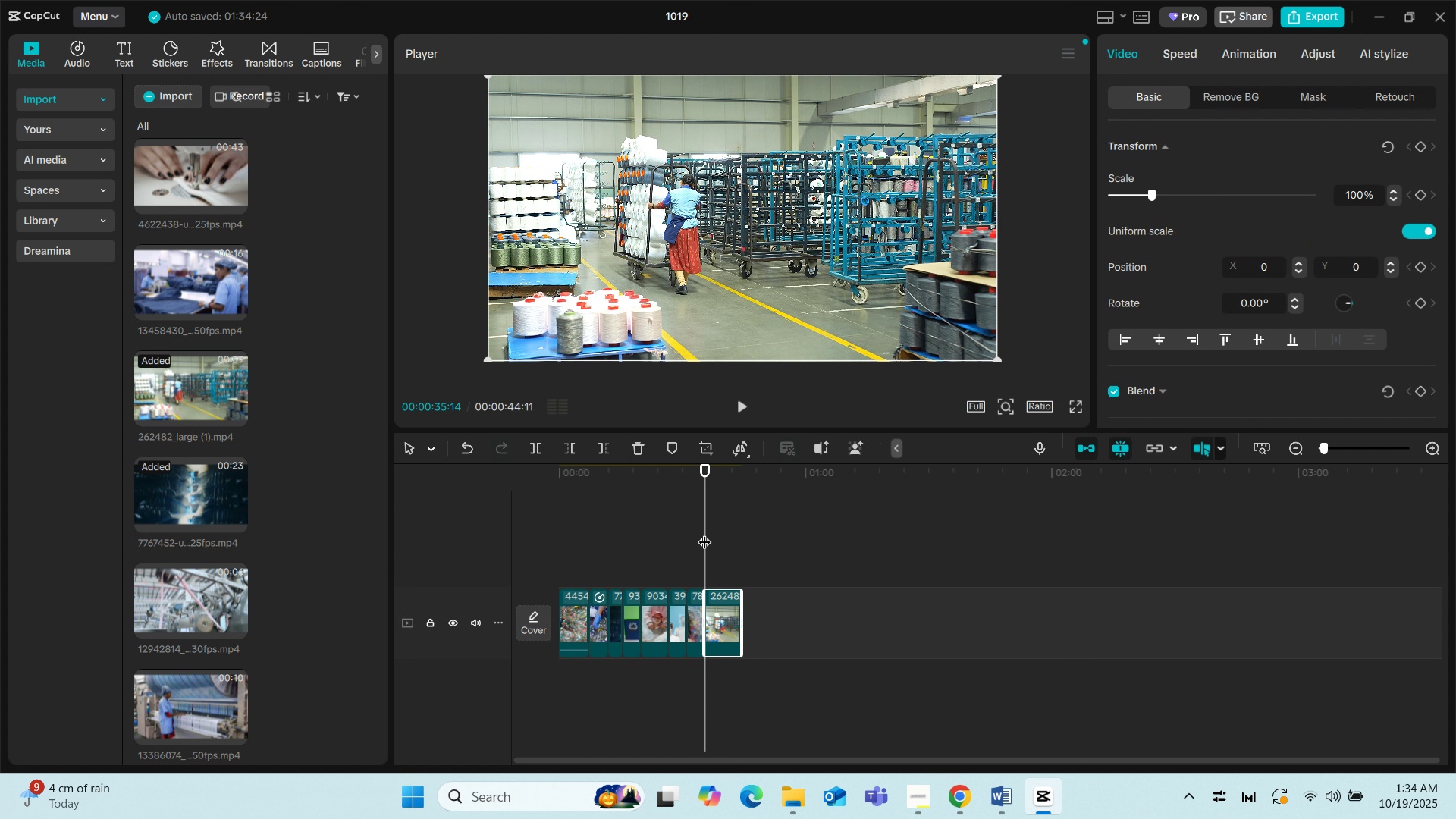 
key(Space)
 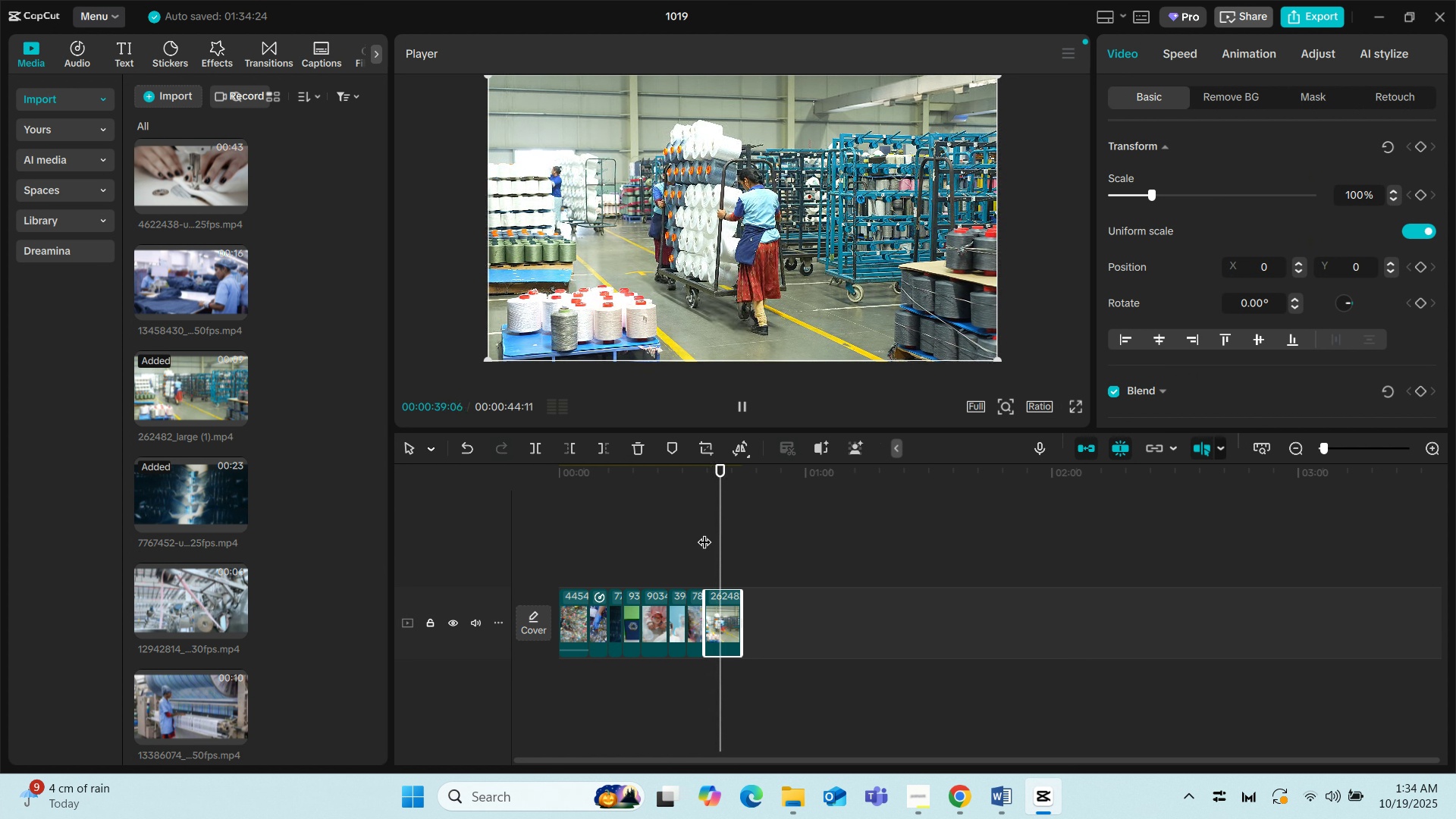 
wait(5.03)
 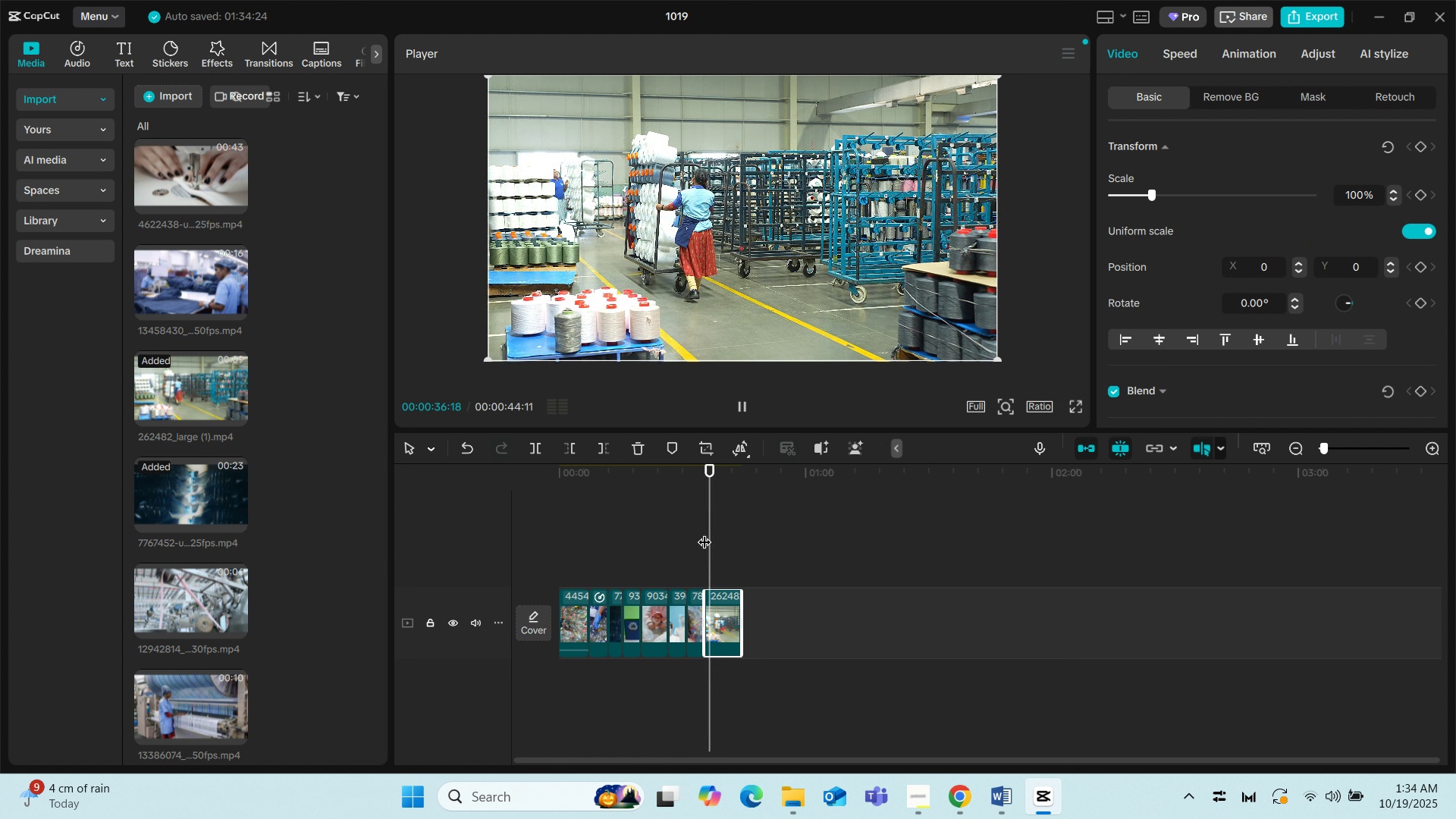 
key(Space)
 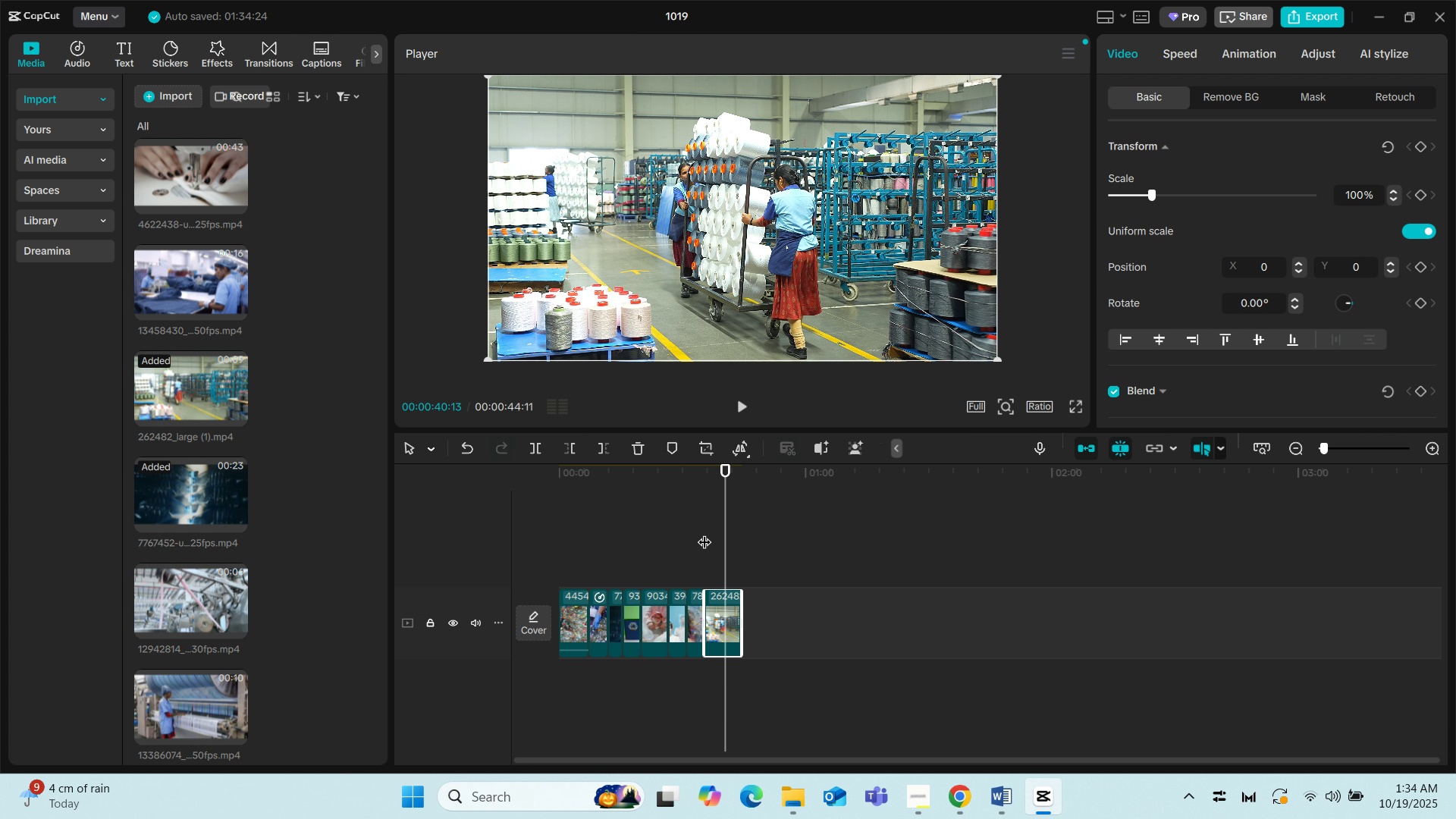 
scroll: coordinate [281, 574], scroll_direction: down, amount: 4.0
 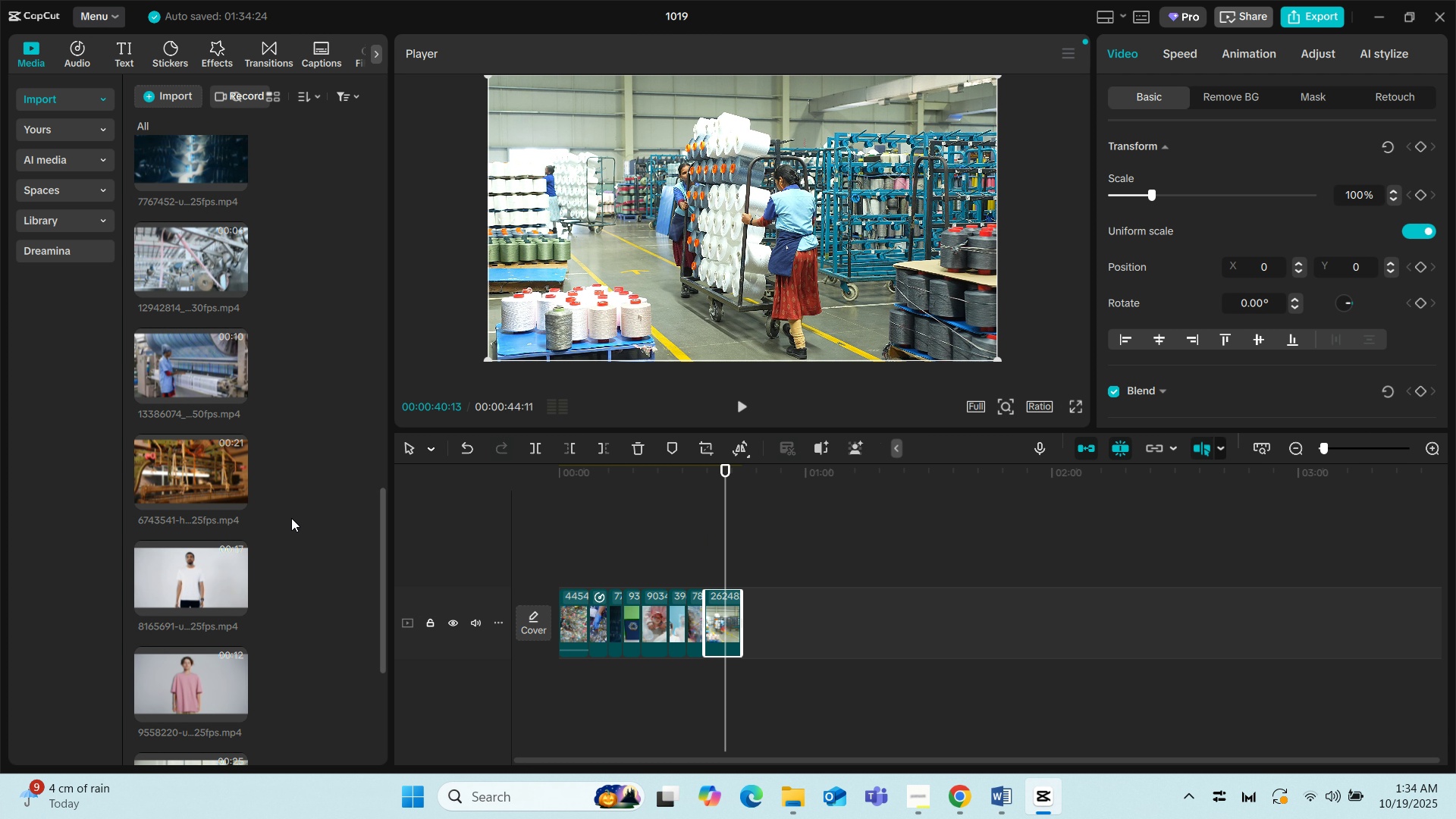 
scroll: coordinate [291, 518], scroll_direction: up, amount: 1.0
 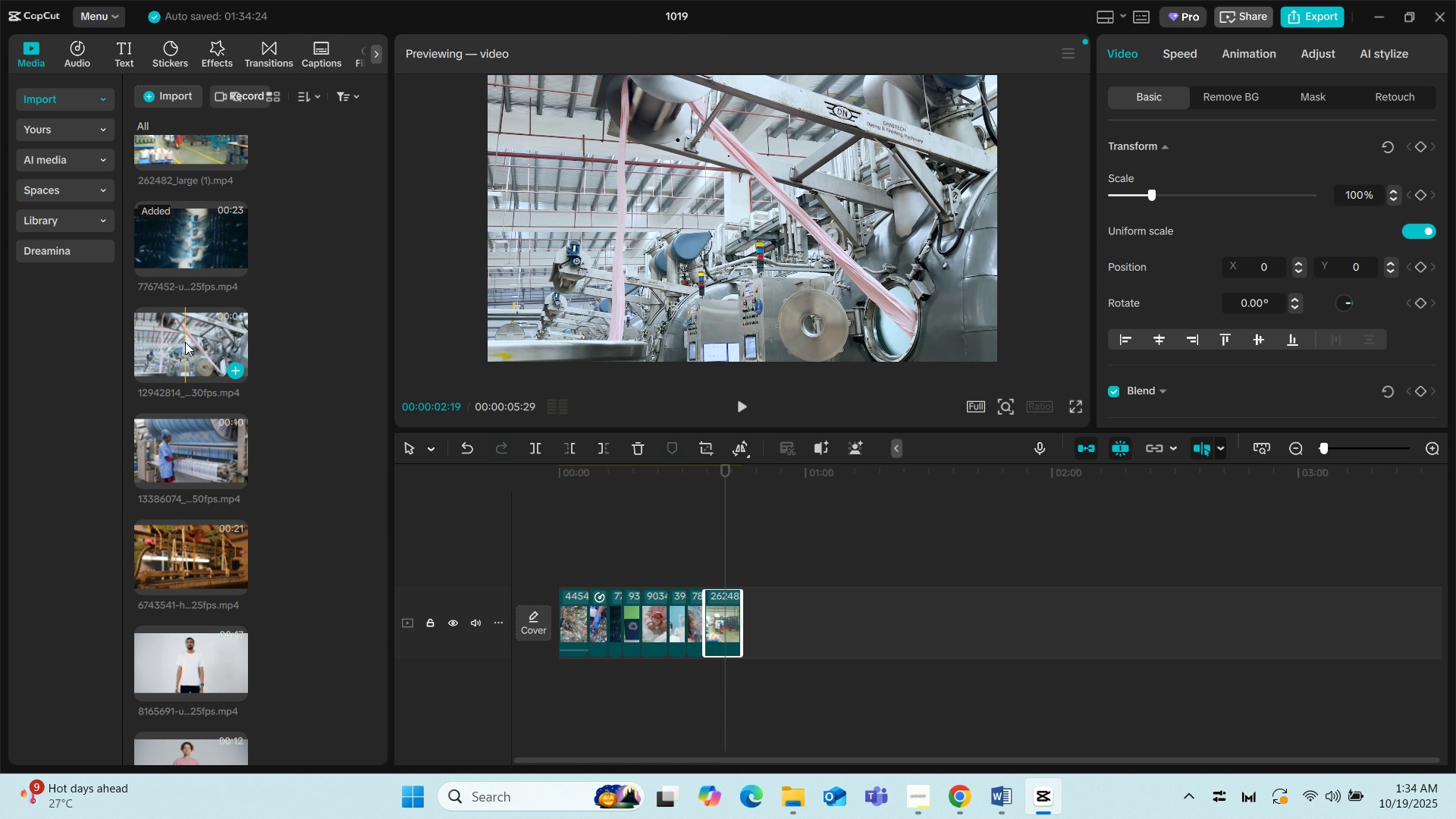 
left_click_drag(start_coordinate=[185, 342], to_coordinate=[748, 621])
 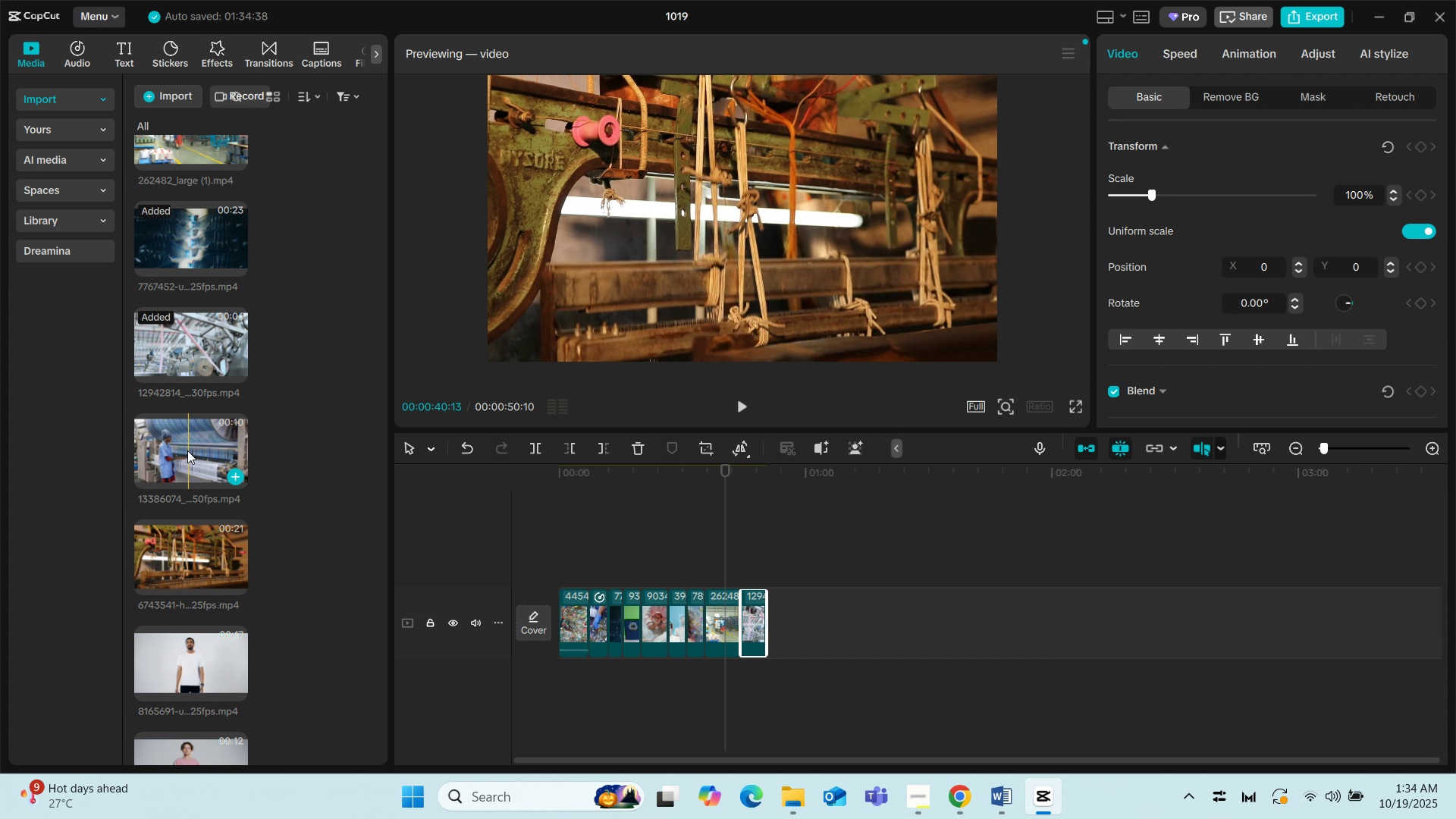 
left_click_drag(start_coordinate=[185, 446], to_coordinate=[770, 619])
 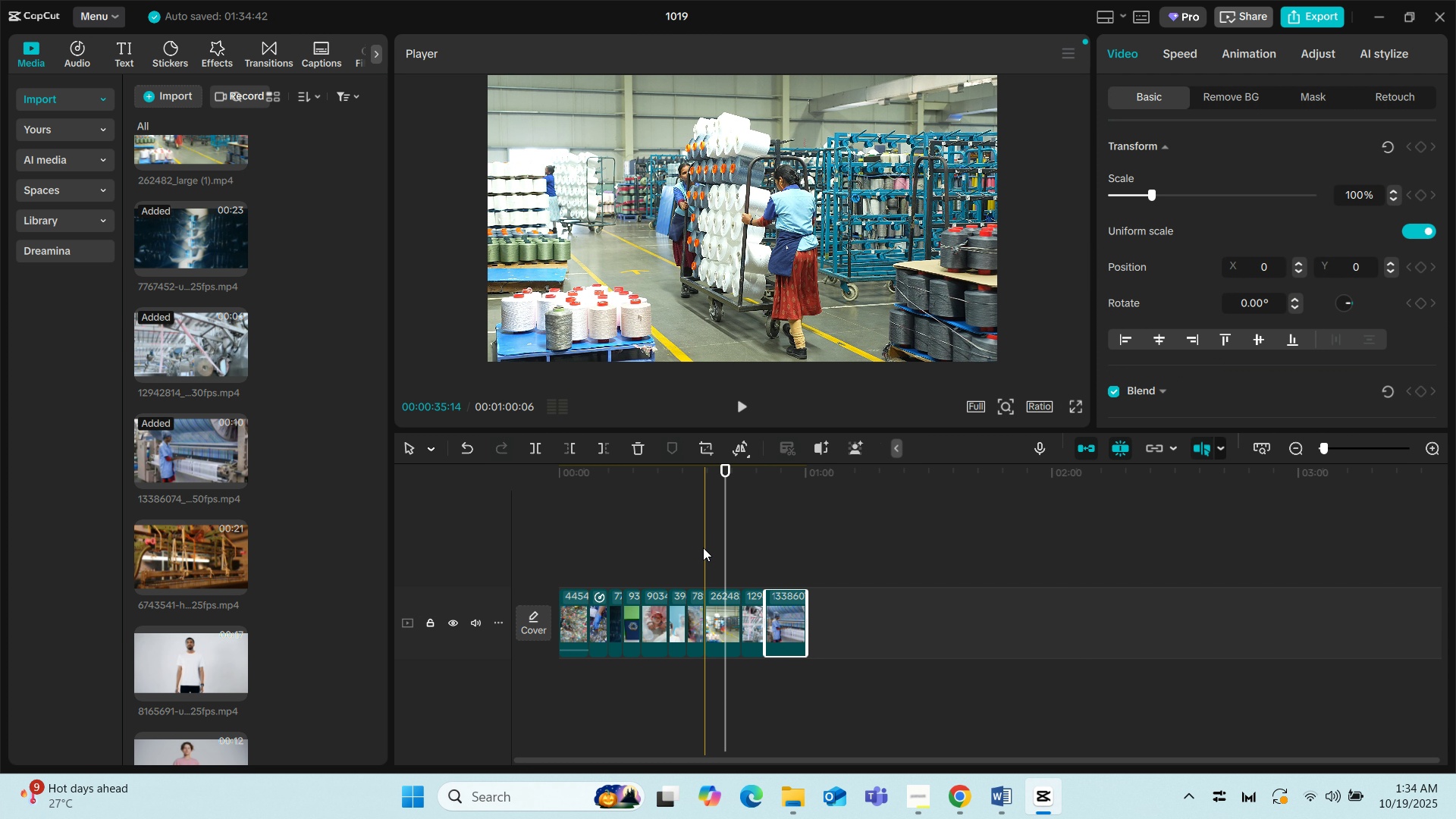 
left_click([703, 548])
 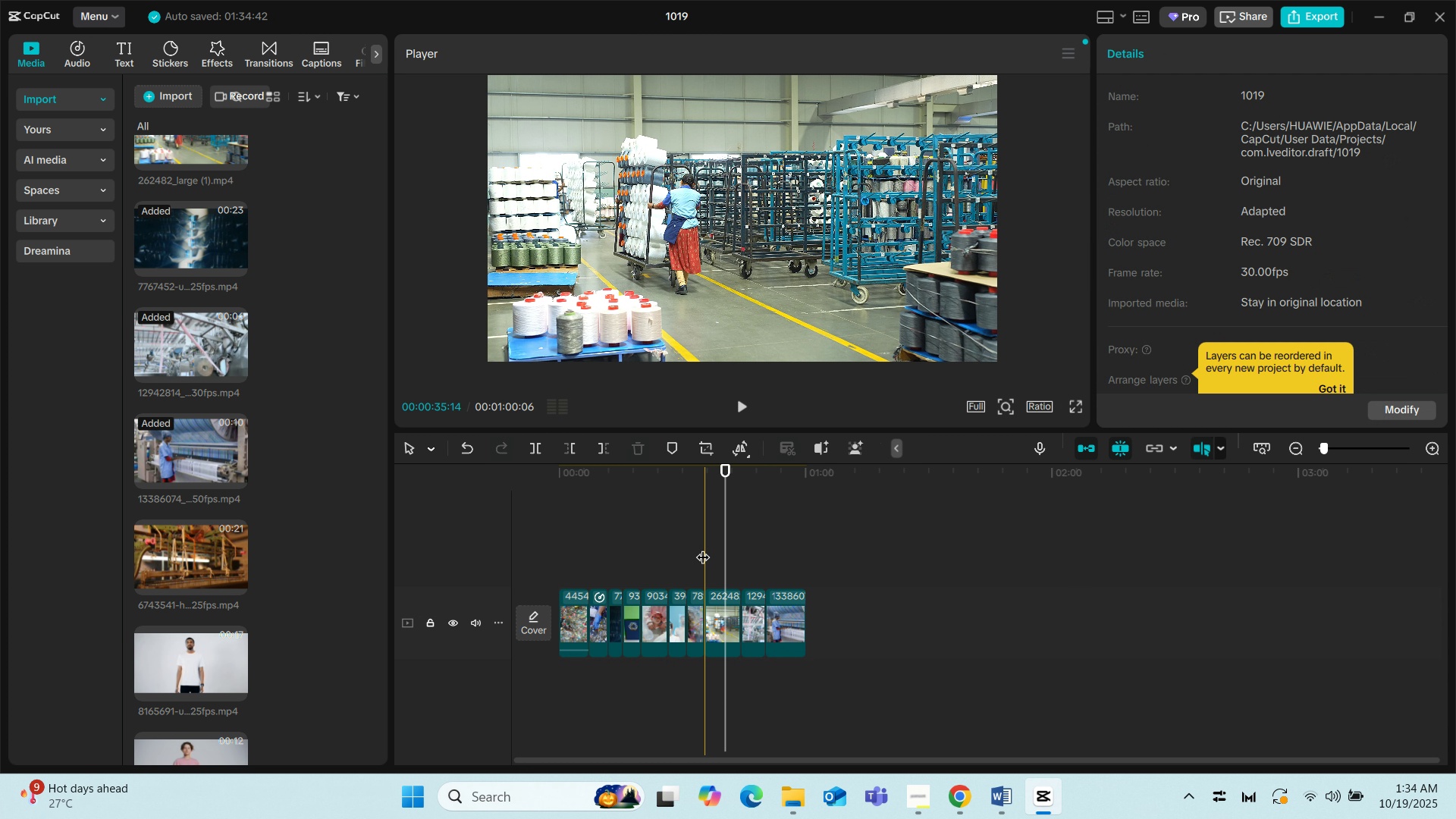 
key(Space)
 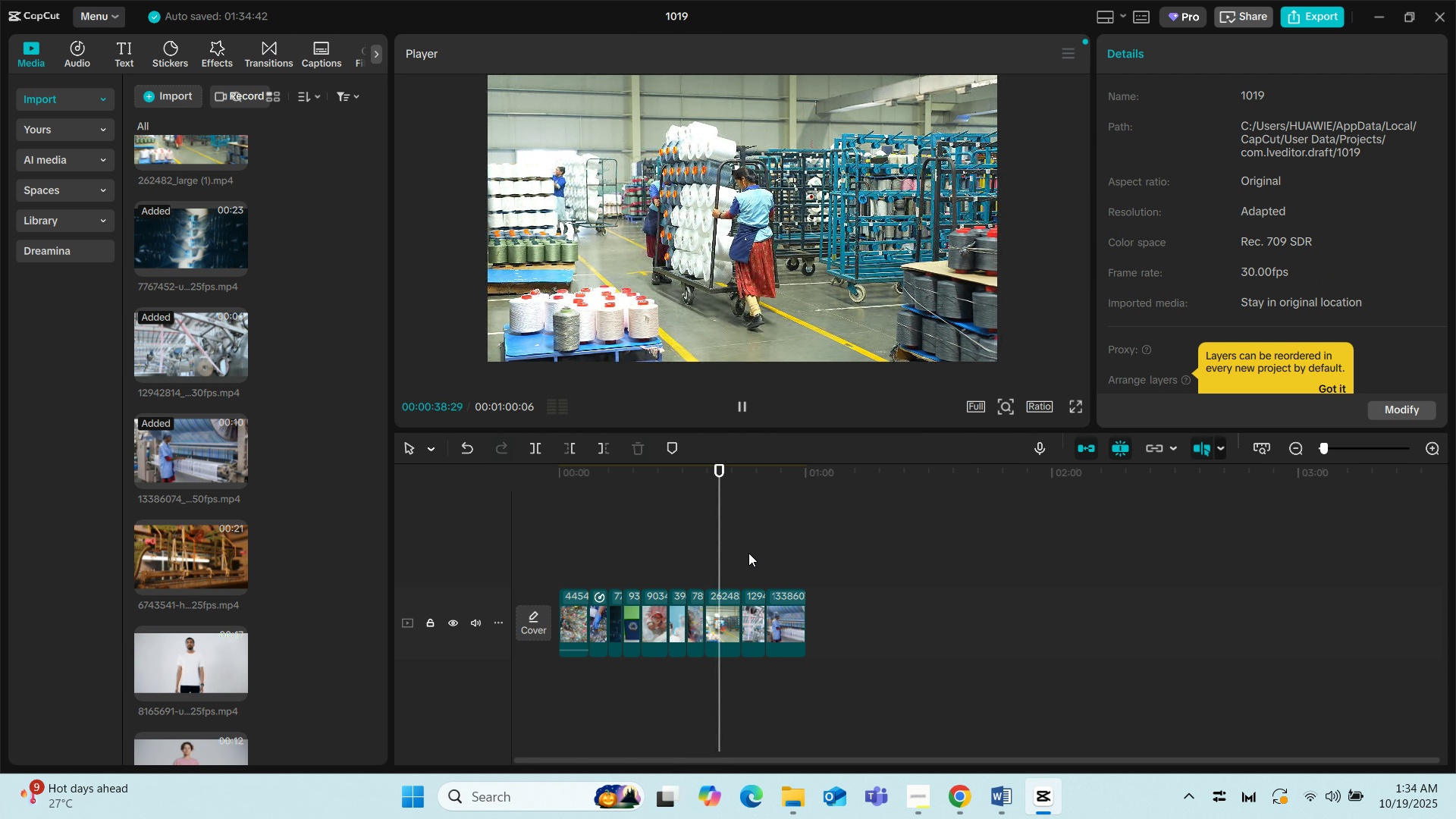 
key(Space)
 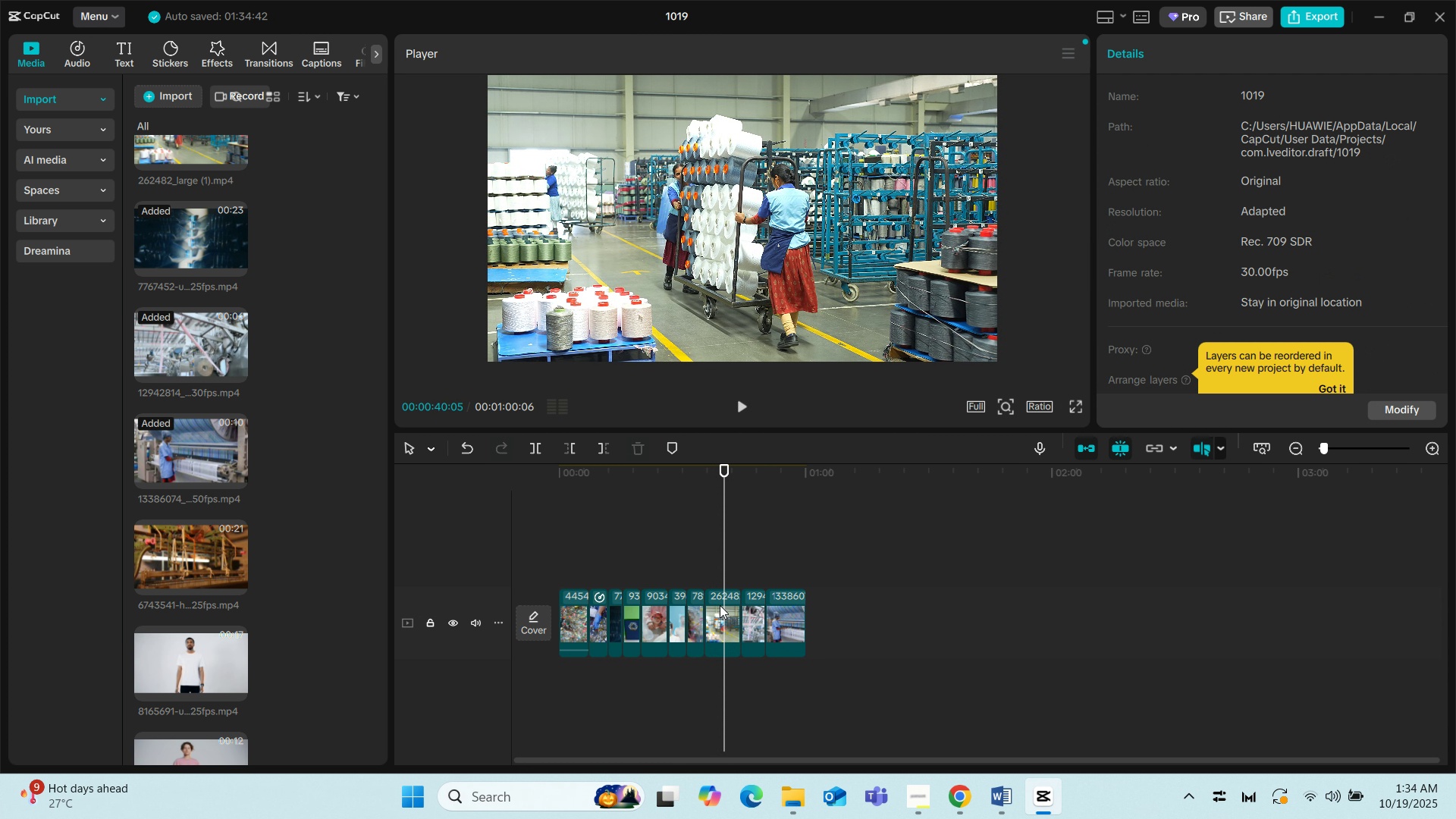 
left_click([720, 605])
 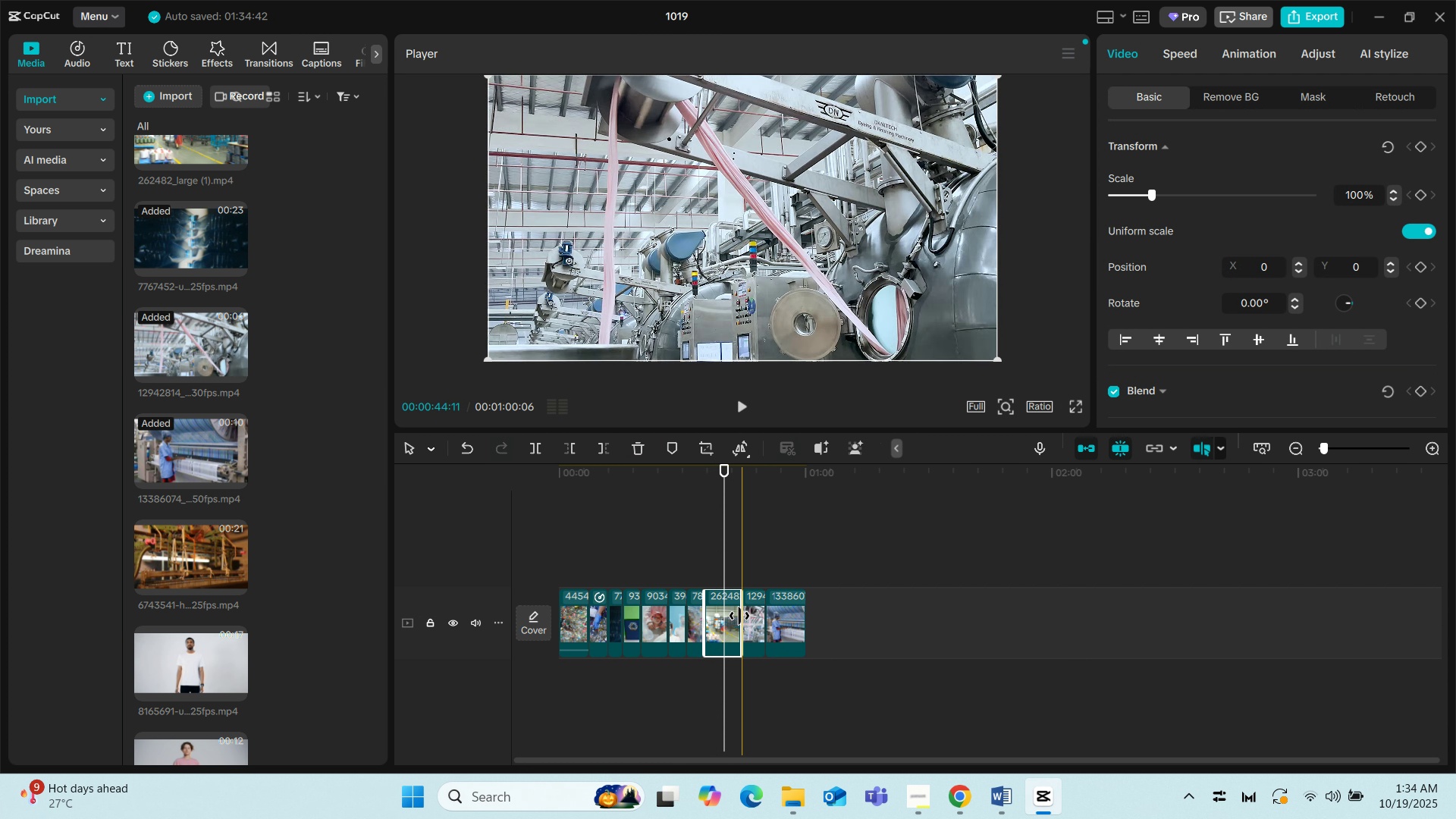 
left_click_drag(start_coordinate=[739, 616], to_coordinate=[726, 619])
 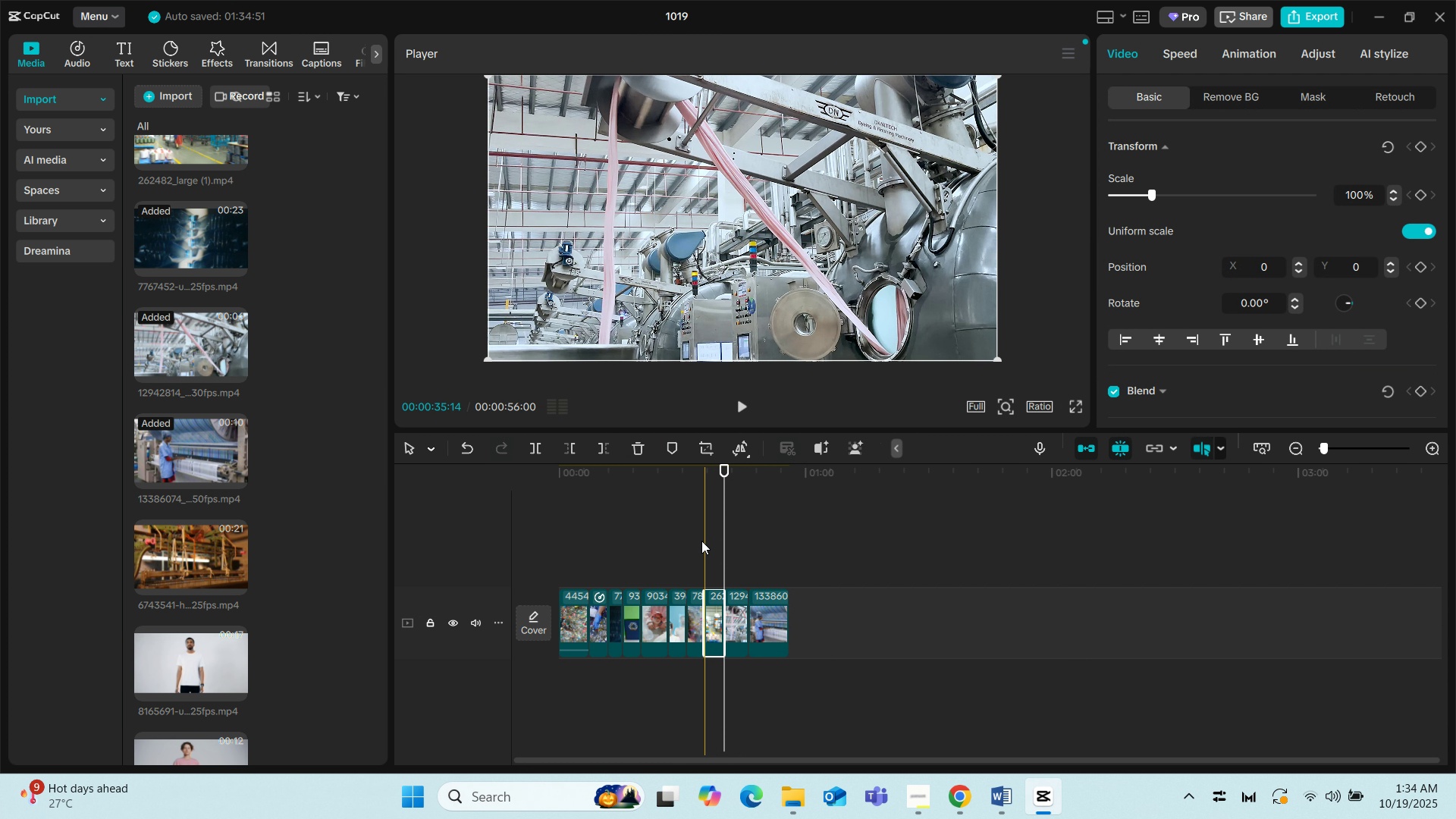 
left_click([701, 541])
 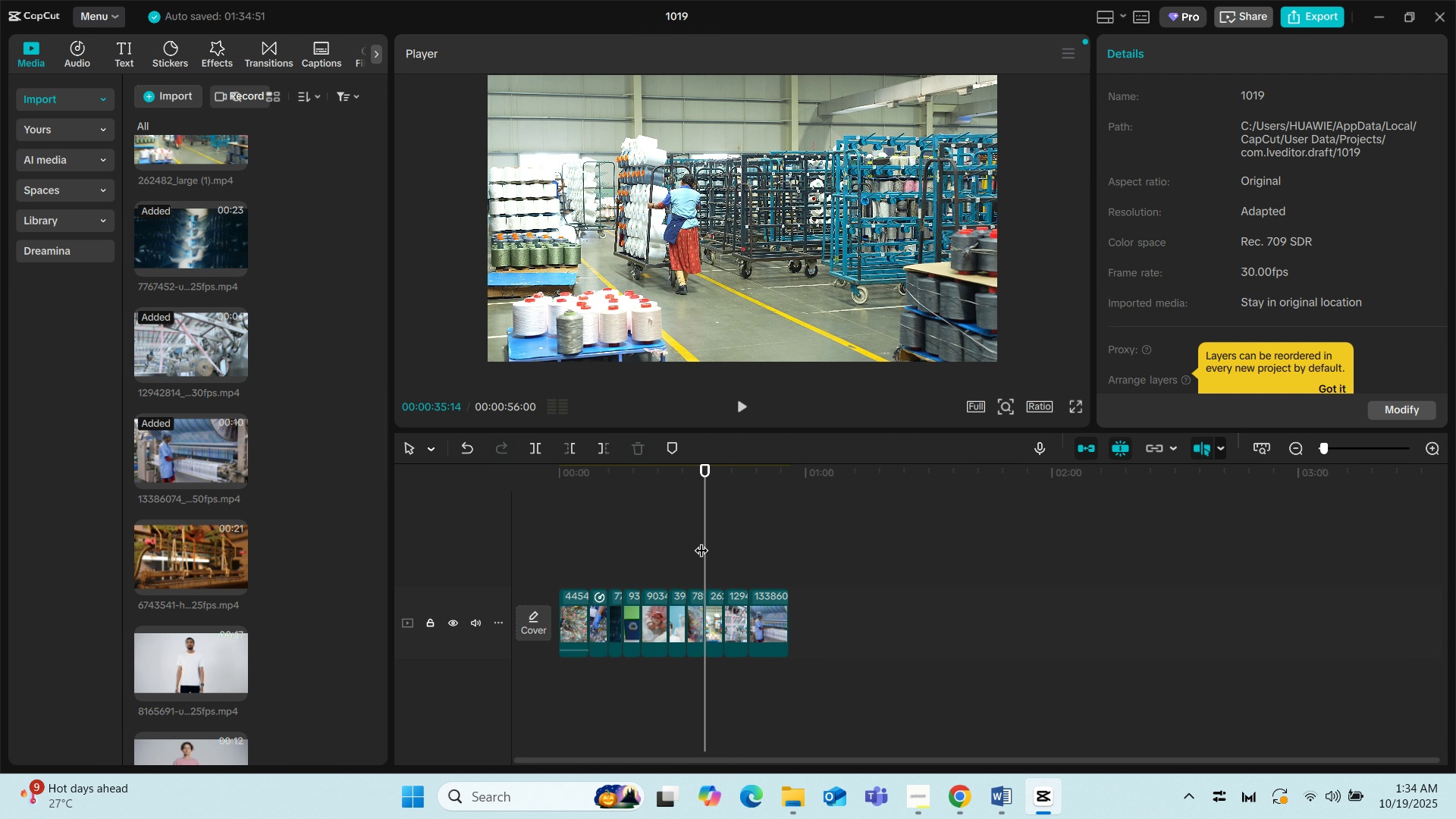 
key(Space)
 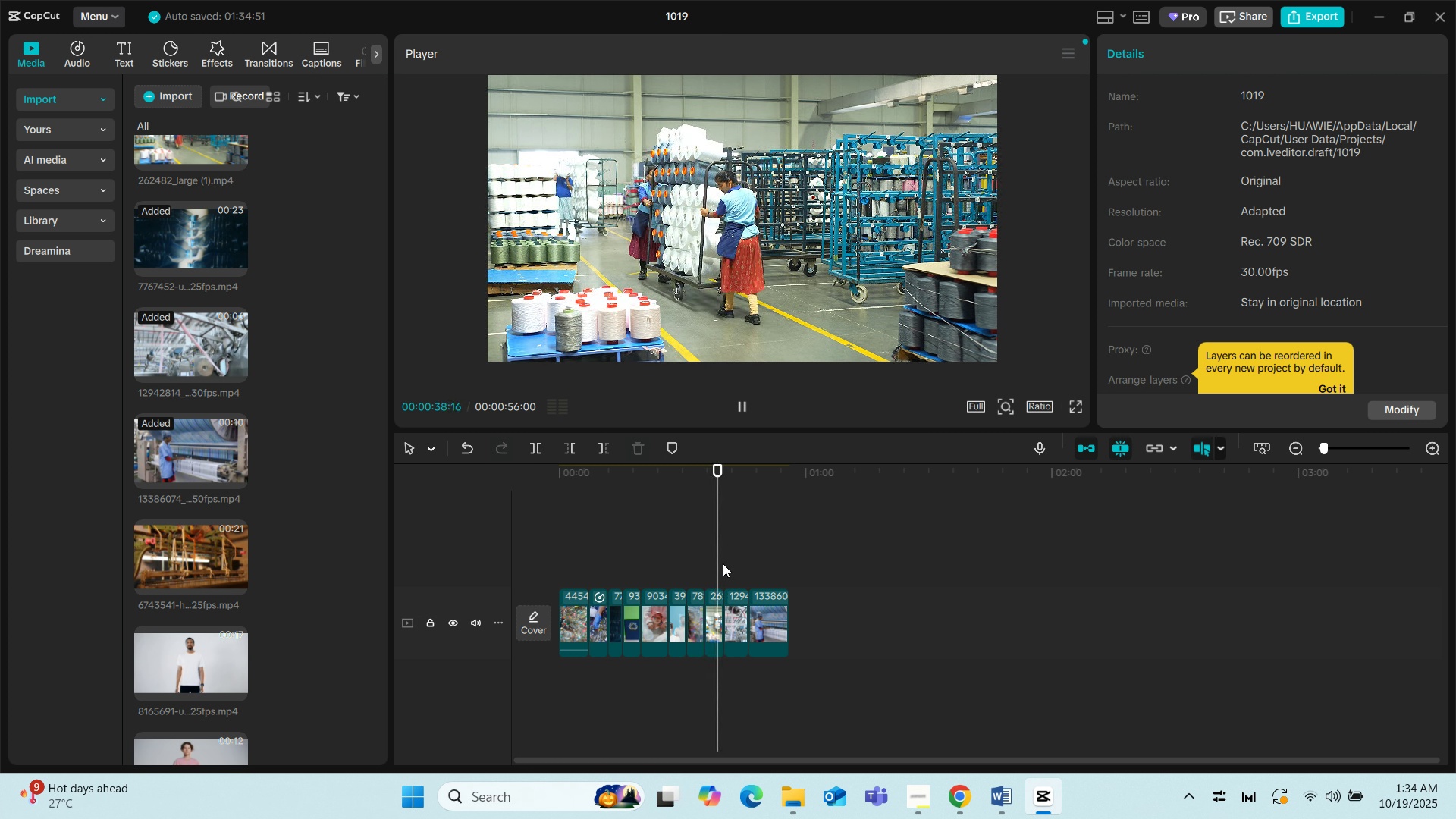 
key(Space)
 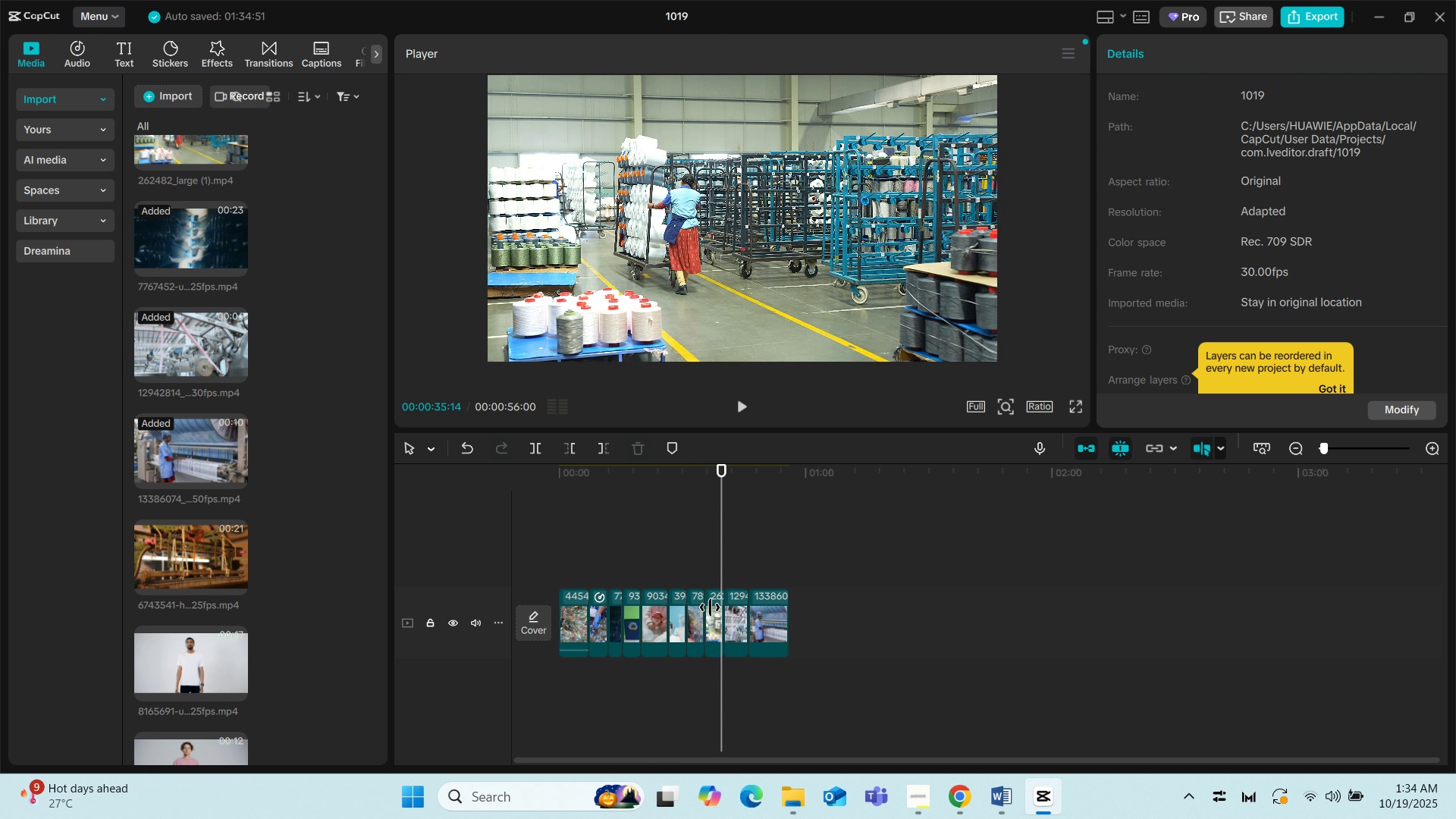 
left_click([710, 607])
 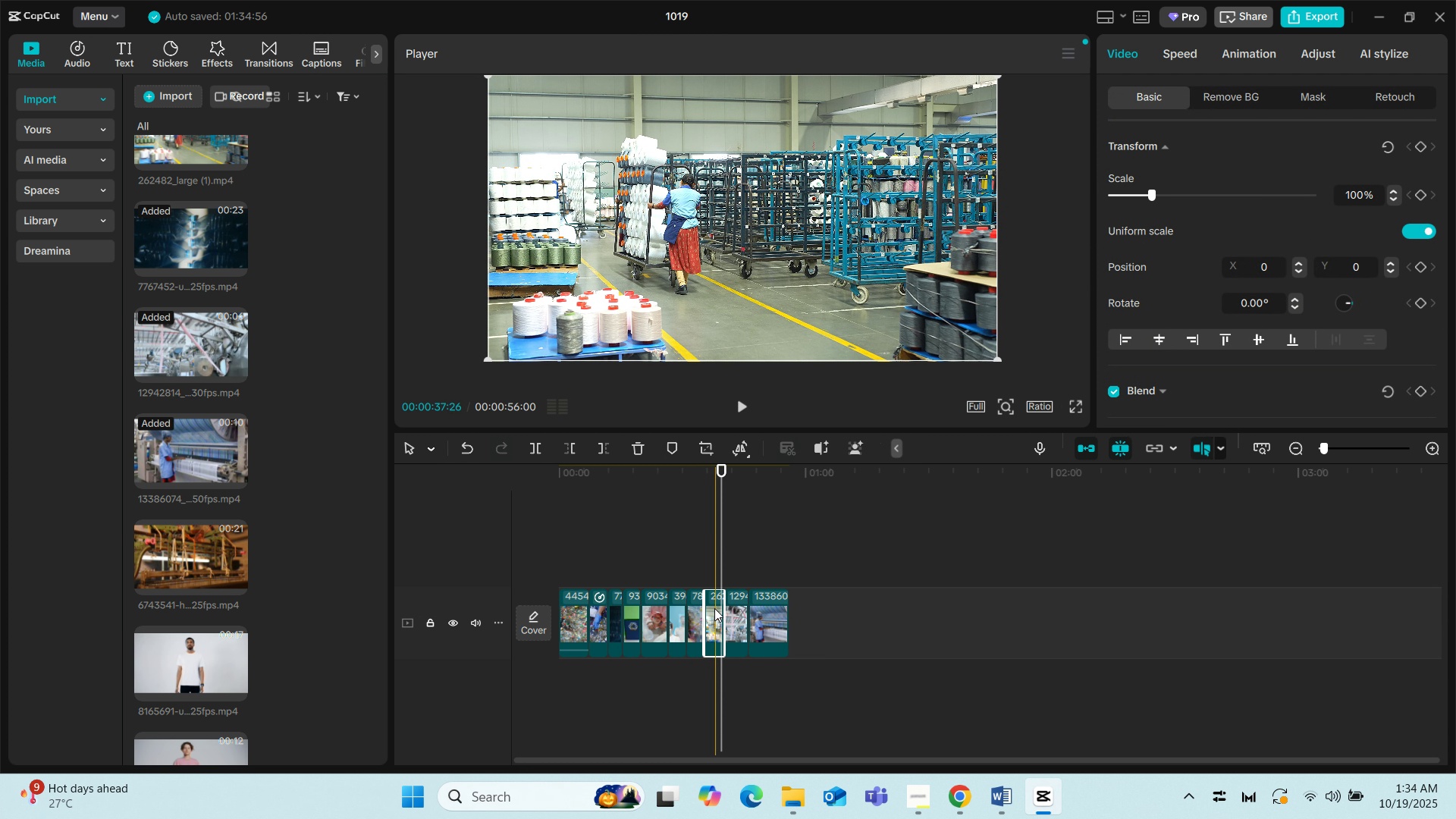 
left_click([714, 608])
 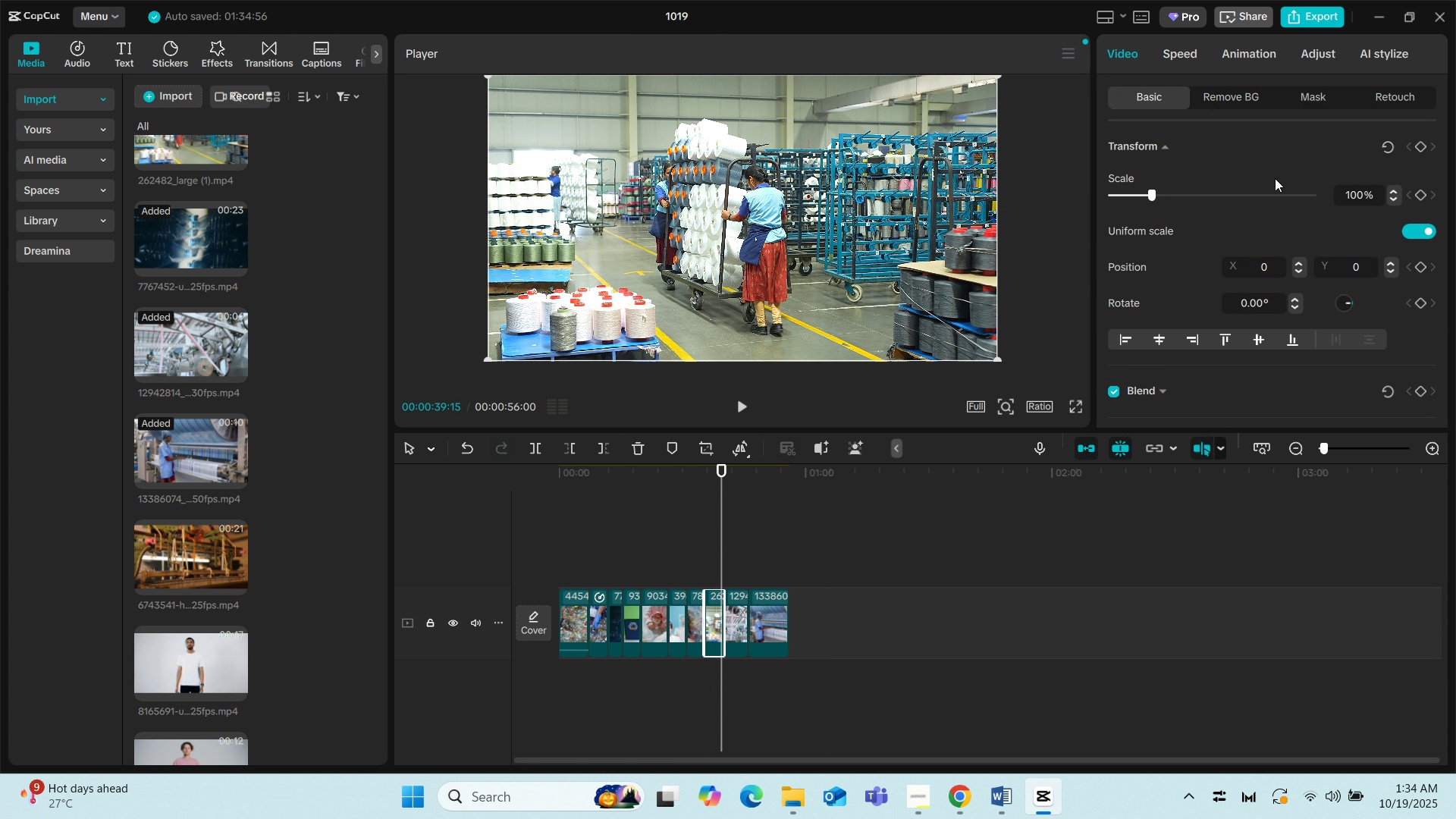 
left_click([1184, 58])
 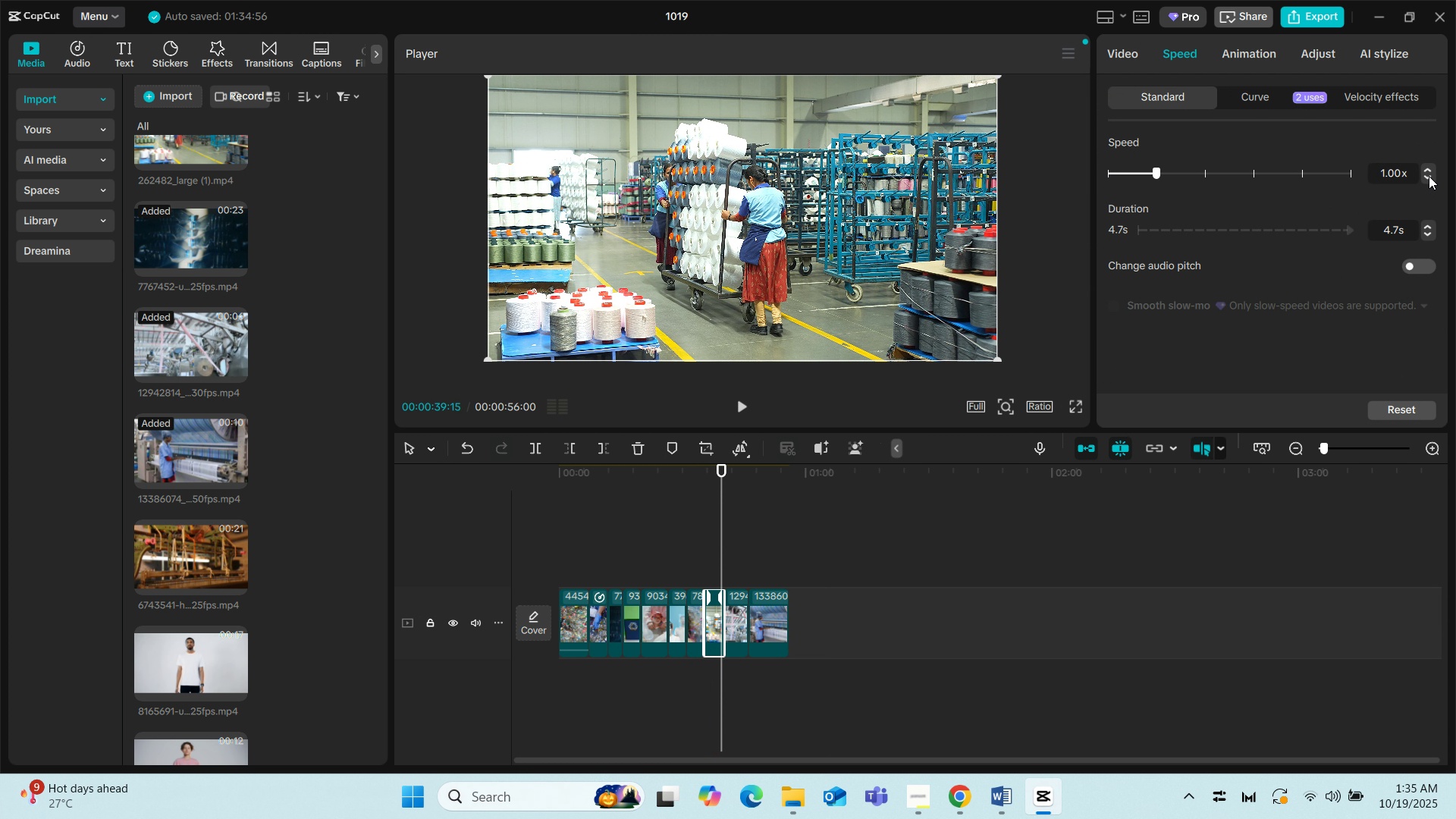 
left_click([1428, 182])
 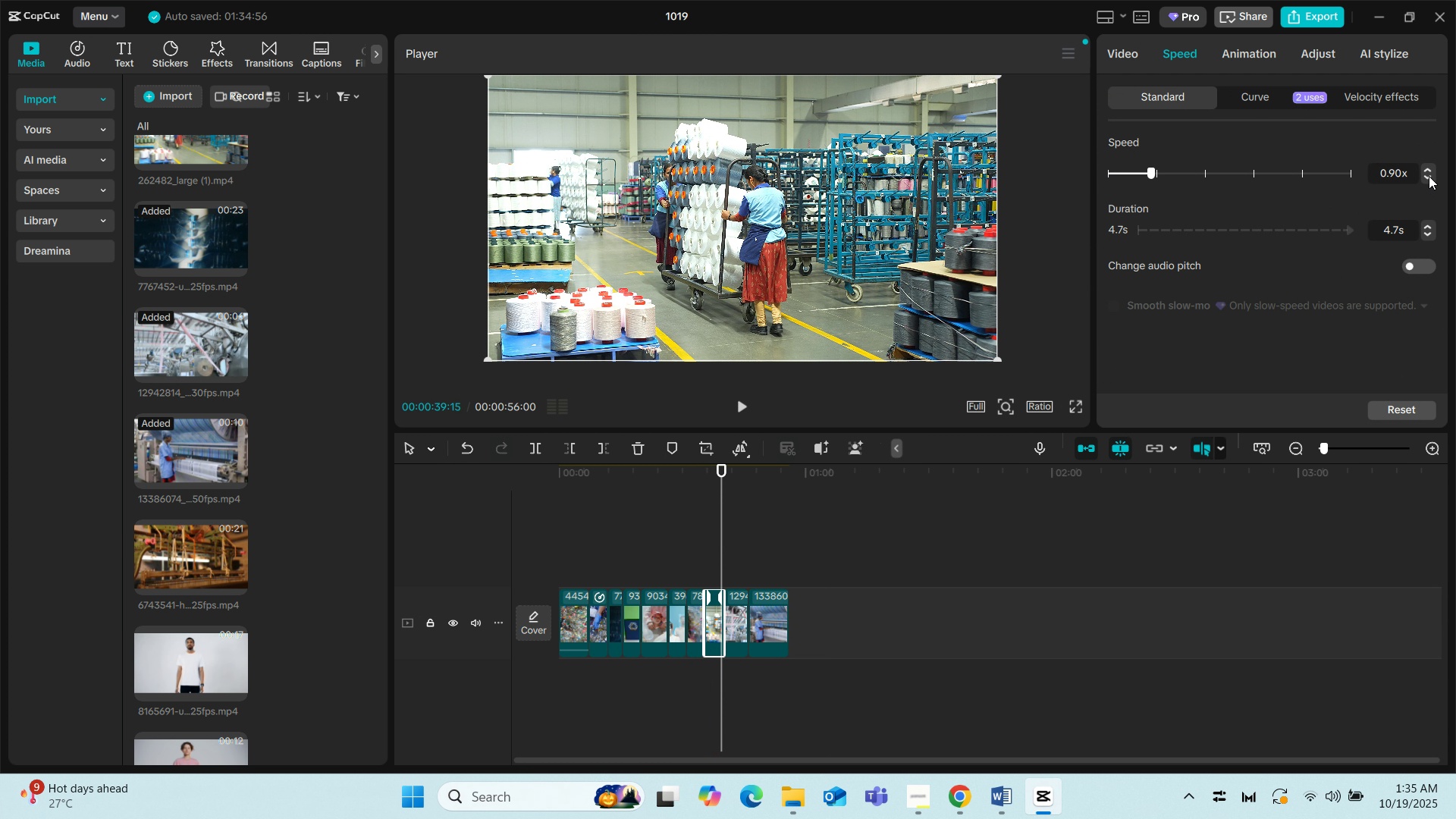 
left_click([1429, 176])
 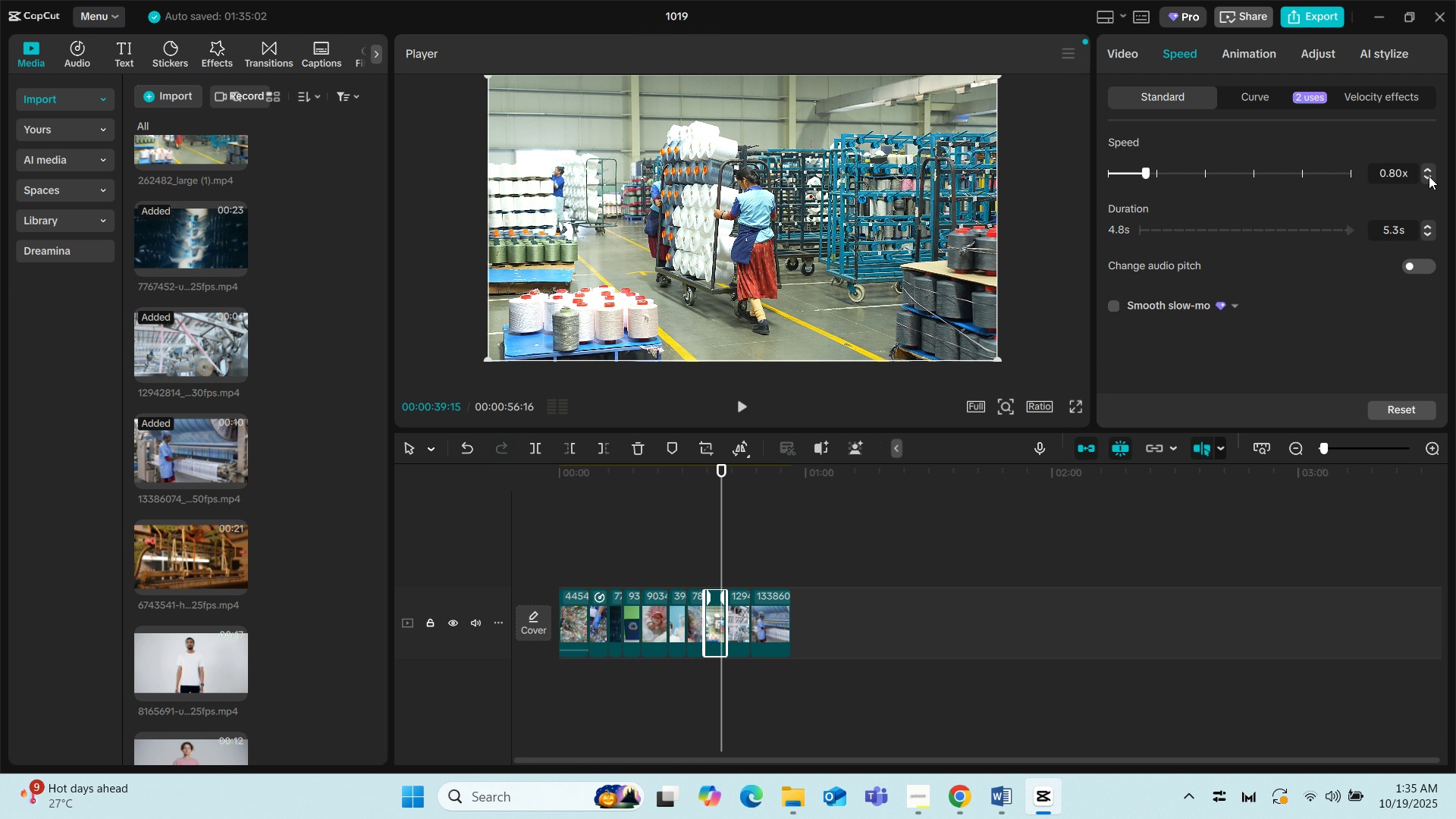 
left_click([1429, 176])
 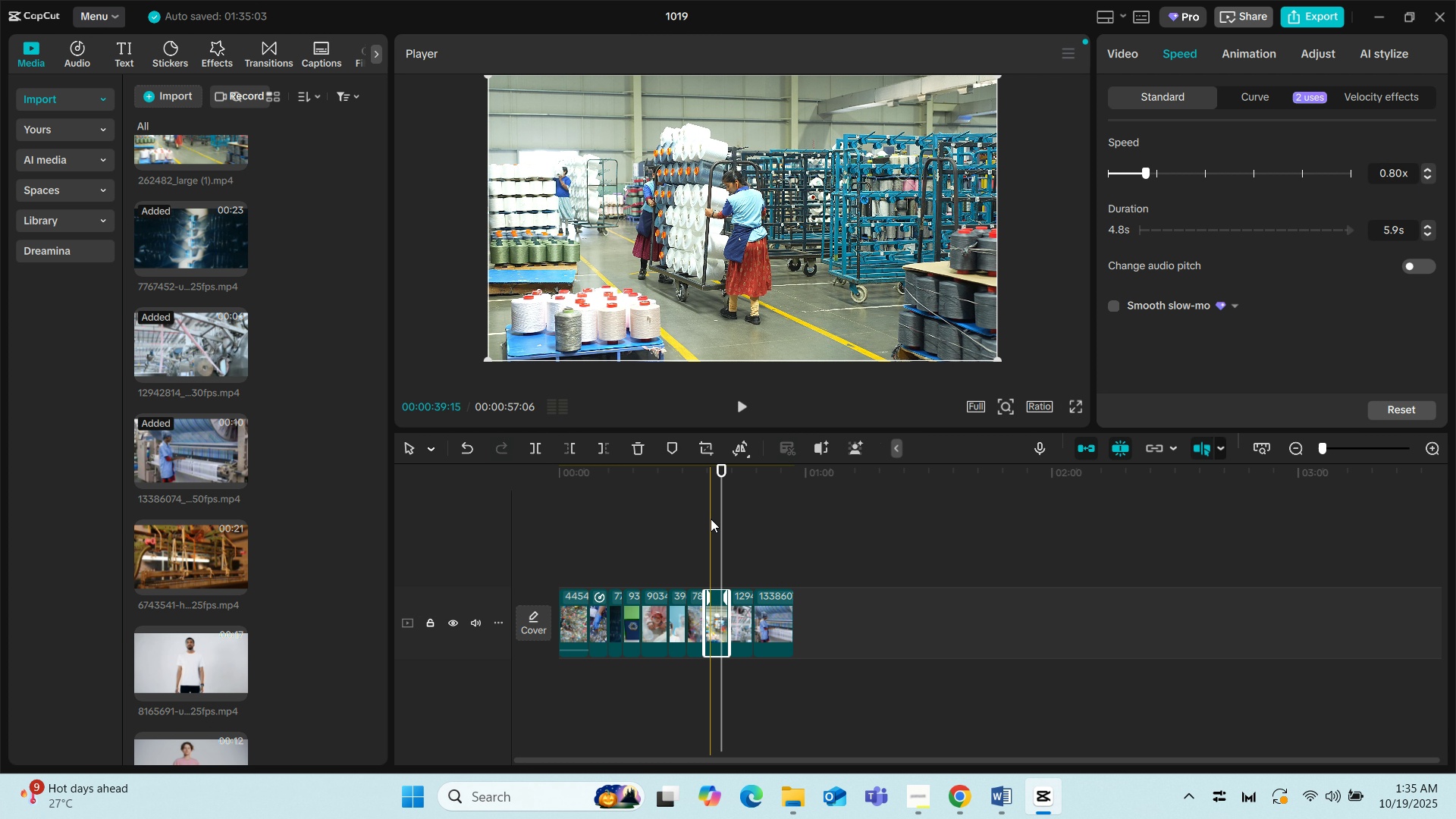 
left_click([711, 519])
 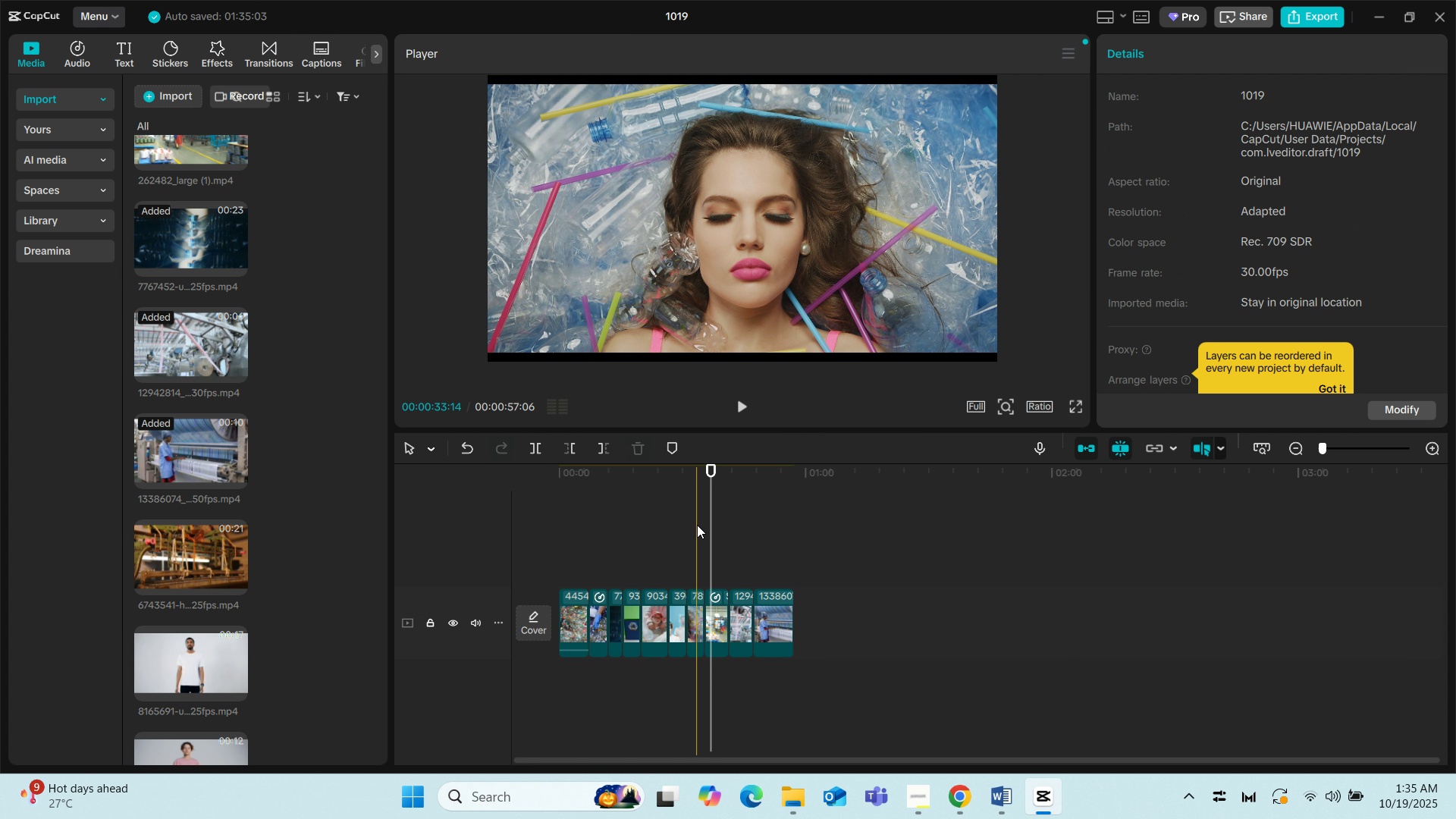 
left_click([697, 525])
 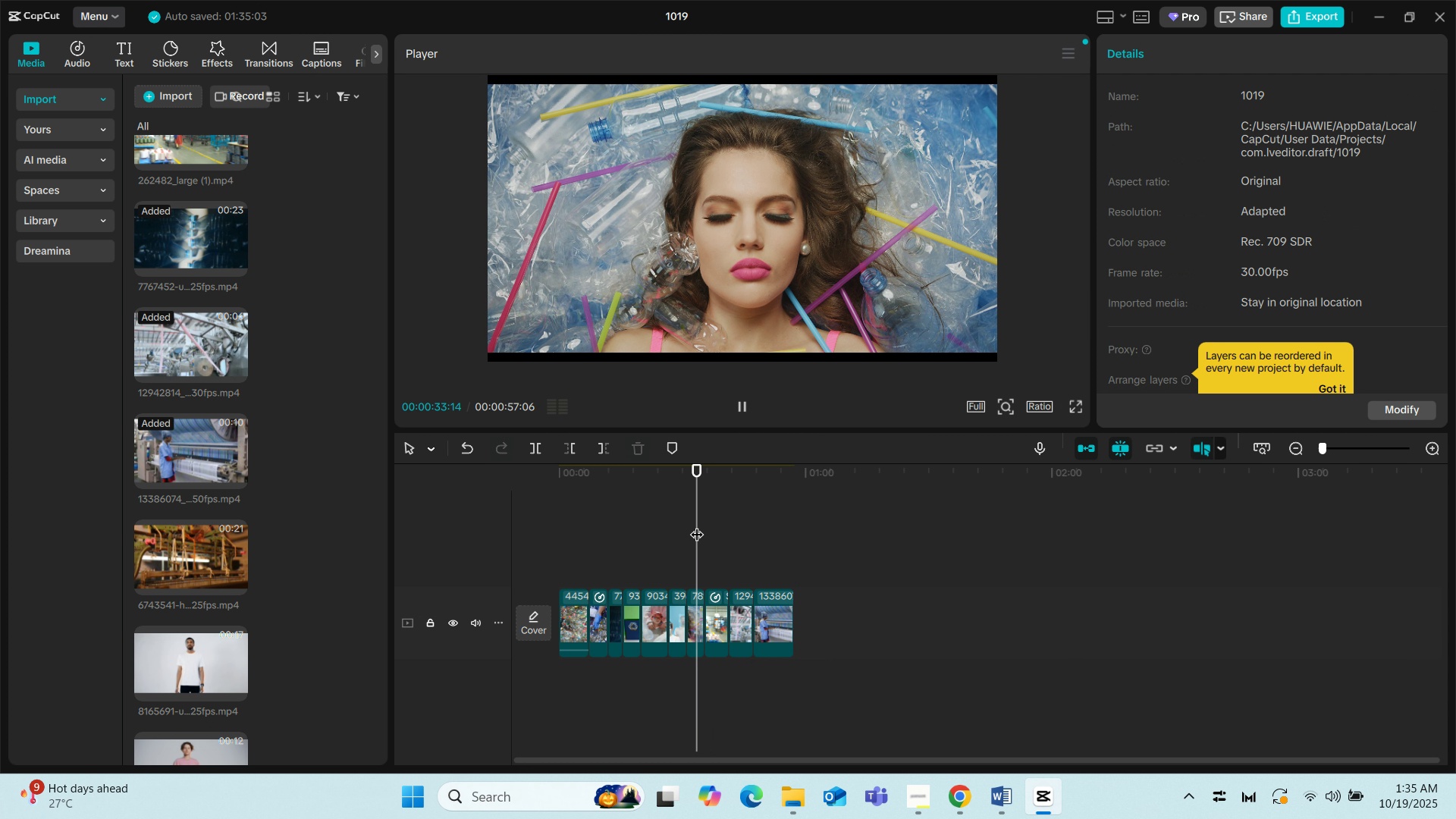 
key(Space)
 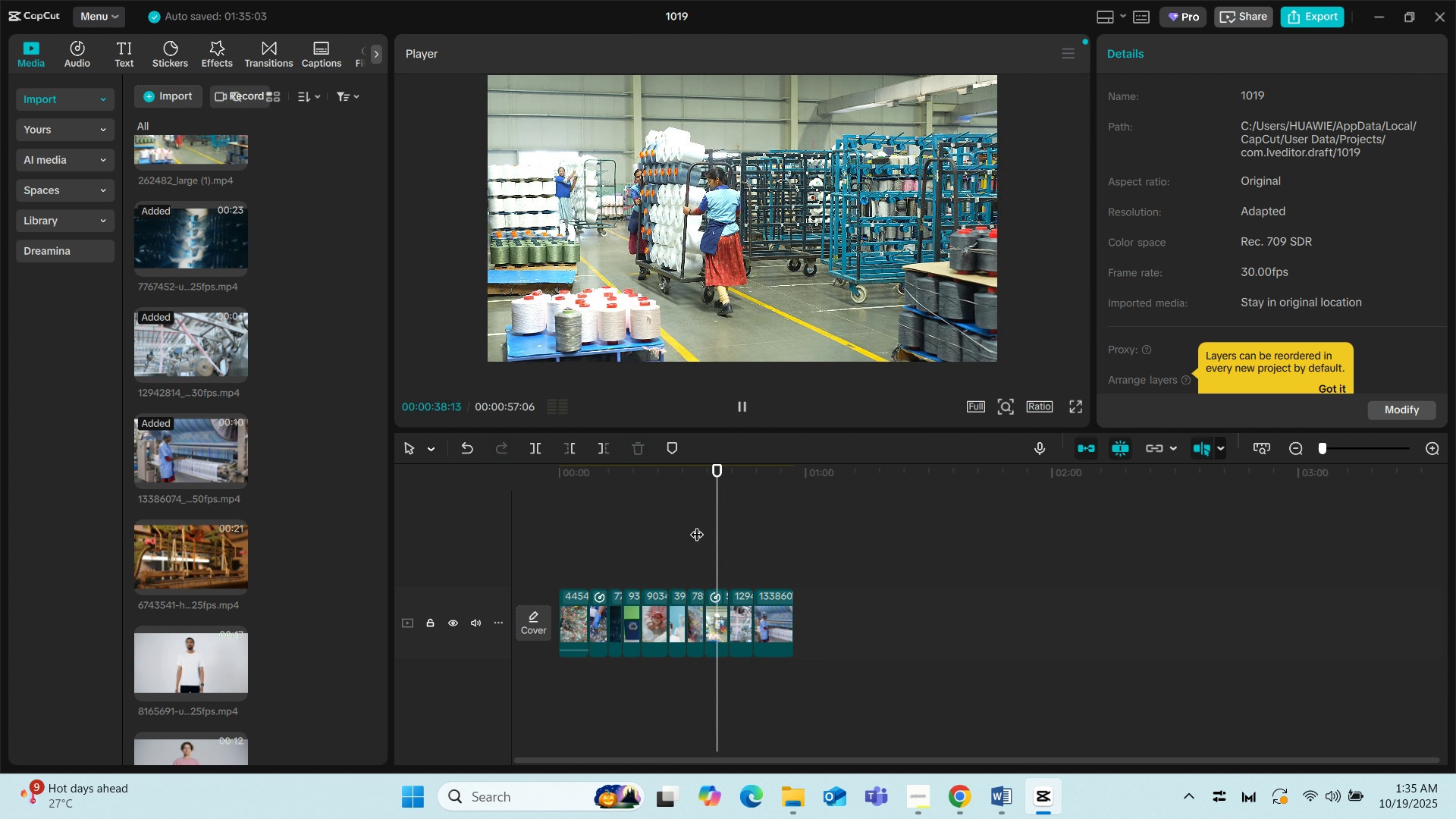 
wait(9.99)
 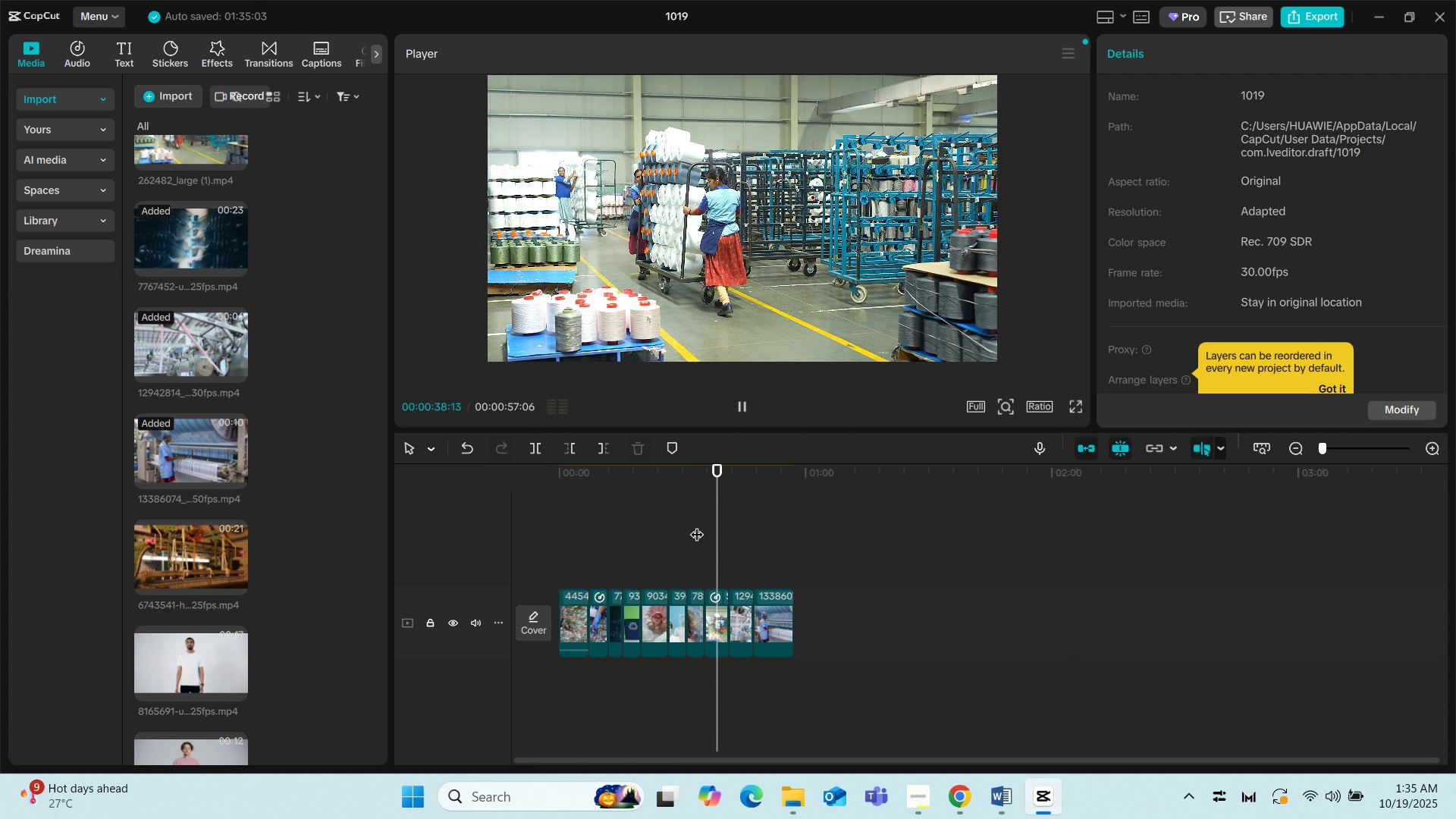 
left_click([701, 617])
 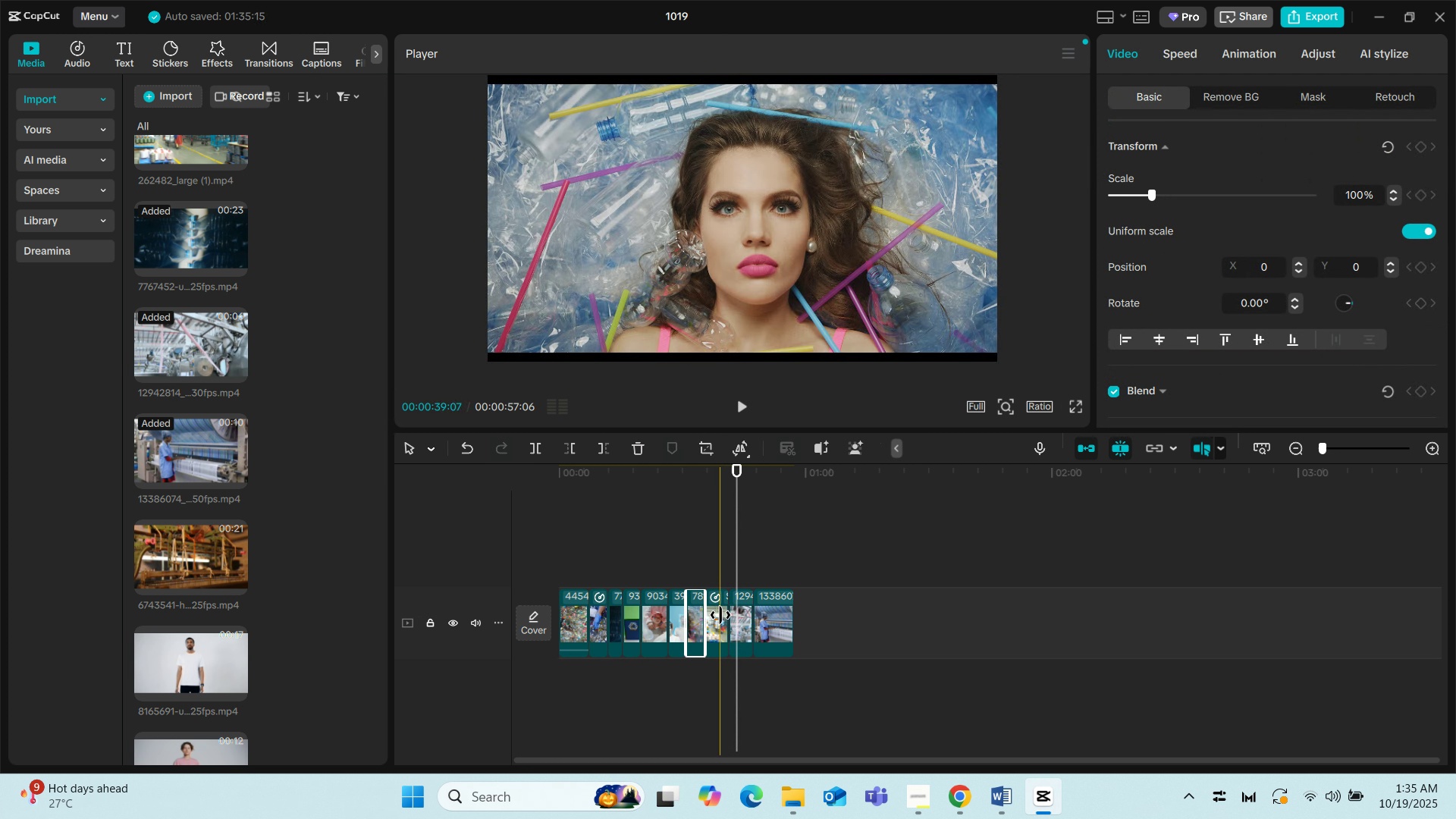 
left_click([720, 615])
 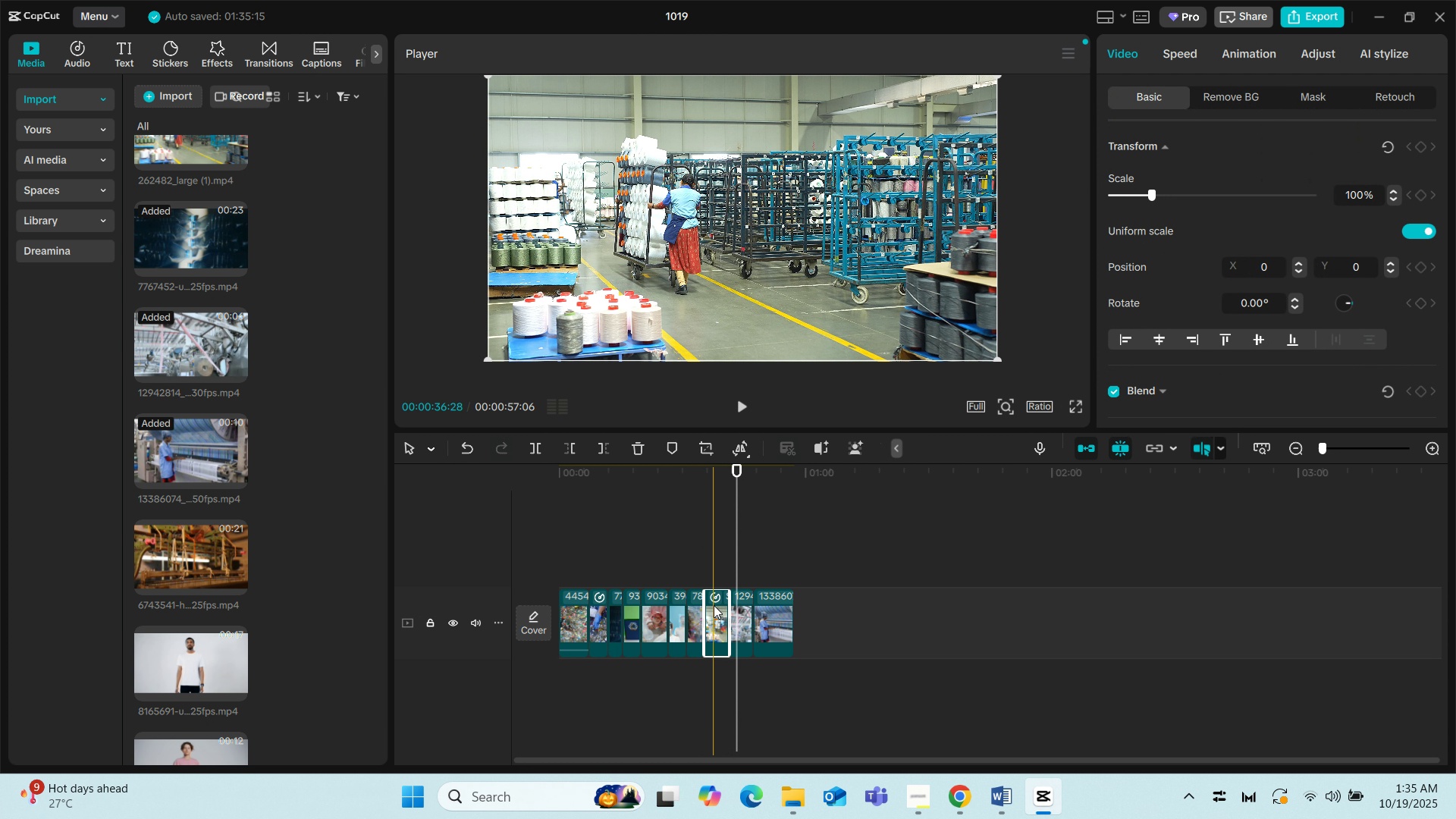 
left_click([714, 610])
 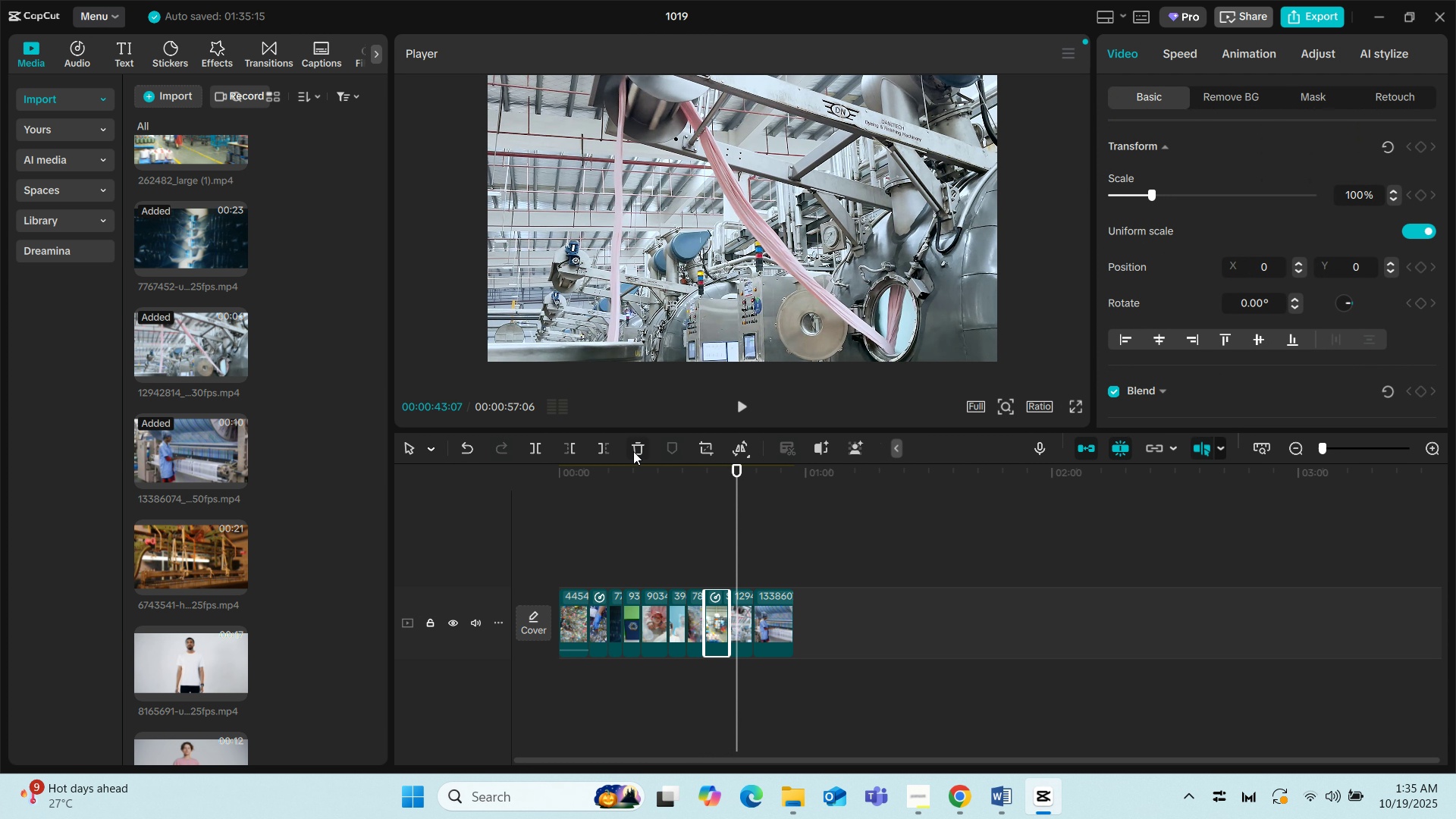 
left_click([632, 451])
 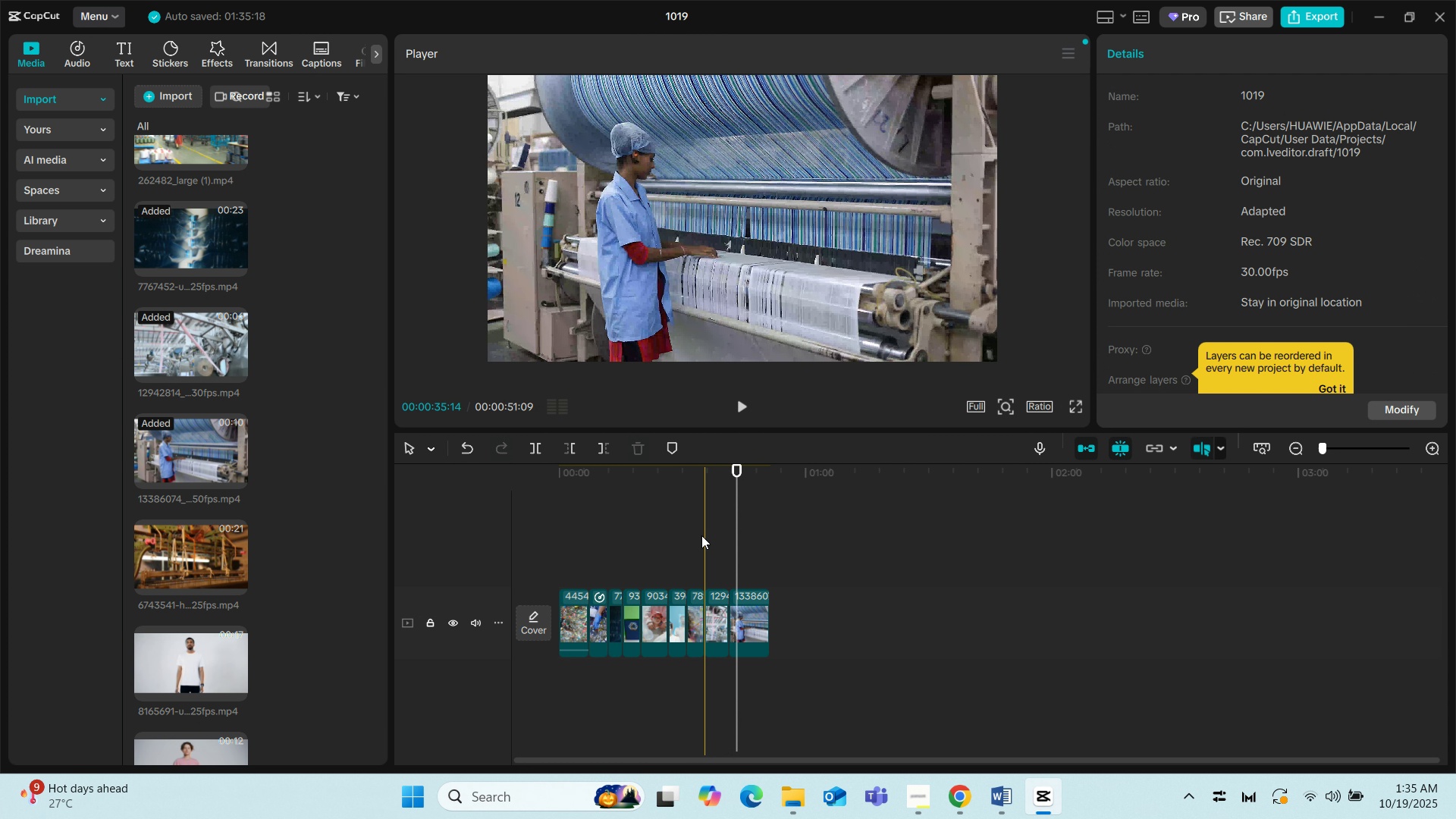 
left_click([701, 535])
 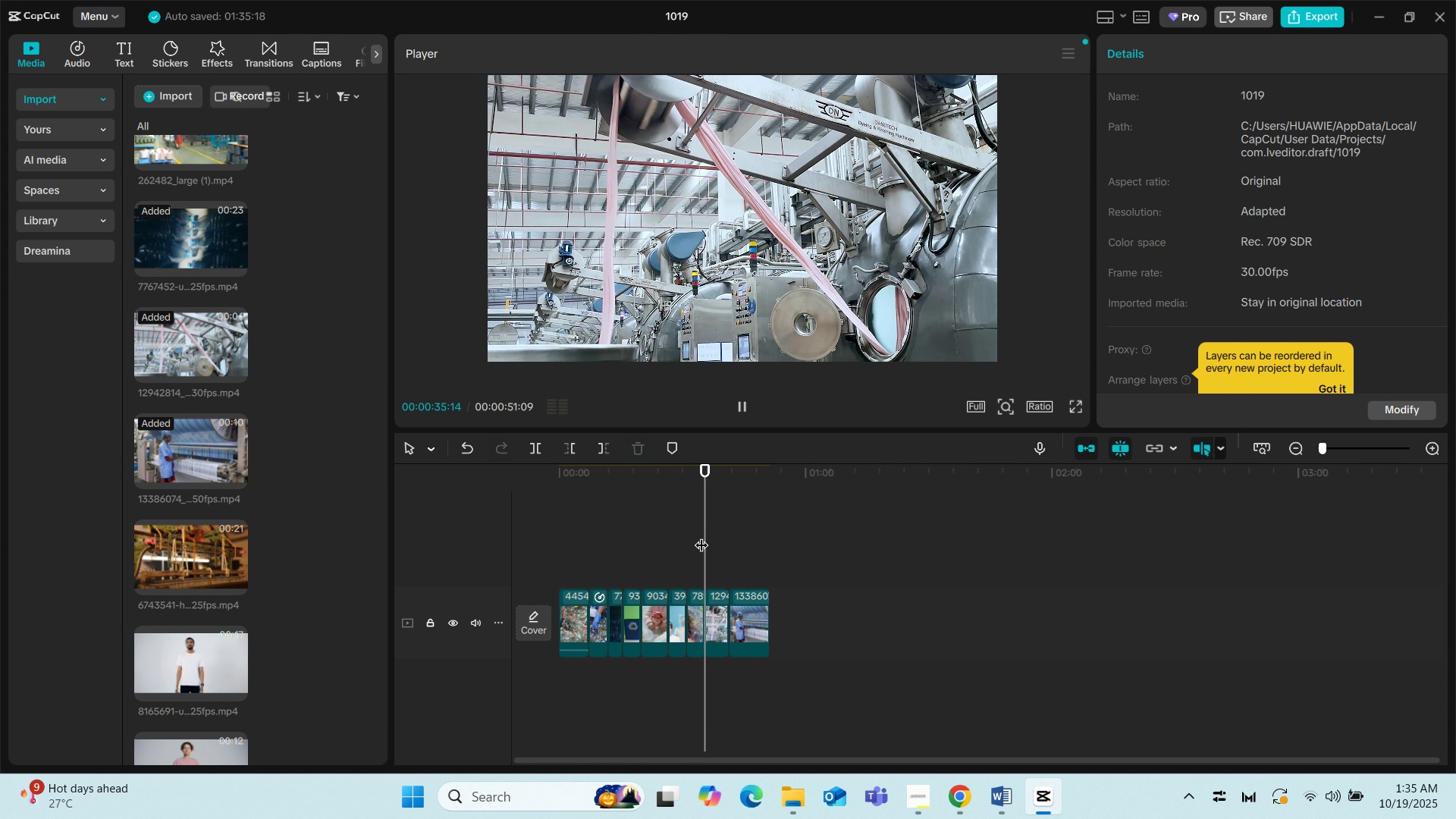 
key(Space)
 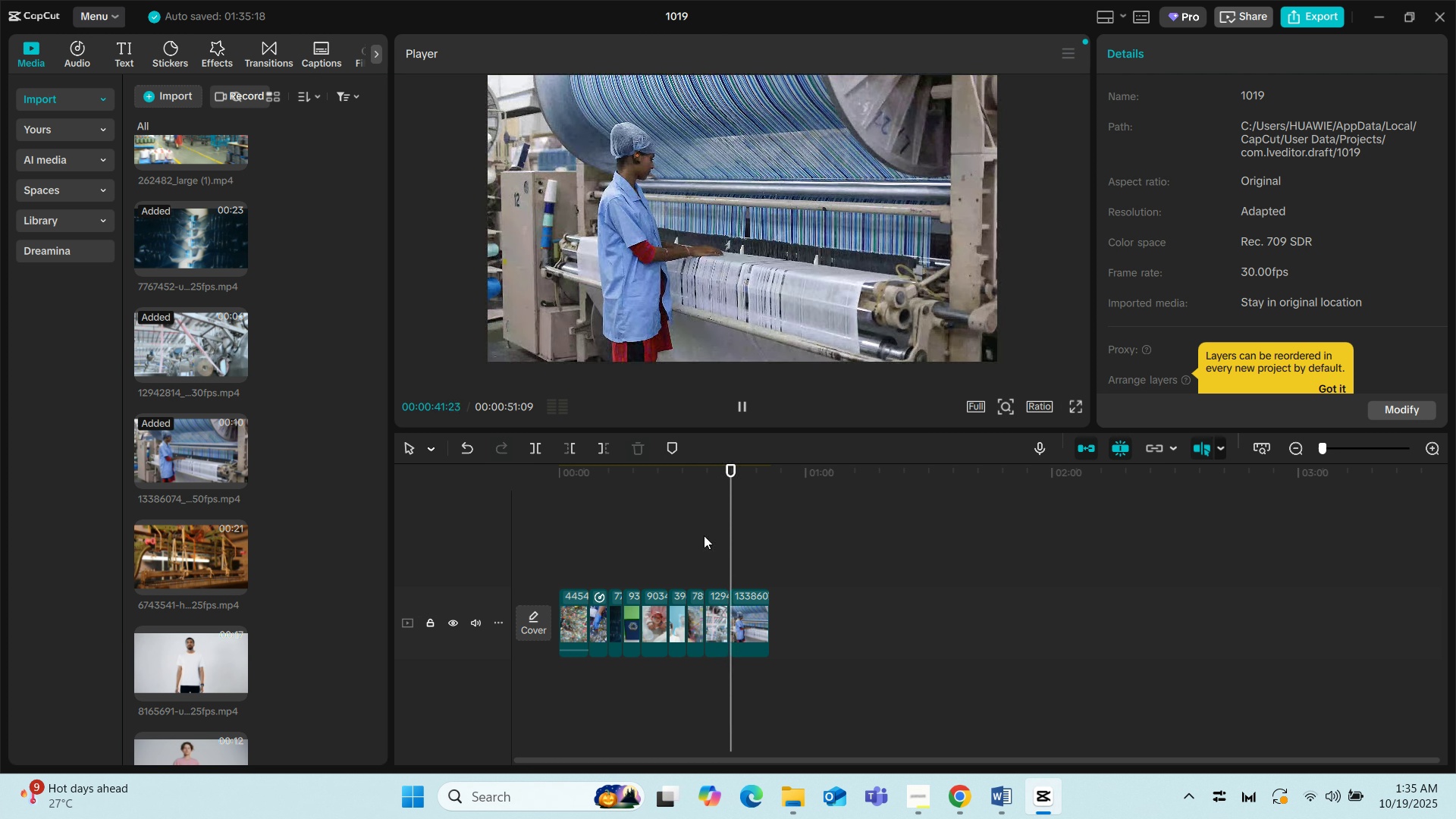 
wait(11.26)
 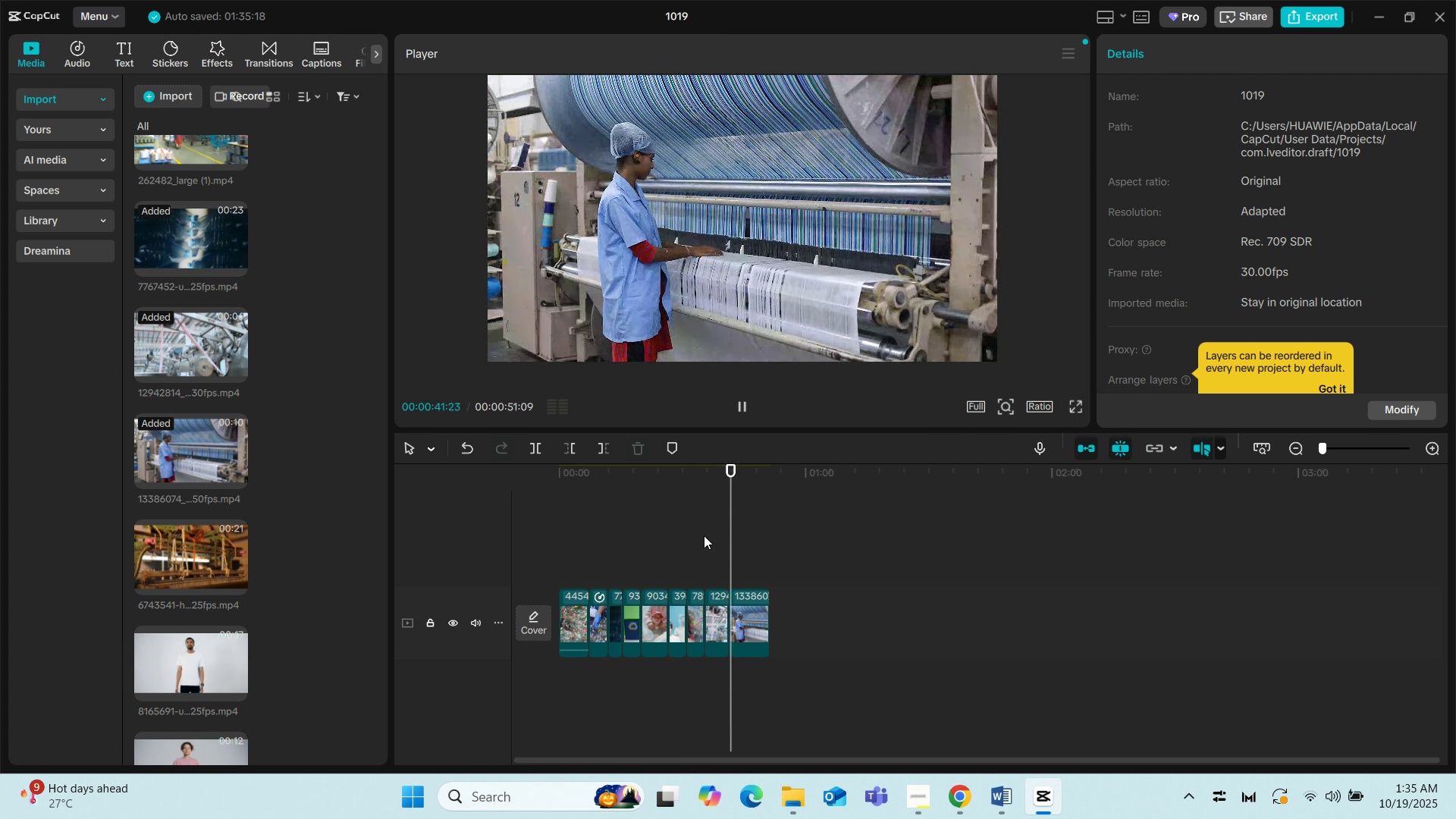 
left_click([691, 521])
 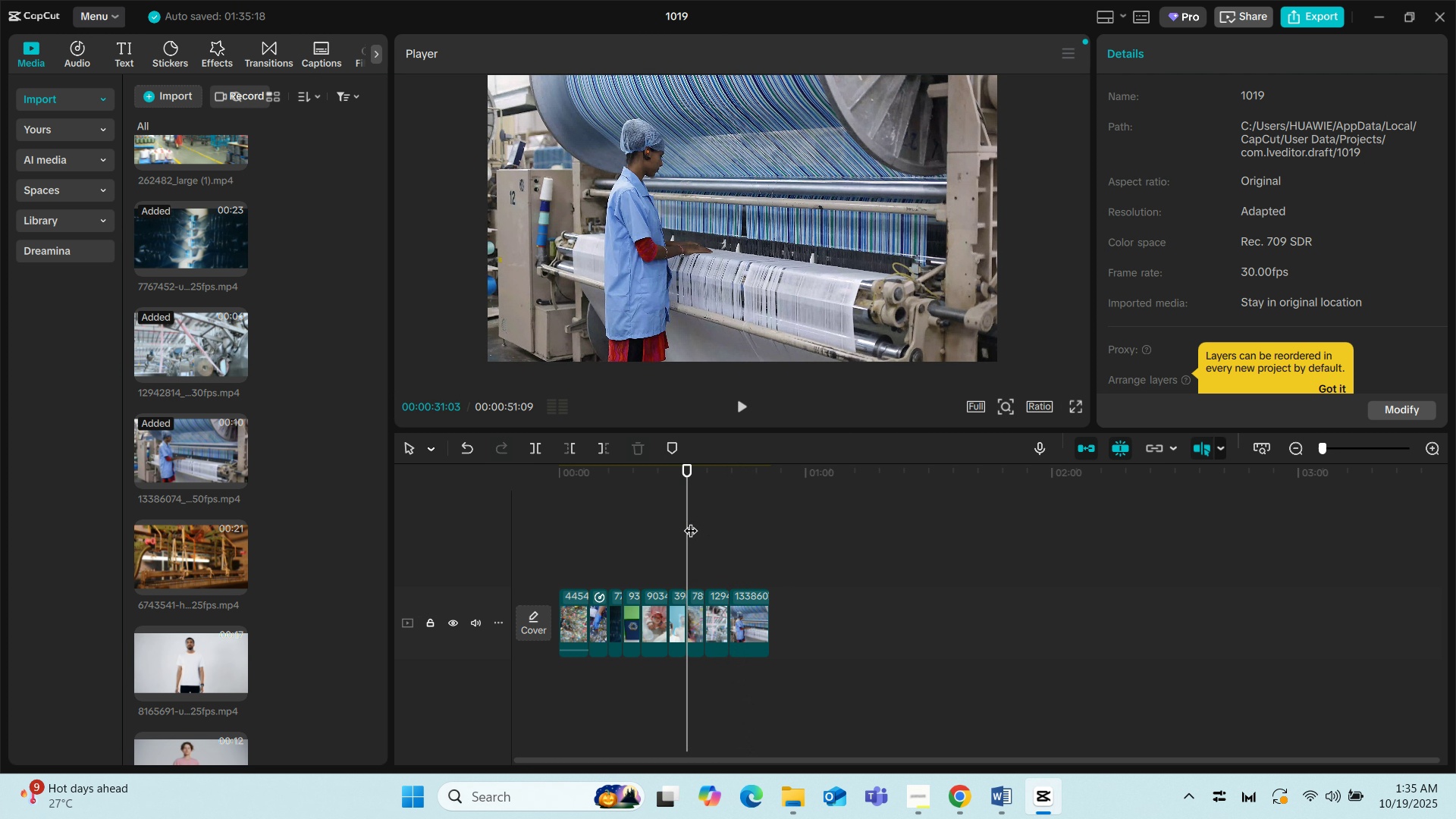 
key(Space)
 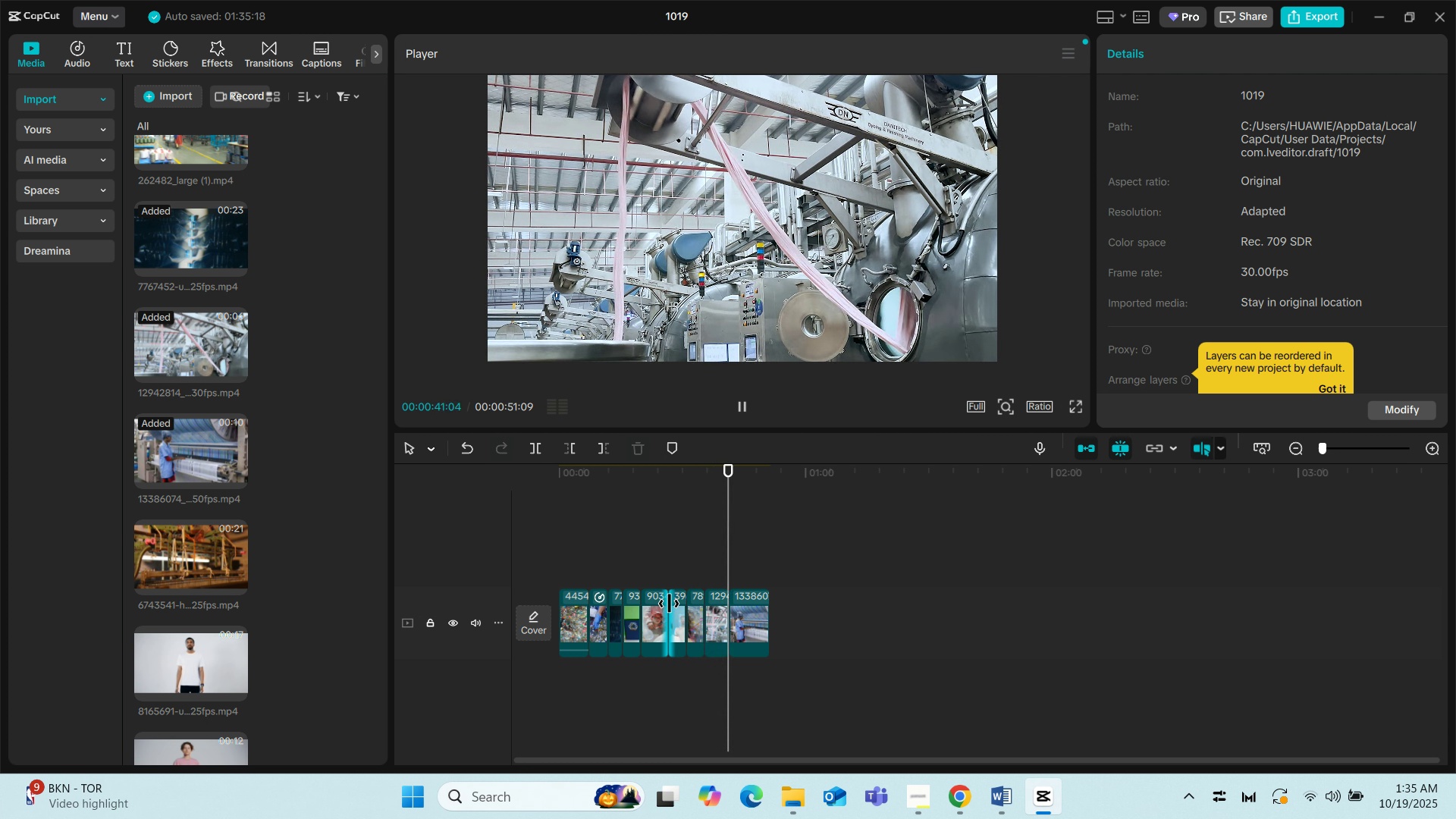 
wait(15.09)
 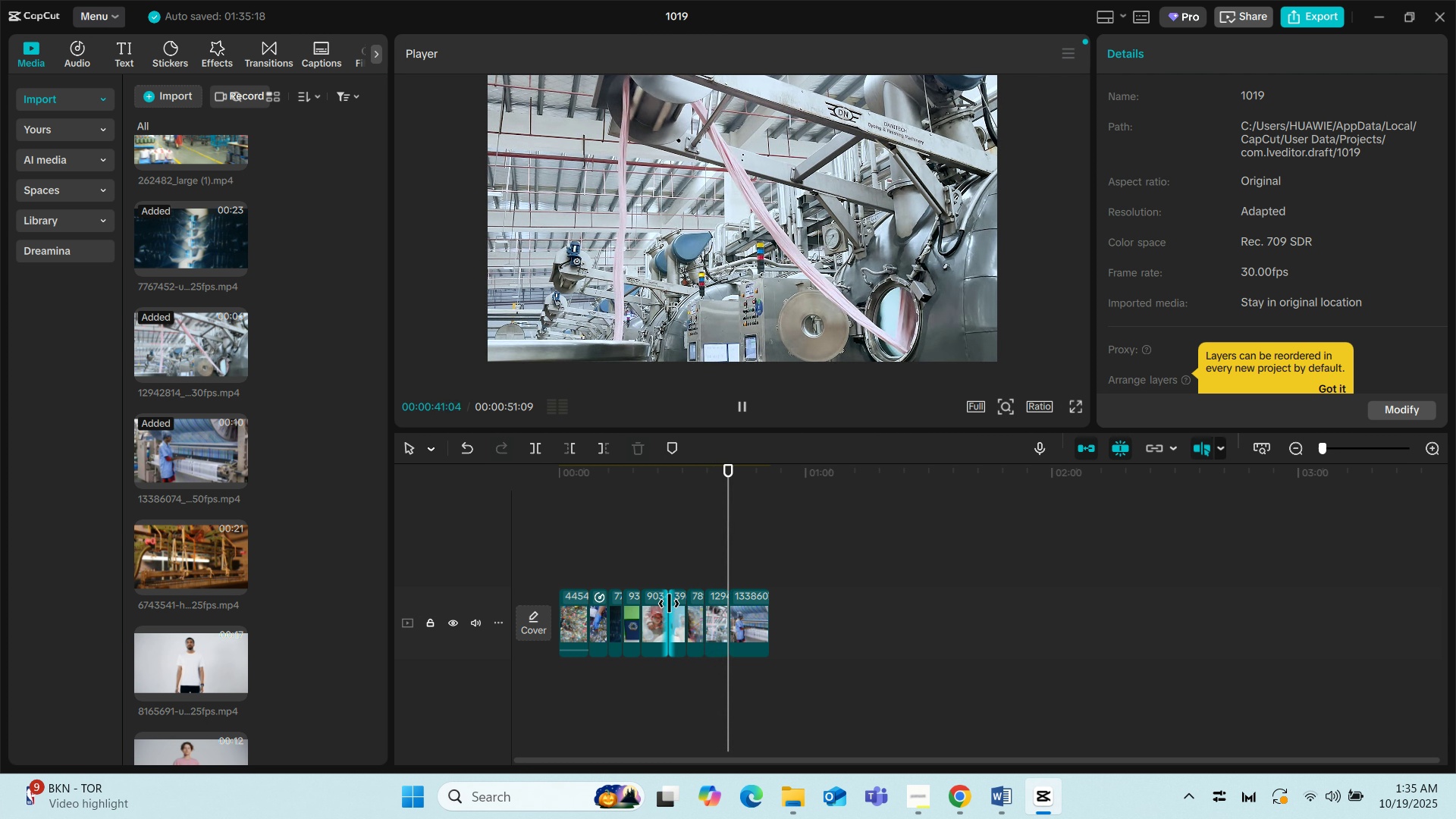 
key(Space)
 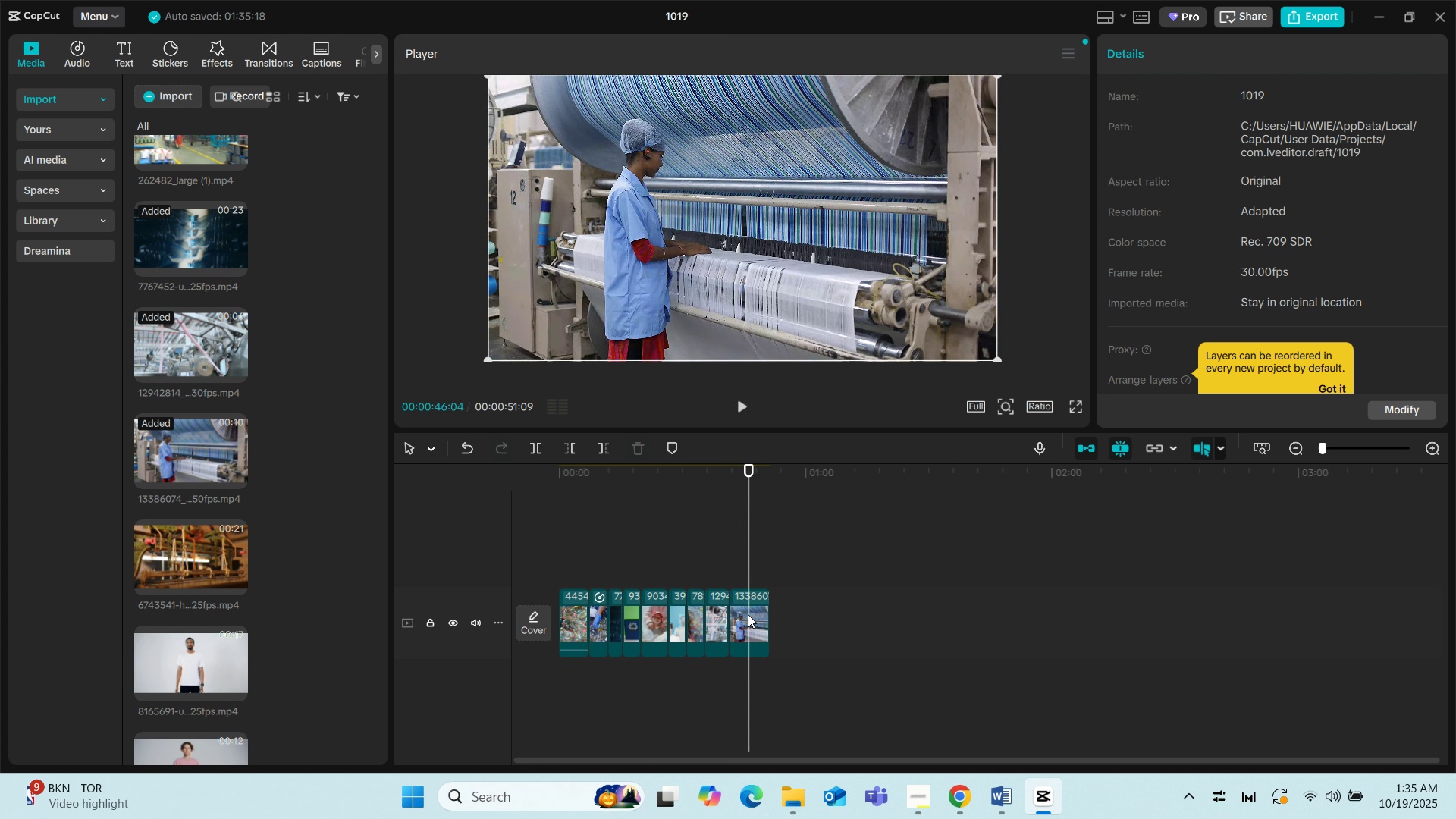 
left_click([748, 614])
 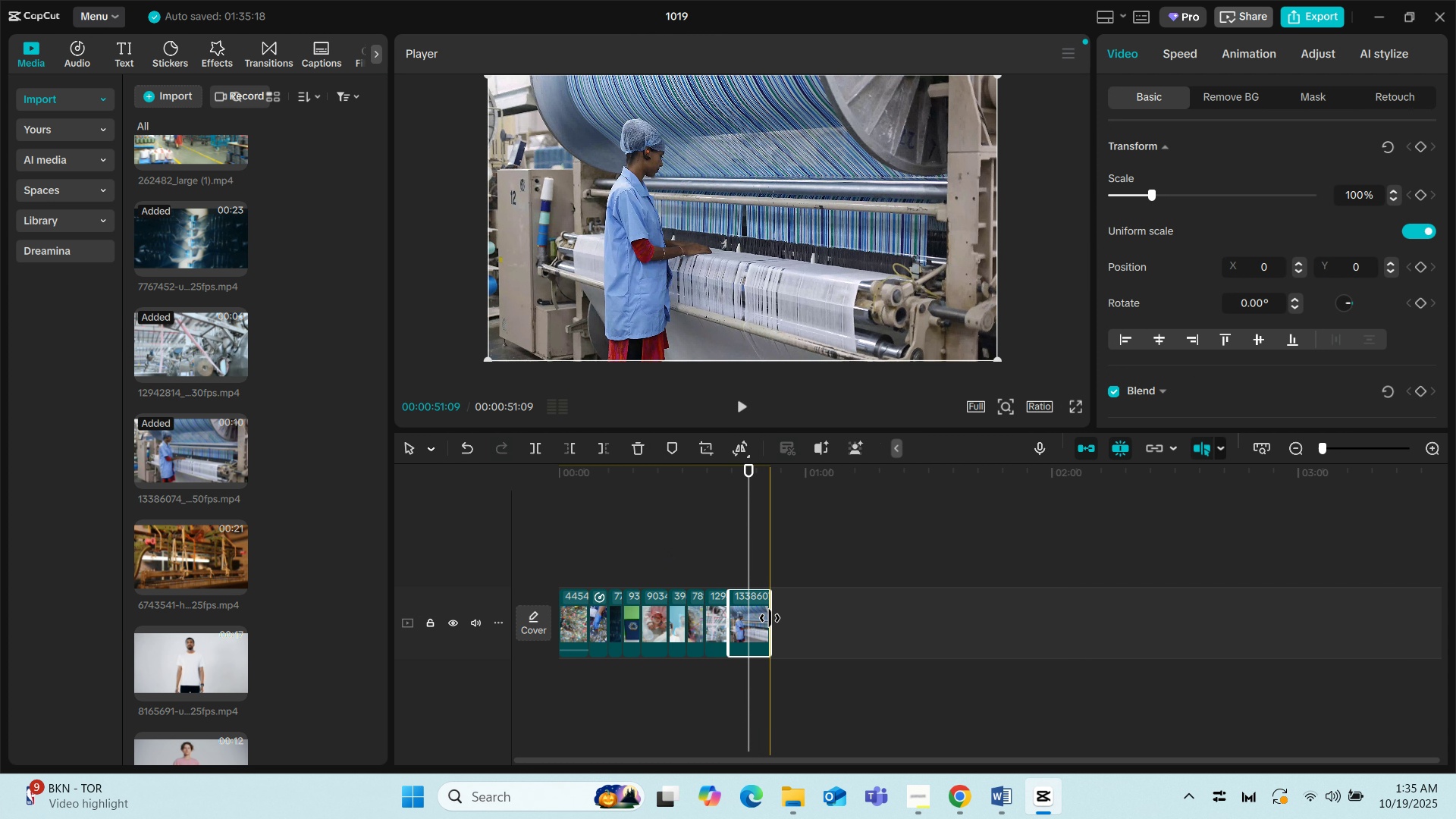 
left_click_drag(start_coordinate=[770, 618], to_coordinate=[756, 620])
 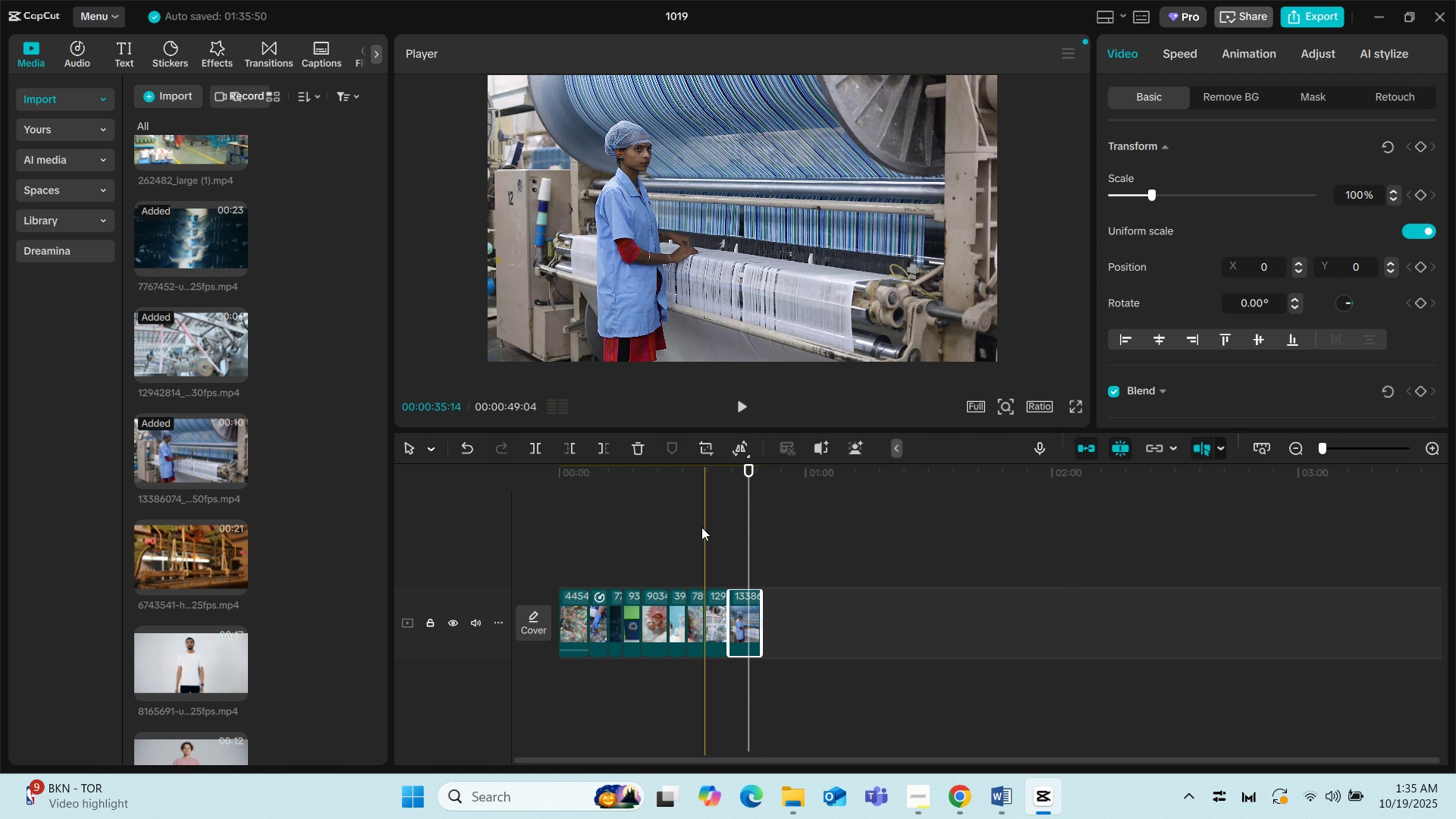 
left_click([701, 527])
 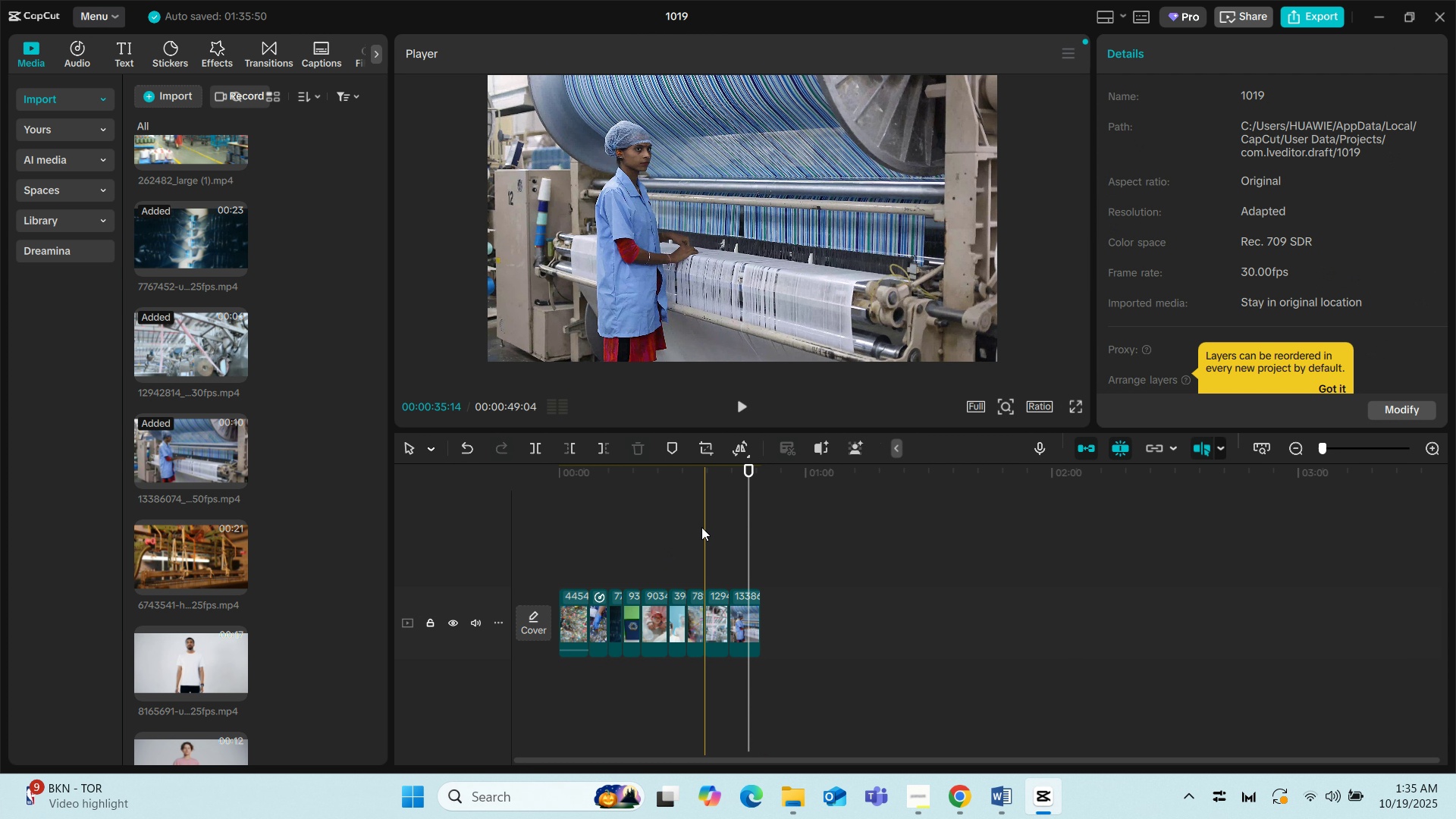 
key(Space)
 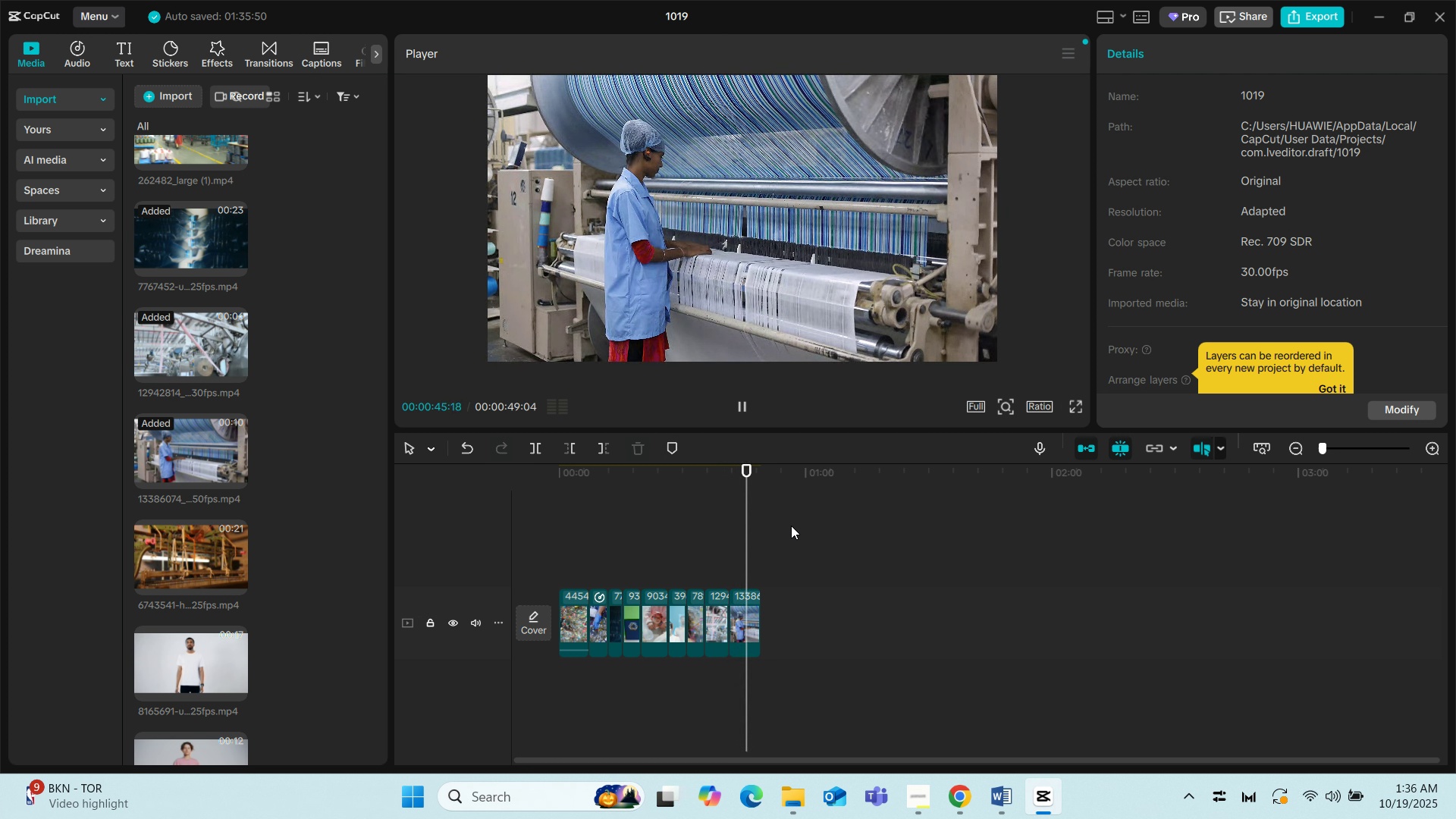 
wait(15.78)
 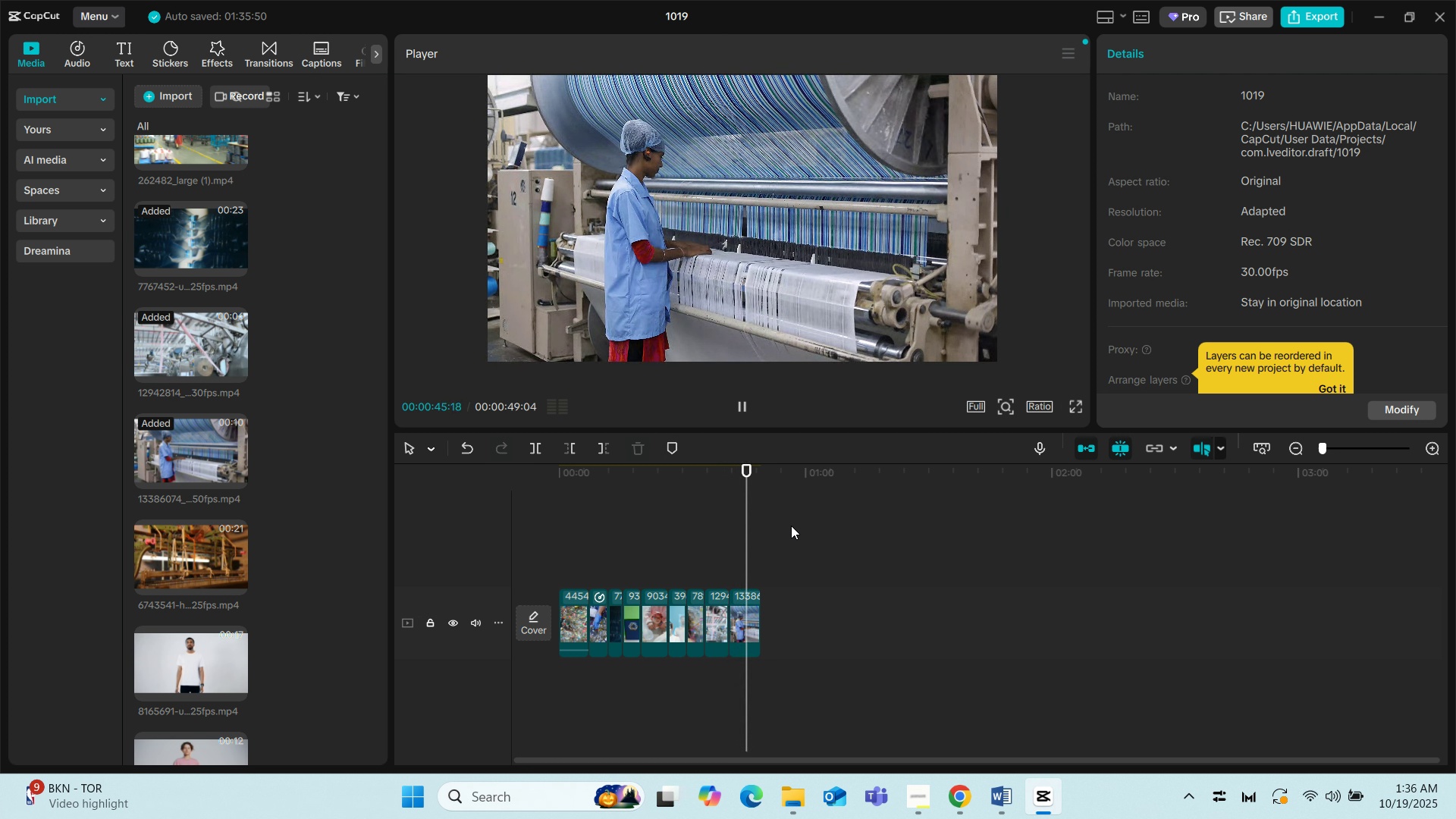 
left_click([746, 625])
 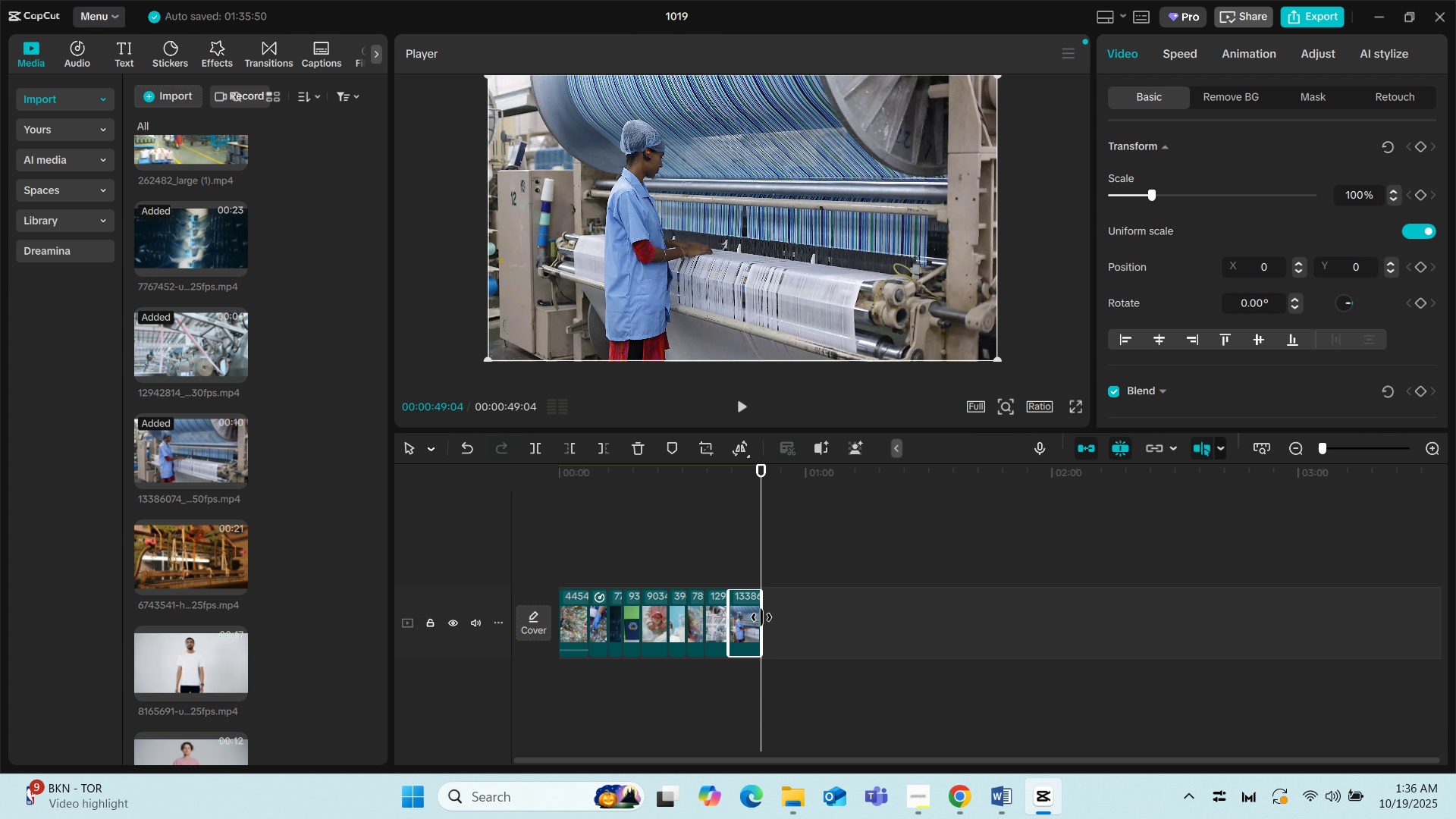 
left_click_drag(start_coordinate=[761, 617], to_coordinate=[749, 619])
 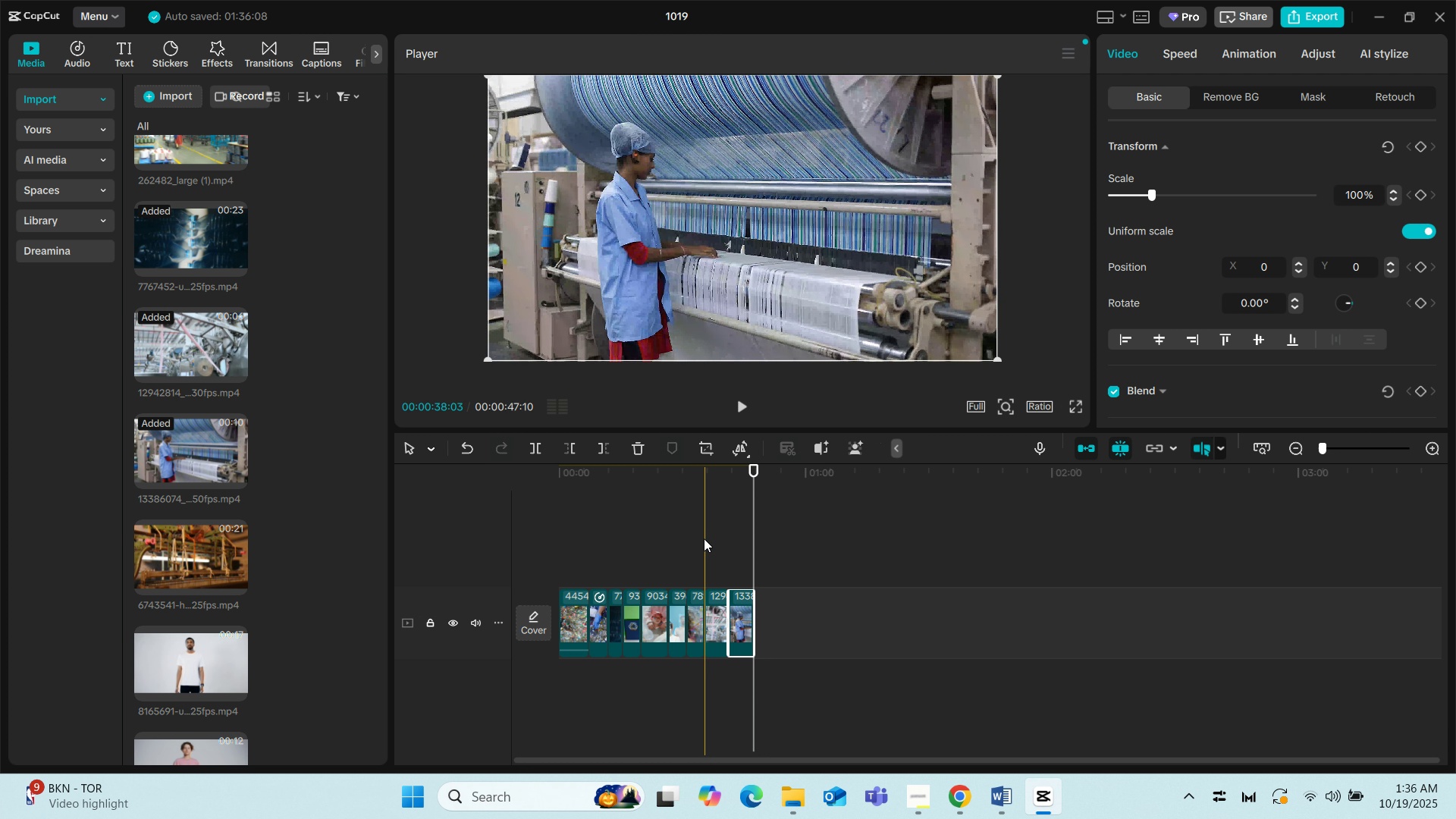 
left_click([704, 538])
 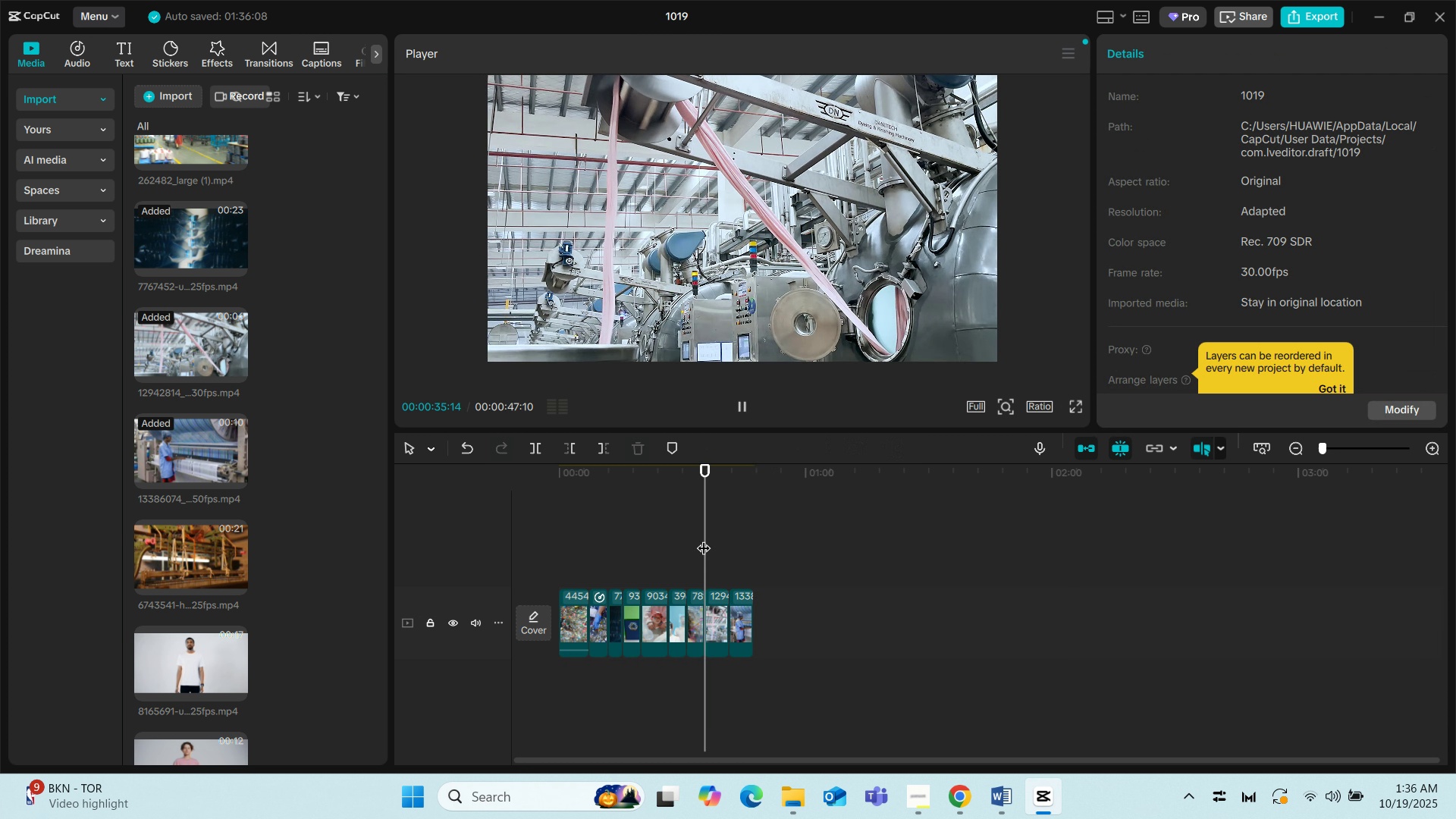 
key(Space)
 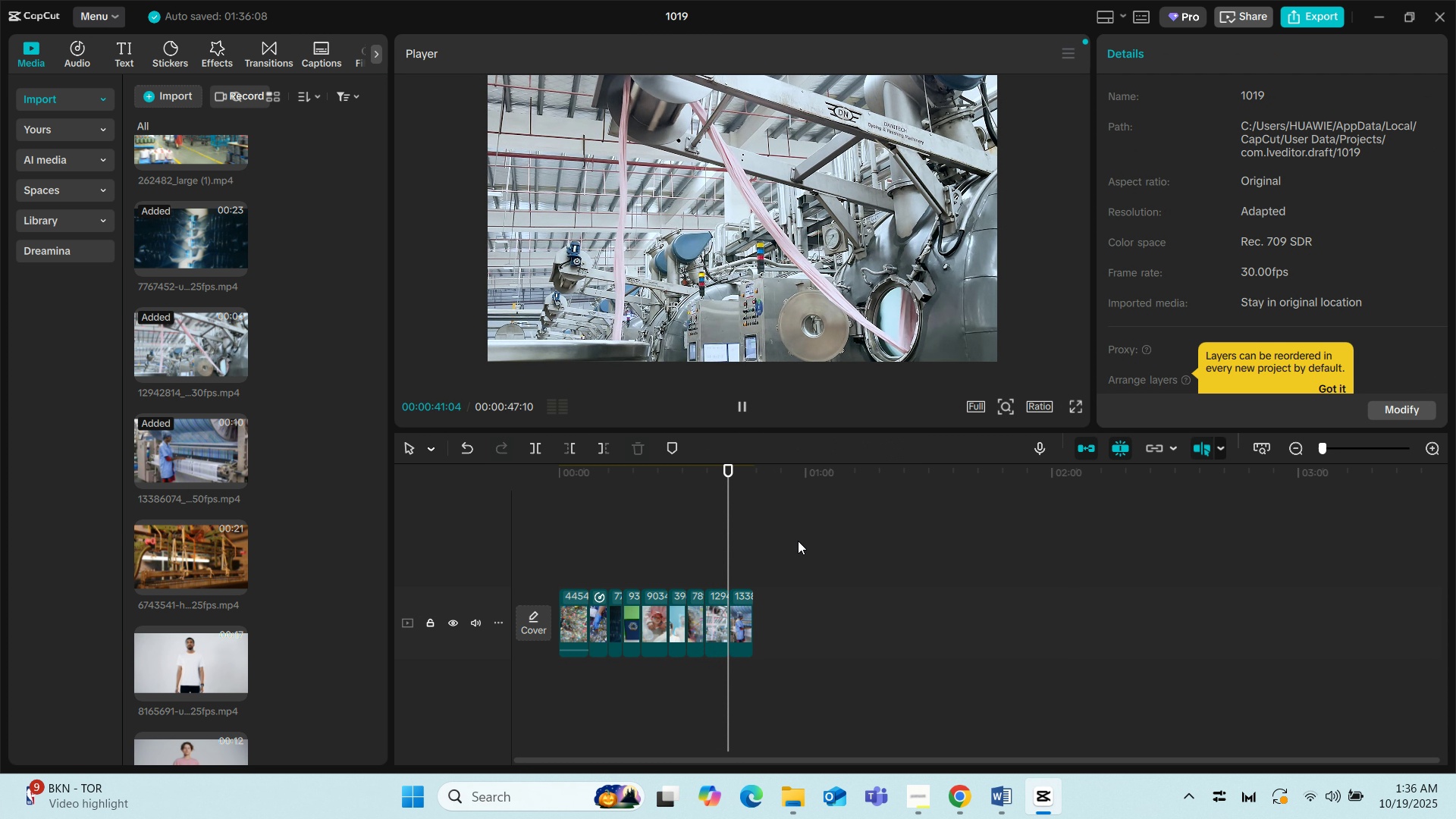 
wait(7.52)
 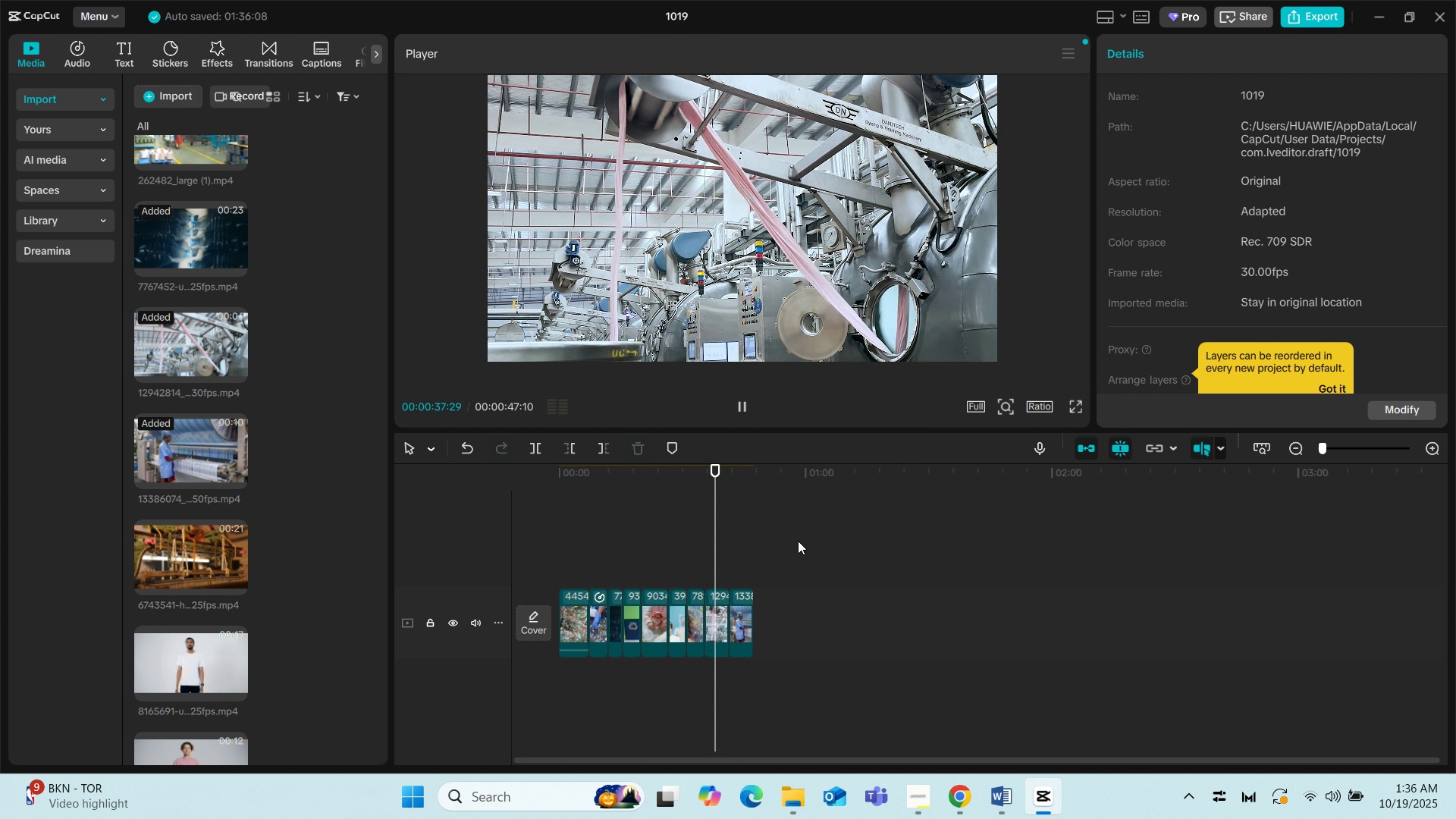 
left_click([315, 428])
 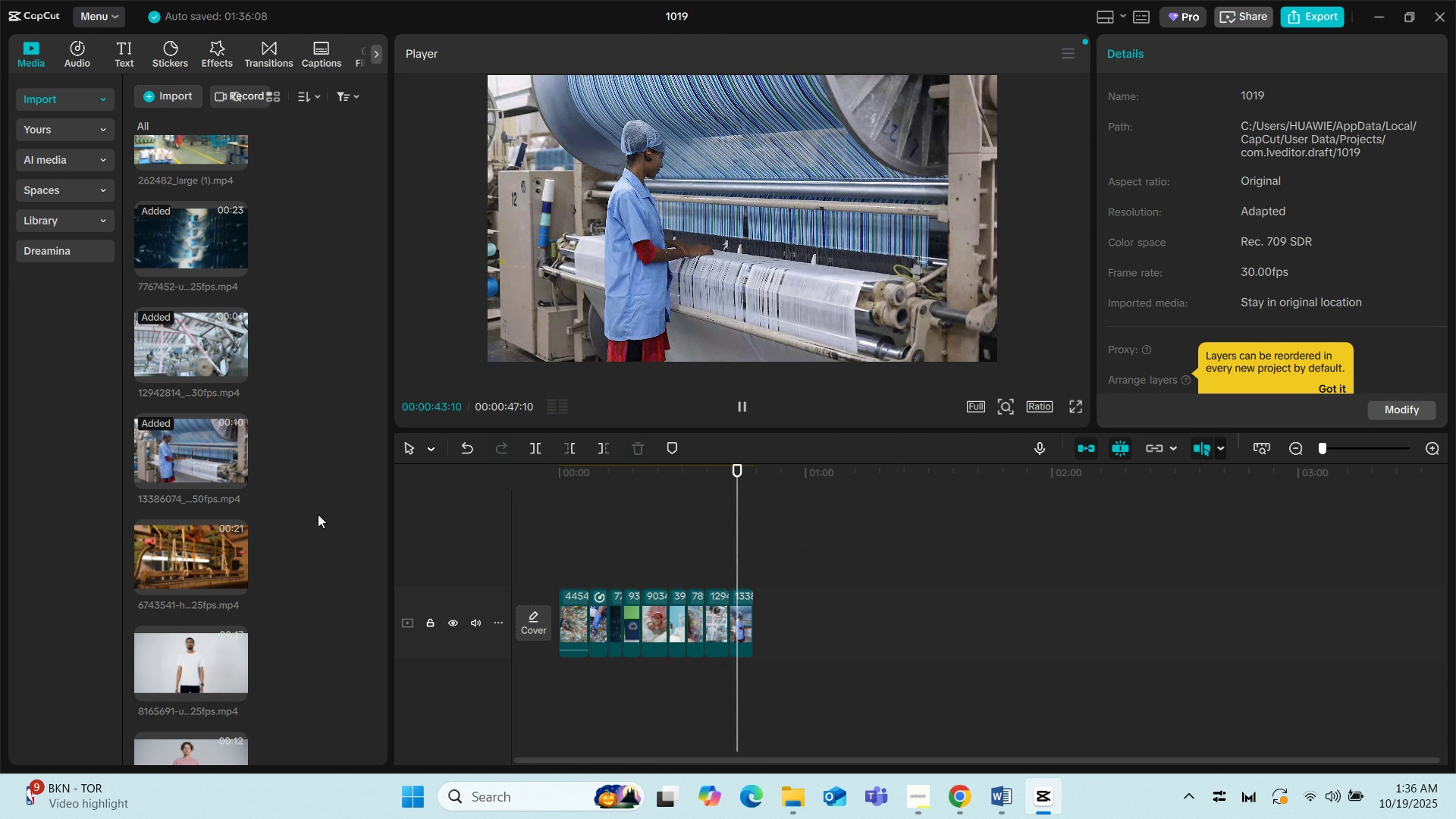 
scroll: coordinate [301, 557], scroll_direction: down, amount: 5.0
 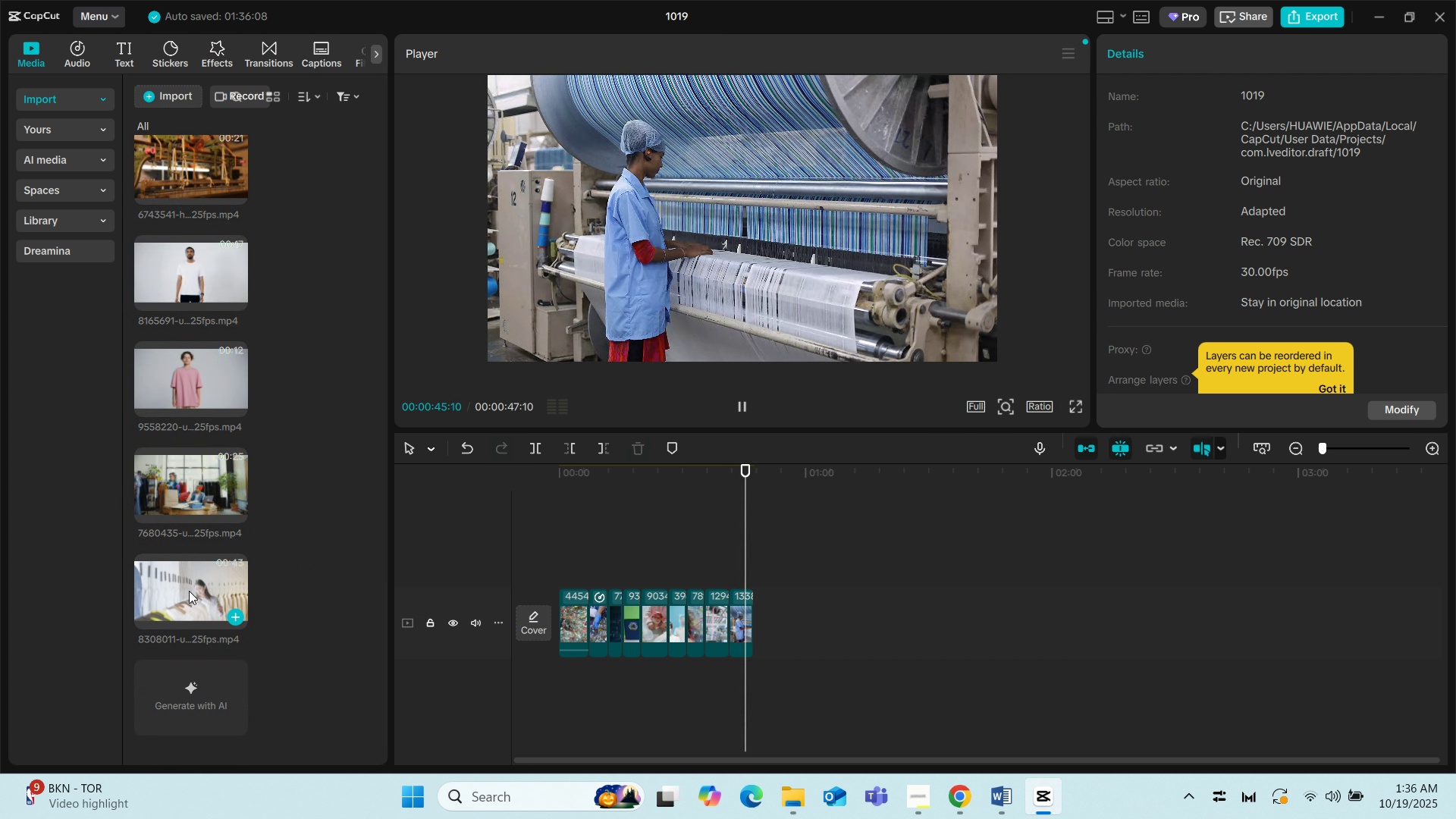 
left_click([189, 591])
 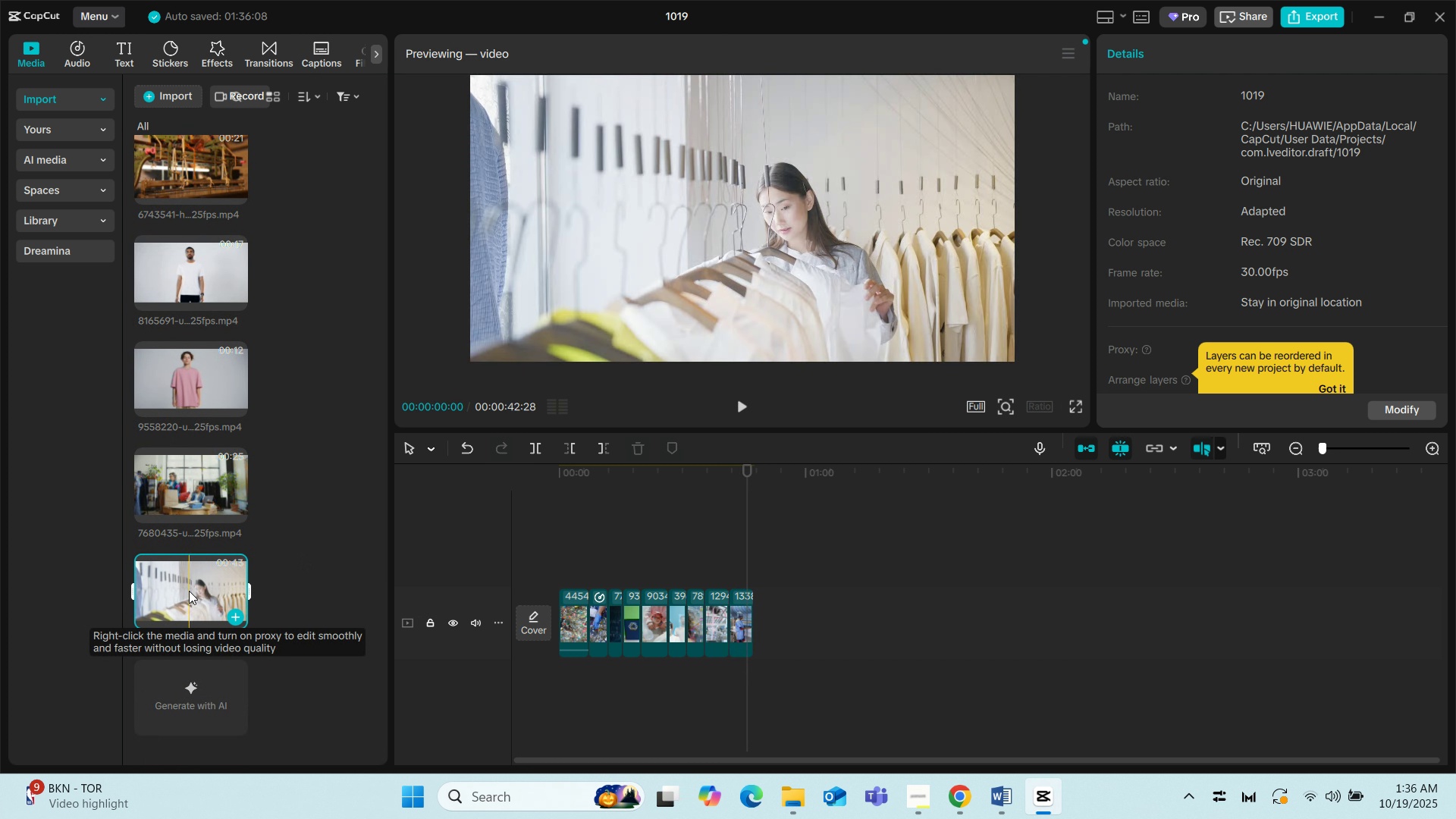 
left_click_drag(start_coordinate=[189, 591], to_coordinate=[761, 622])
 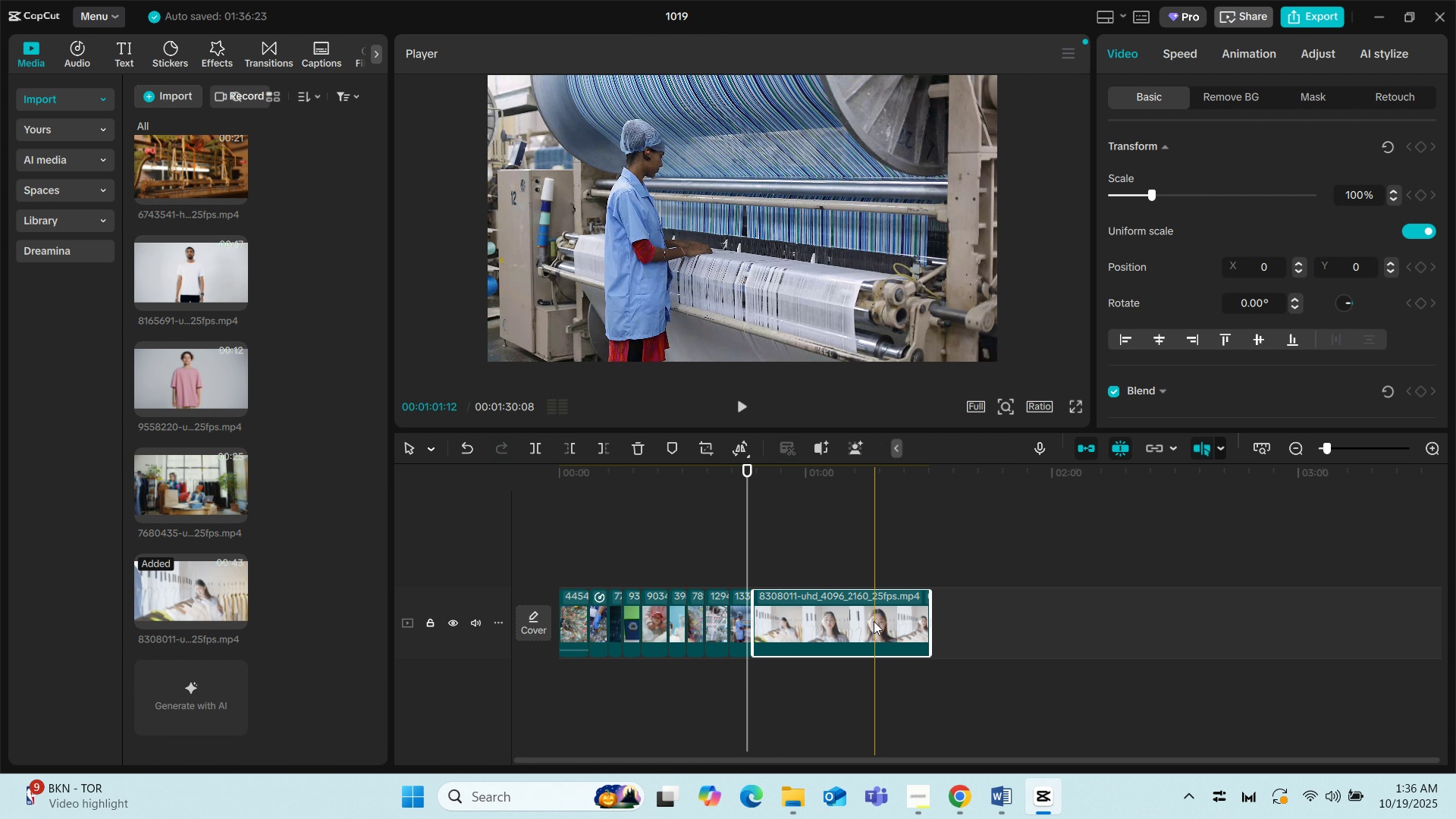 
left_click([800, 621])
 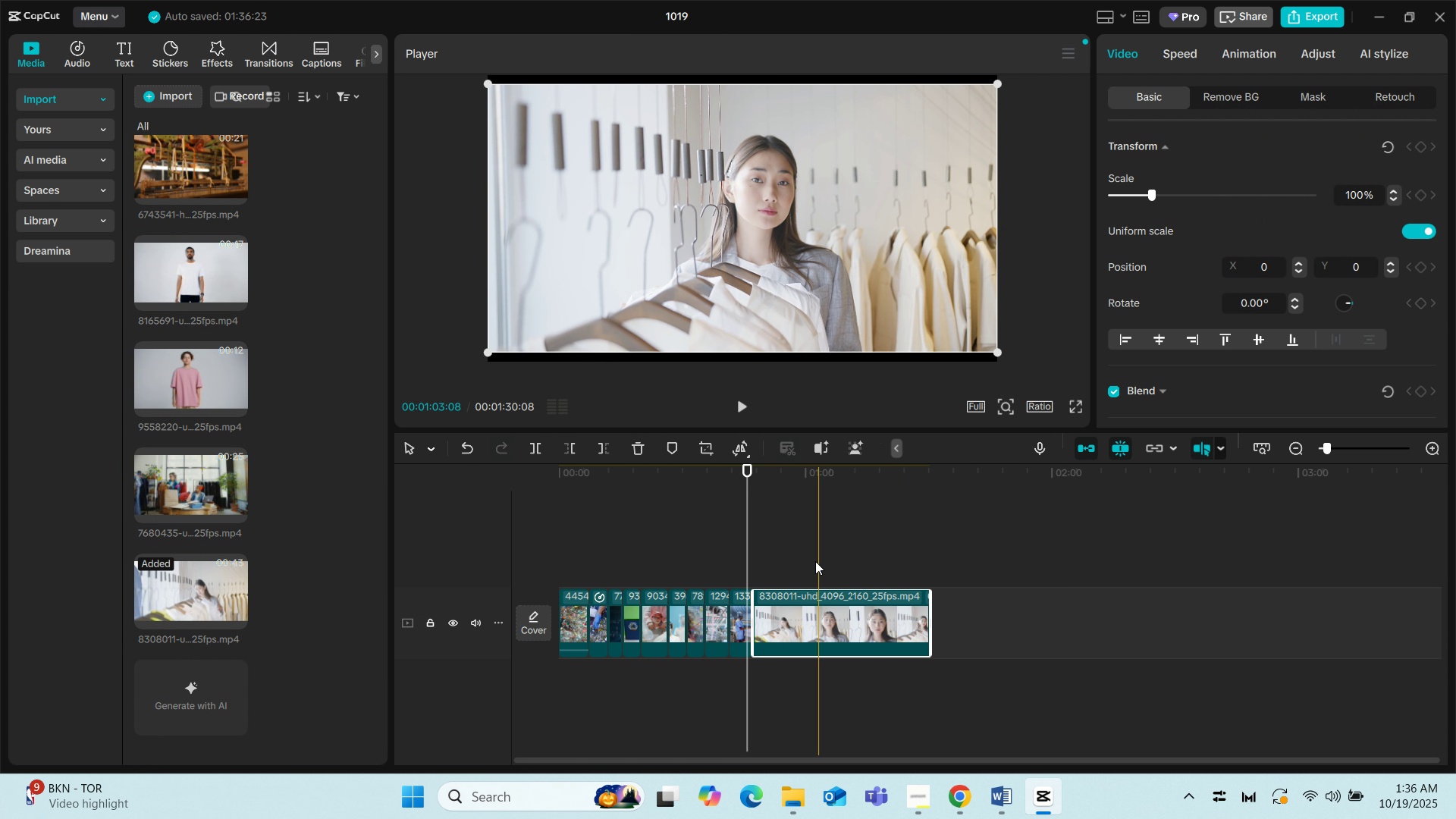 
left_click([795, 548])
 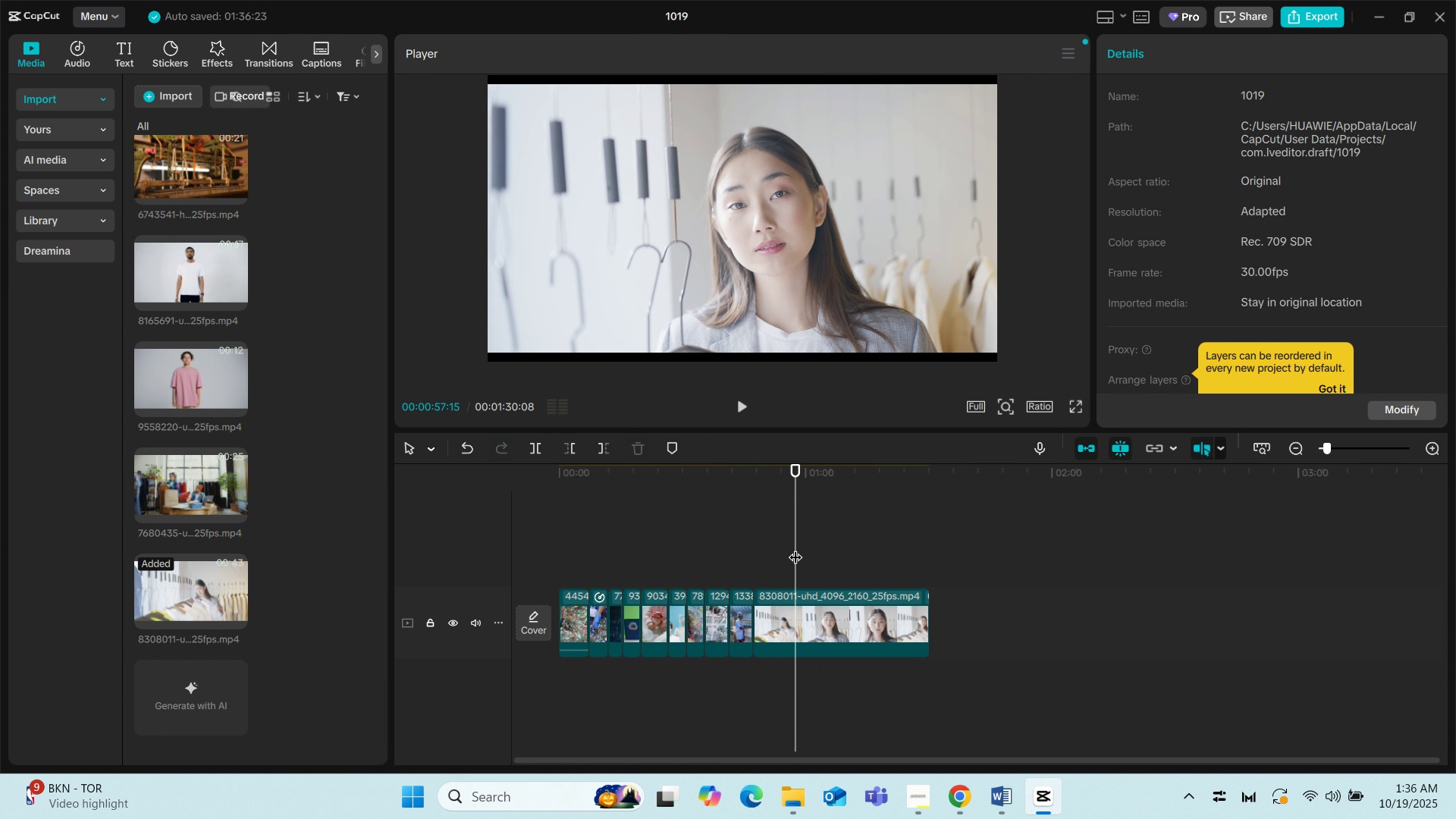 
key(Space)
 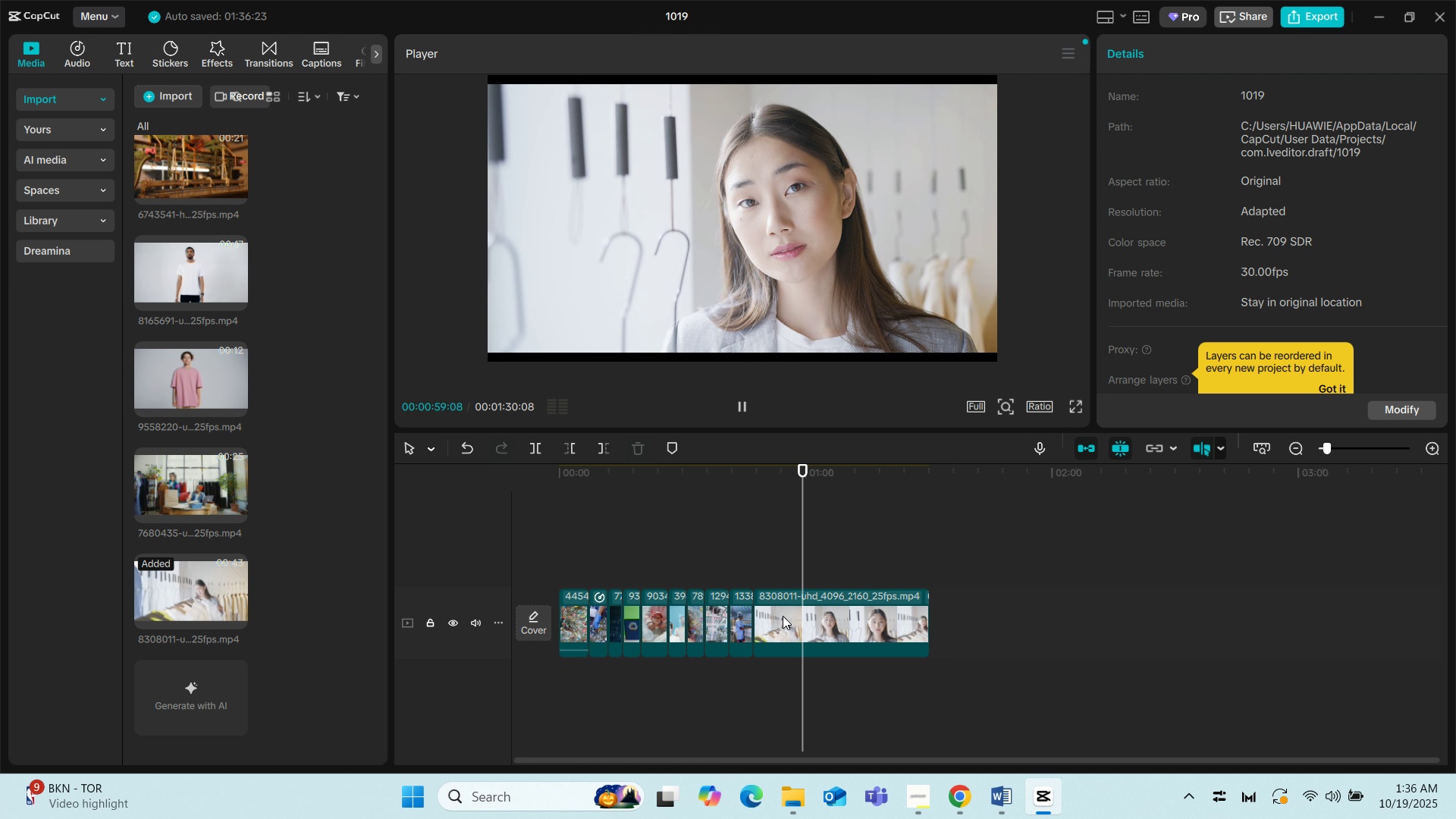 
left_click([755, 542])
 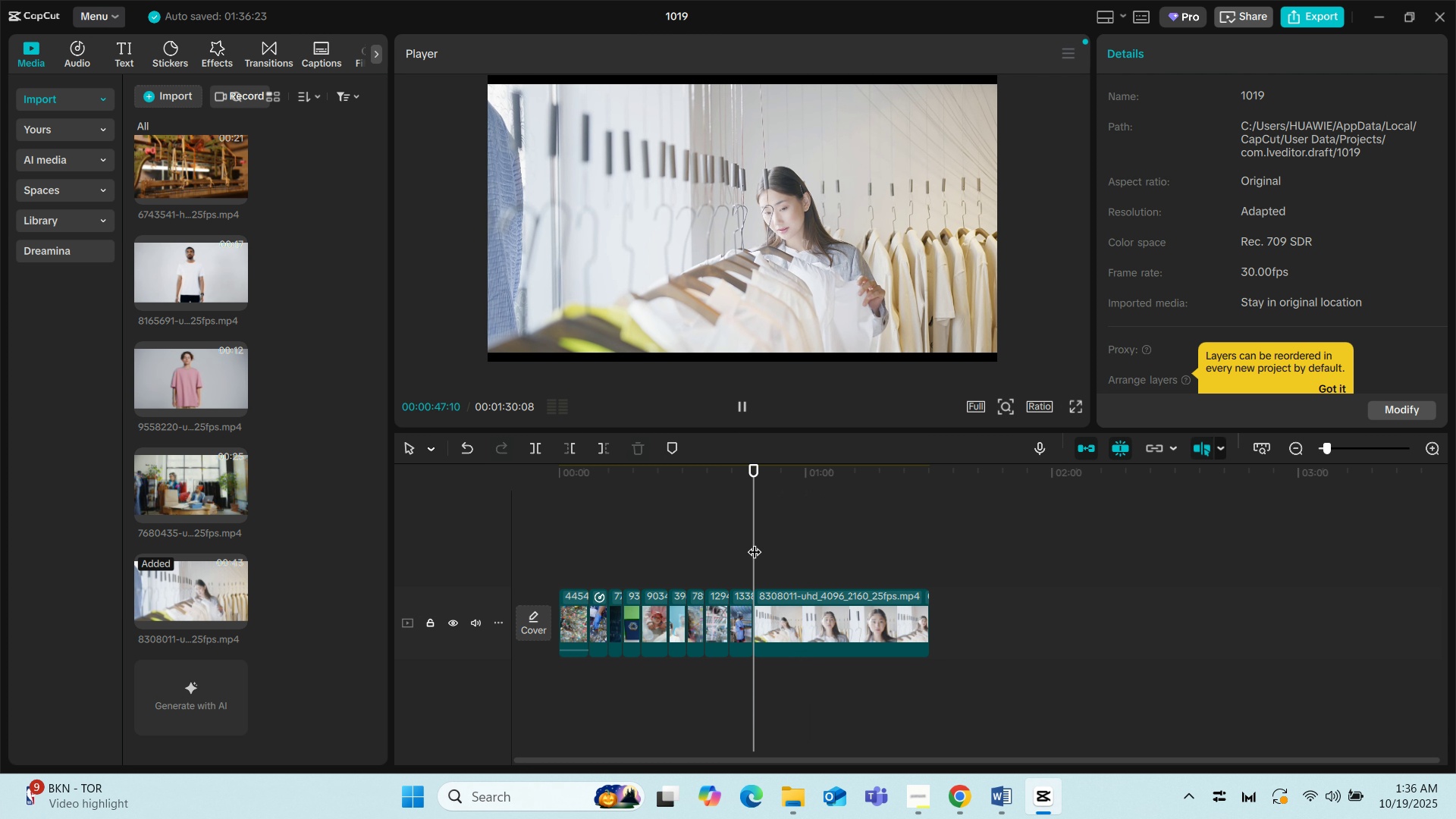 
key(Space)
 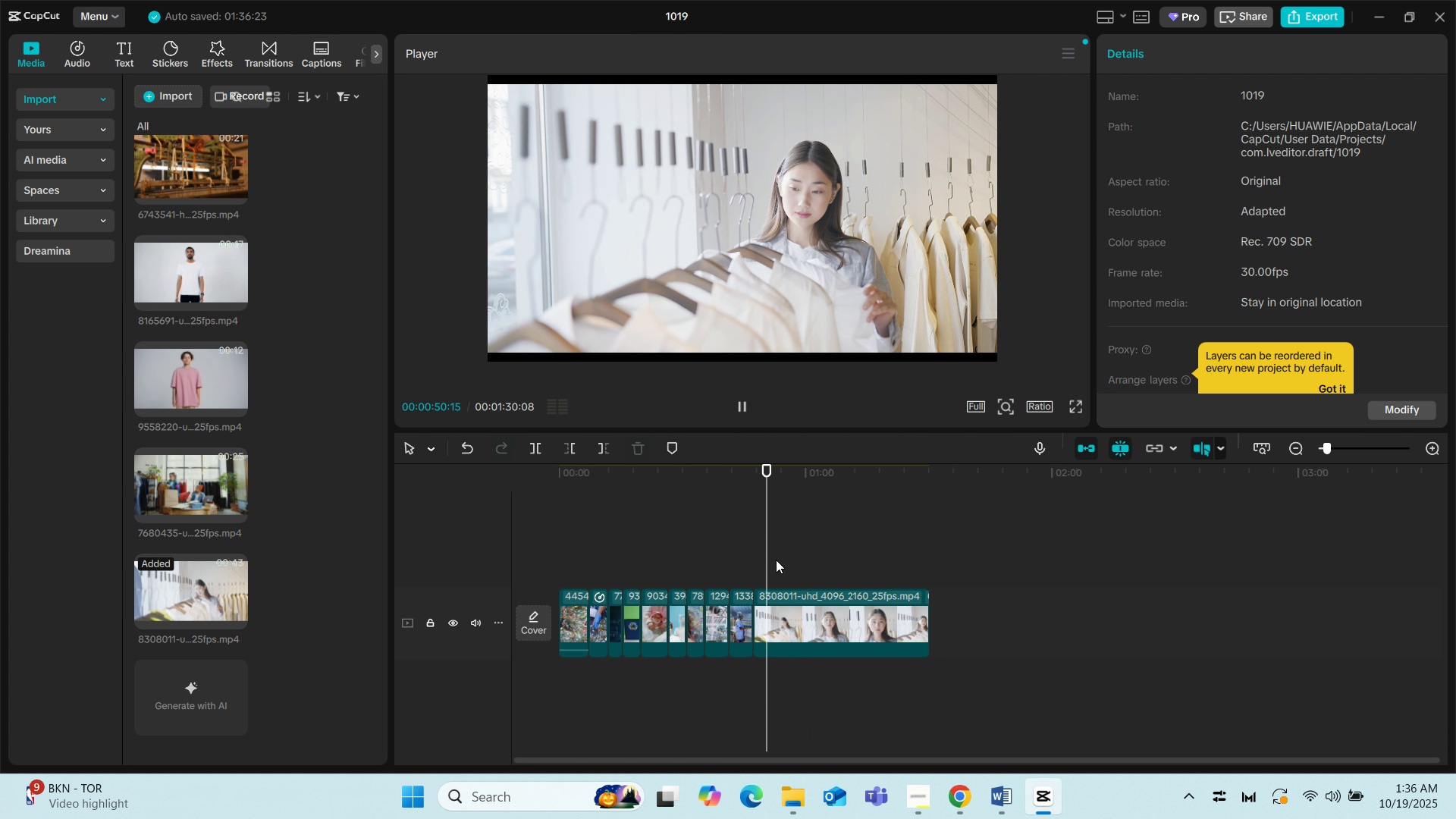 
key(Space)
 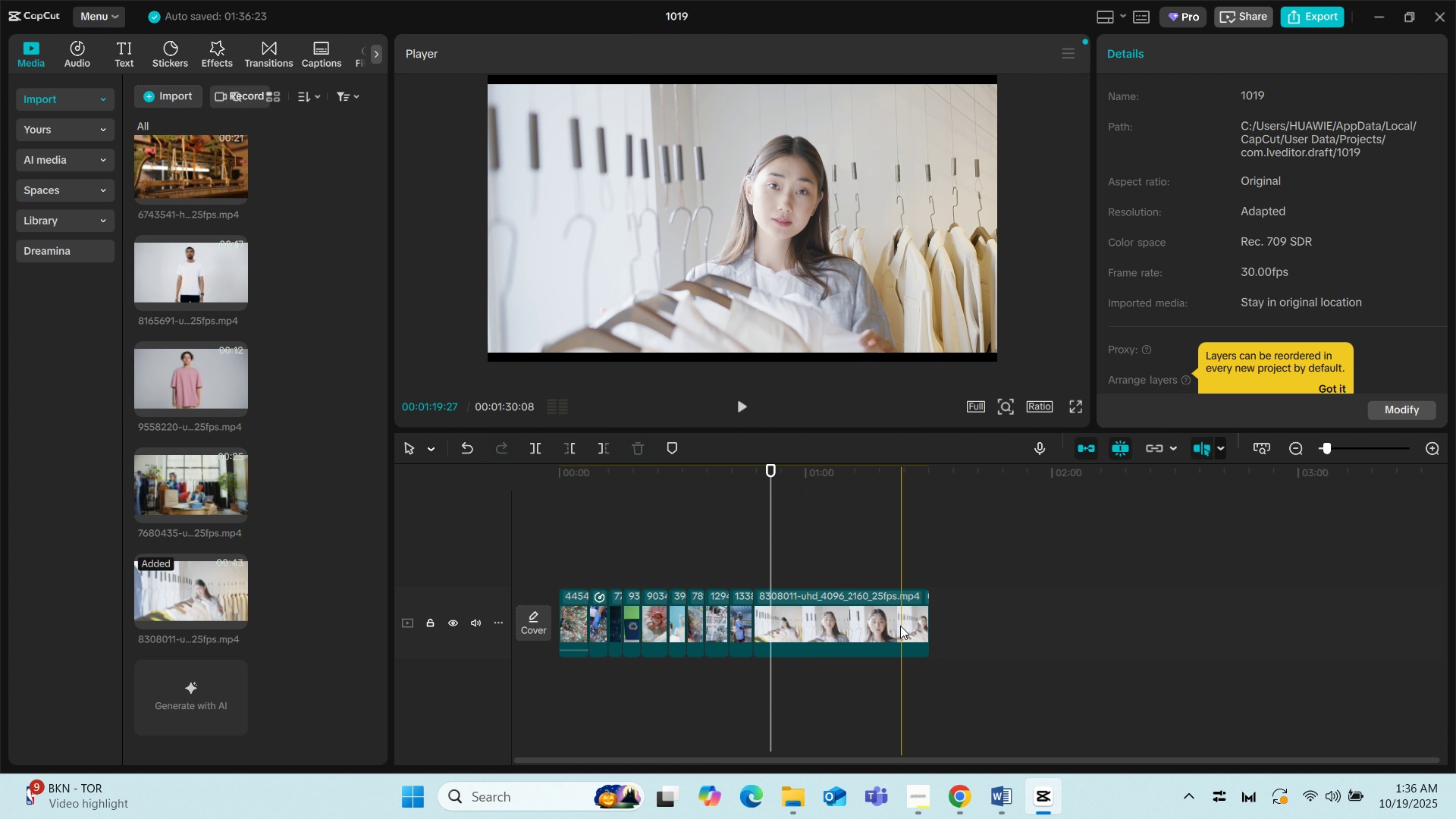 
left_click([905, 620])
 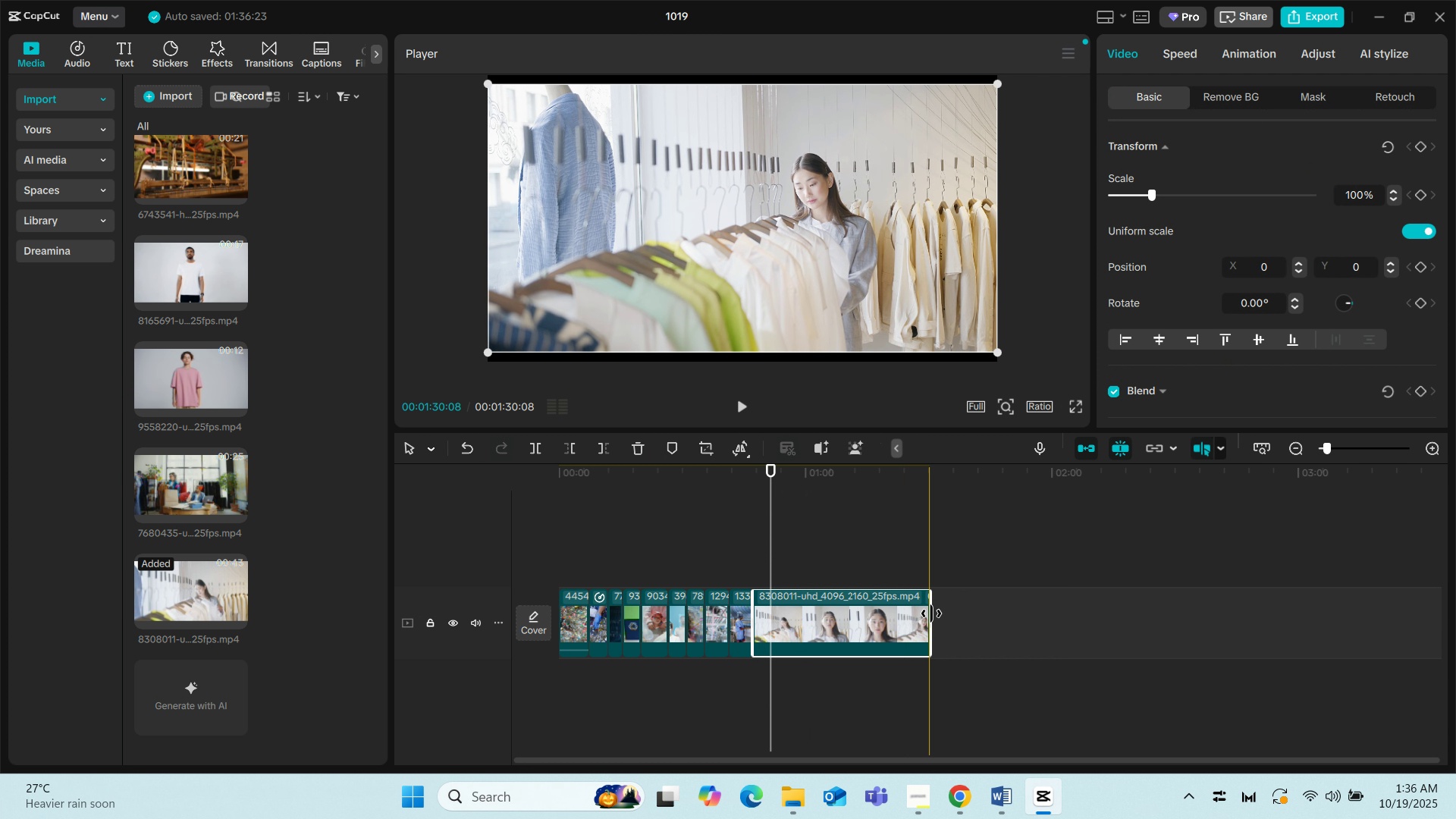 
left_click_drag(start_coordinate=[931, 613], to_coordinate=[766, 612])
 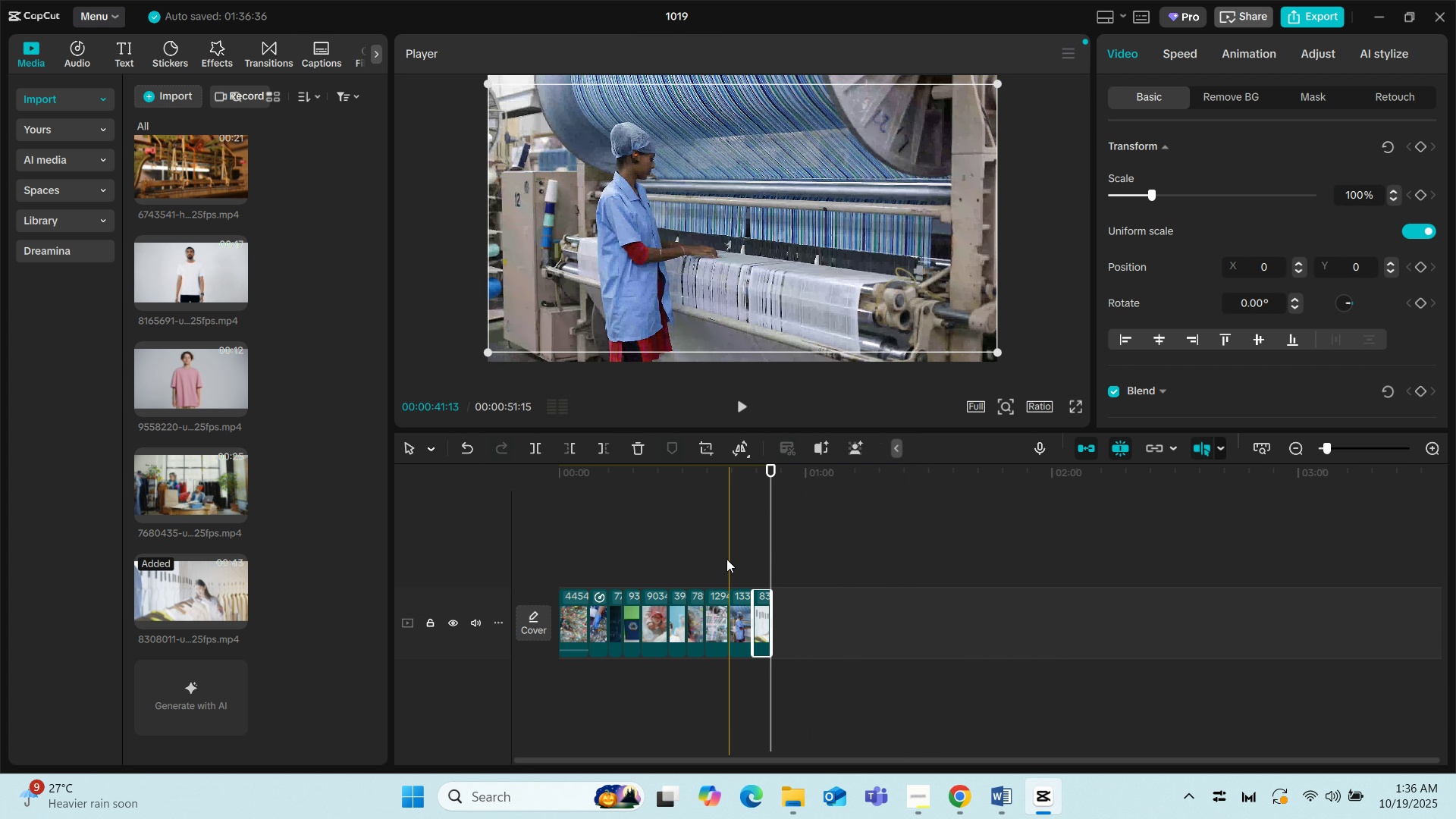 
left_click([726, 559])
 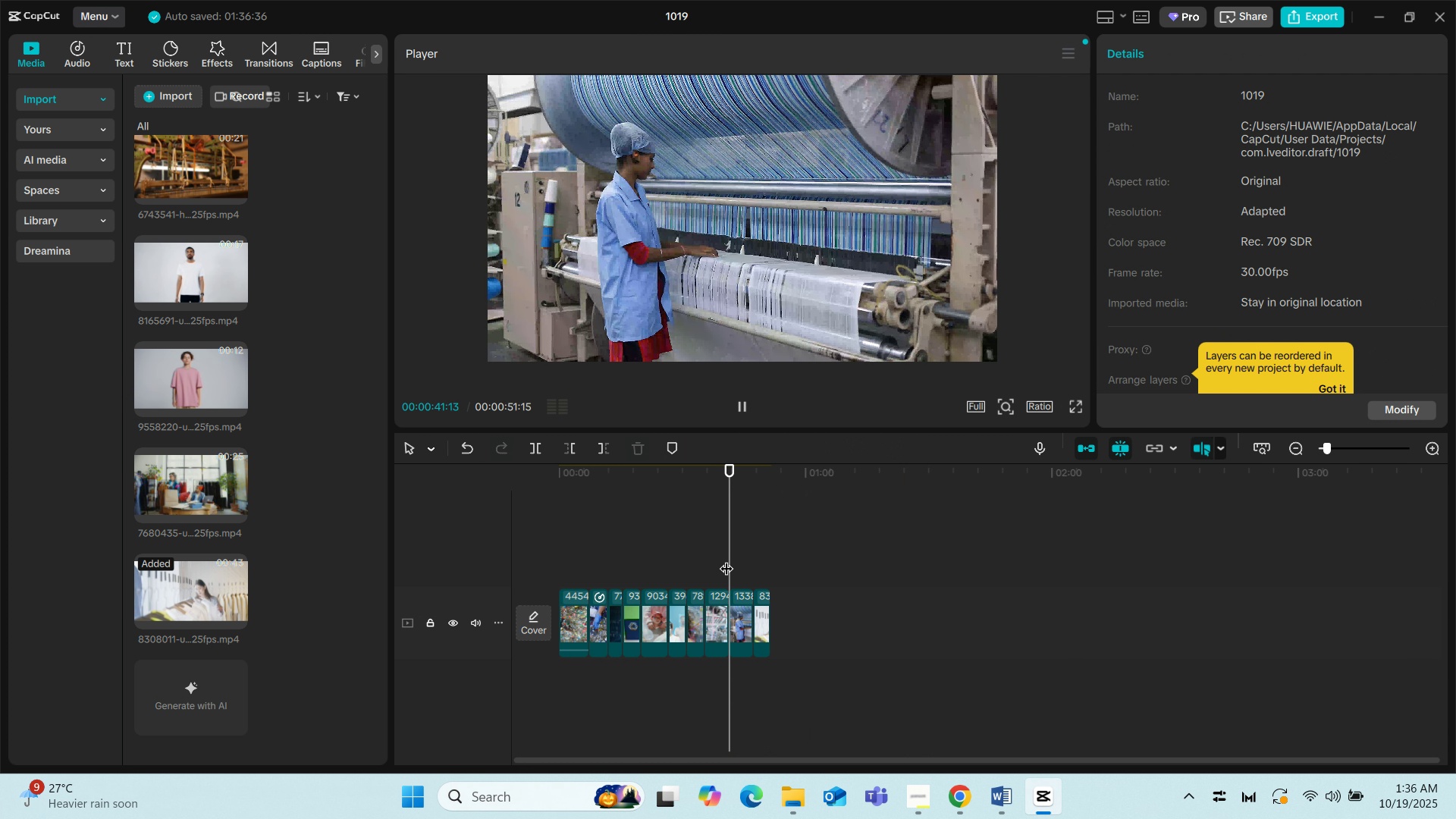 
key(Space)
 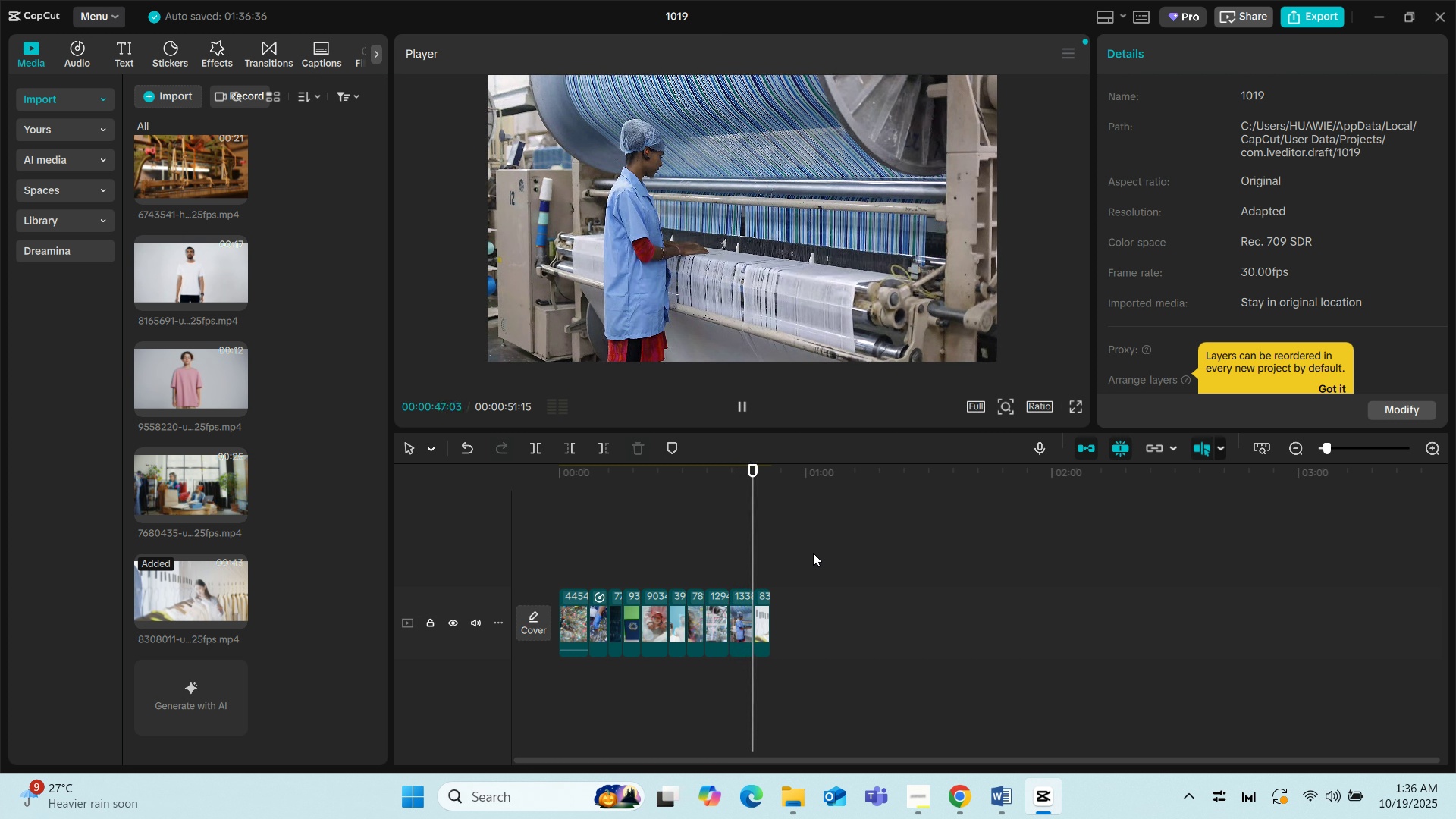 
wait(10.63)
 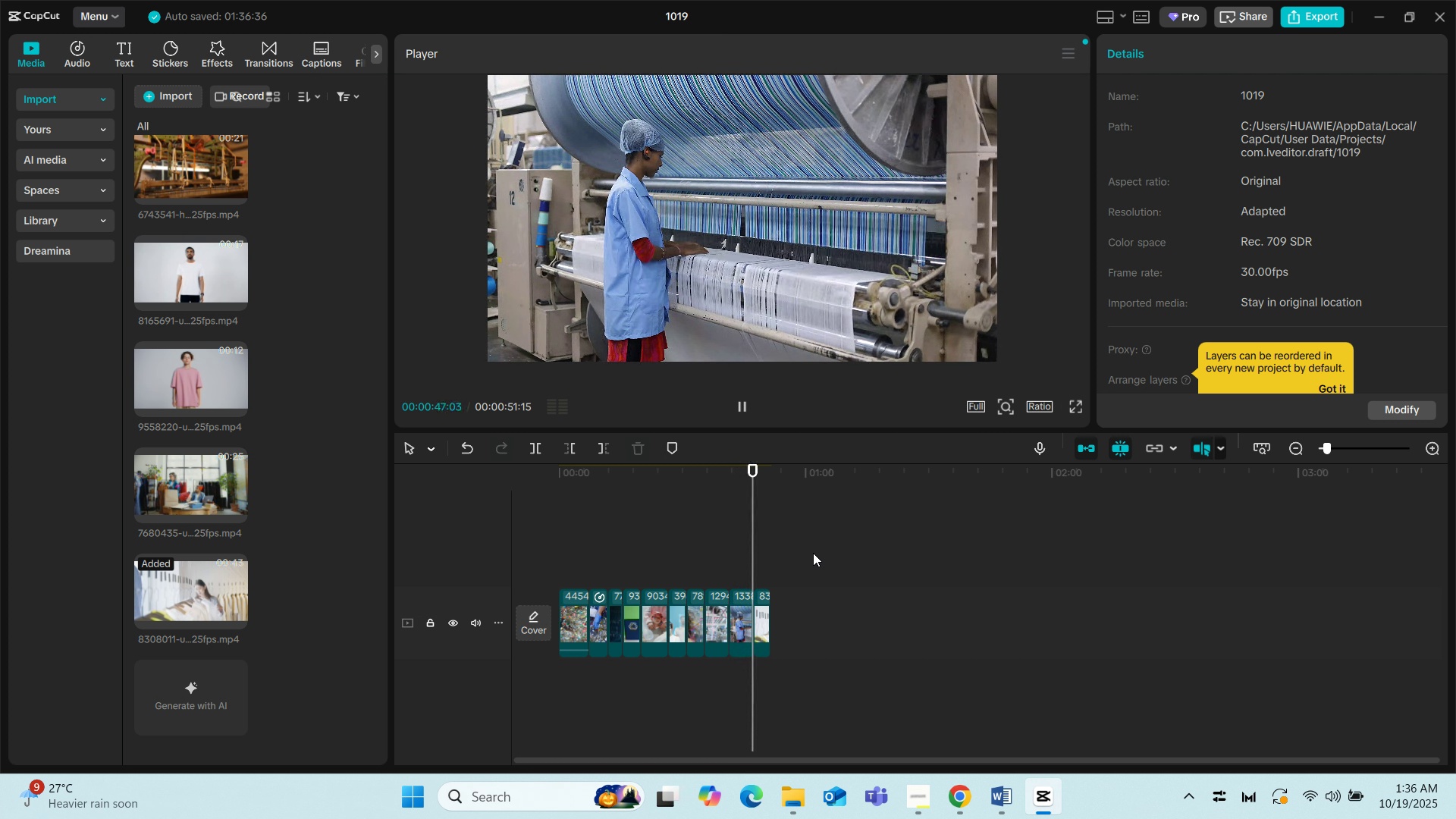 
left_click([206, 496])
 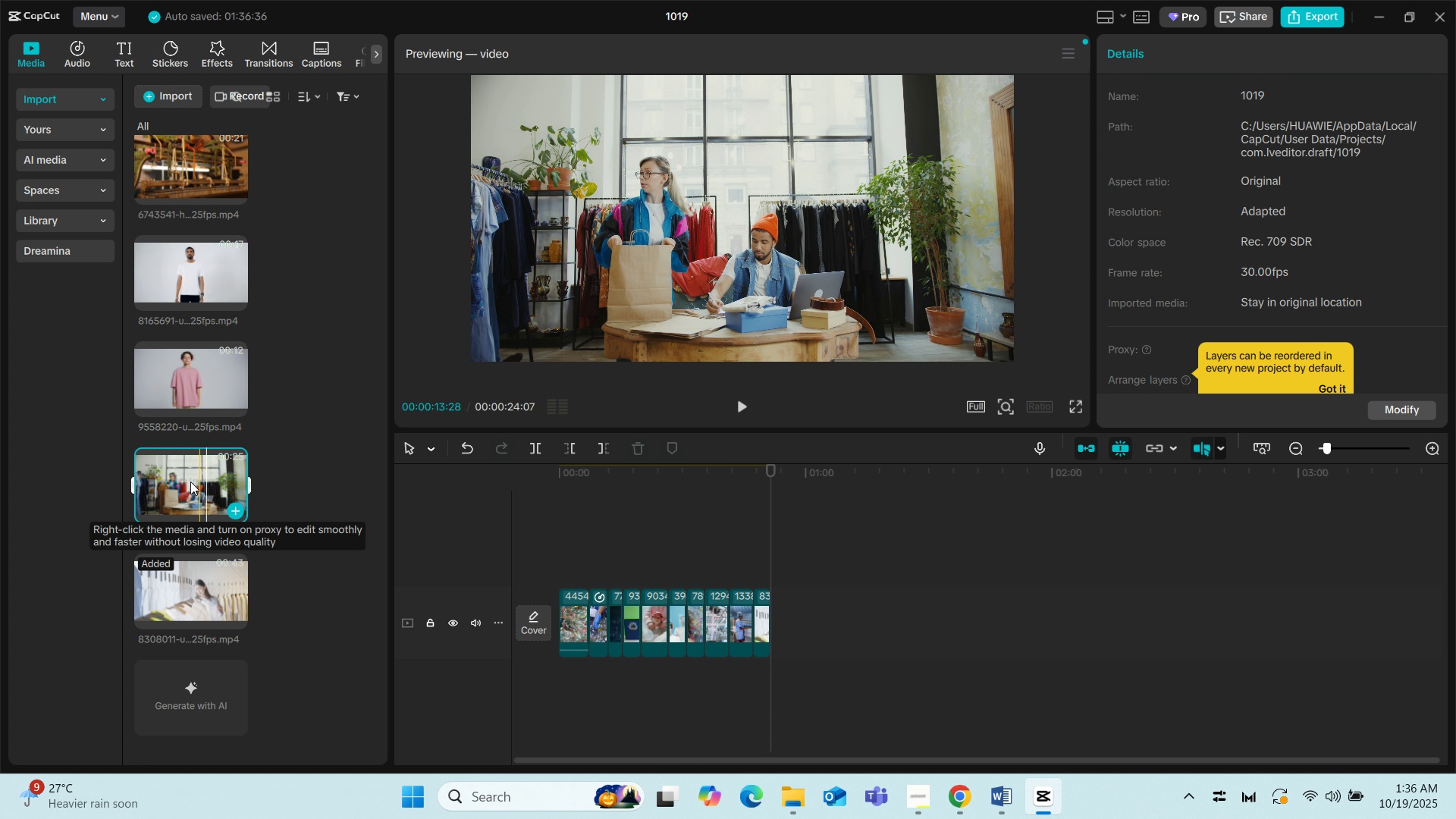 
left_click_drag(start_coordinate=[184, 480], to_coordinate=[779, 620])
 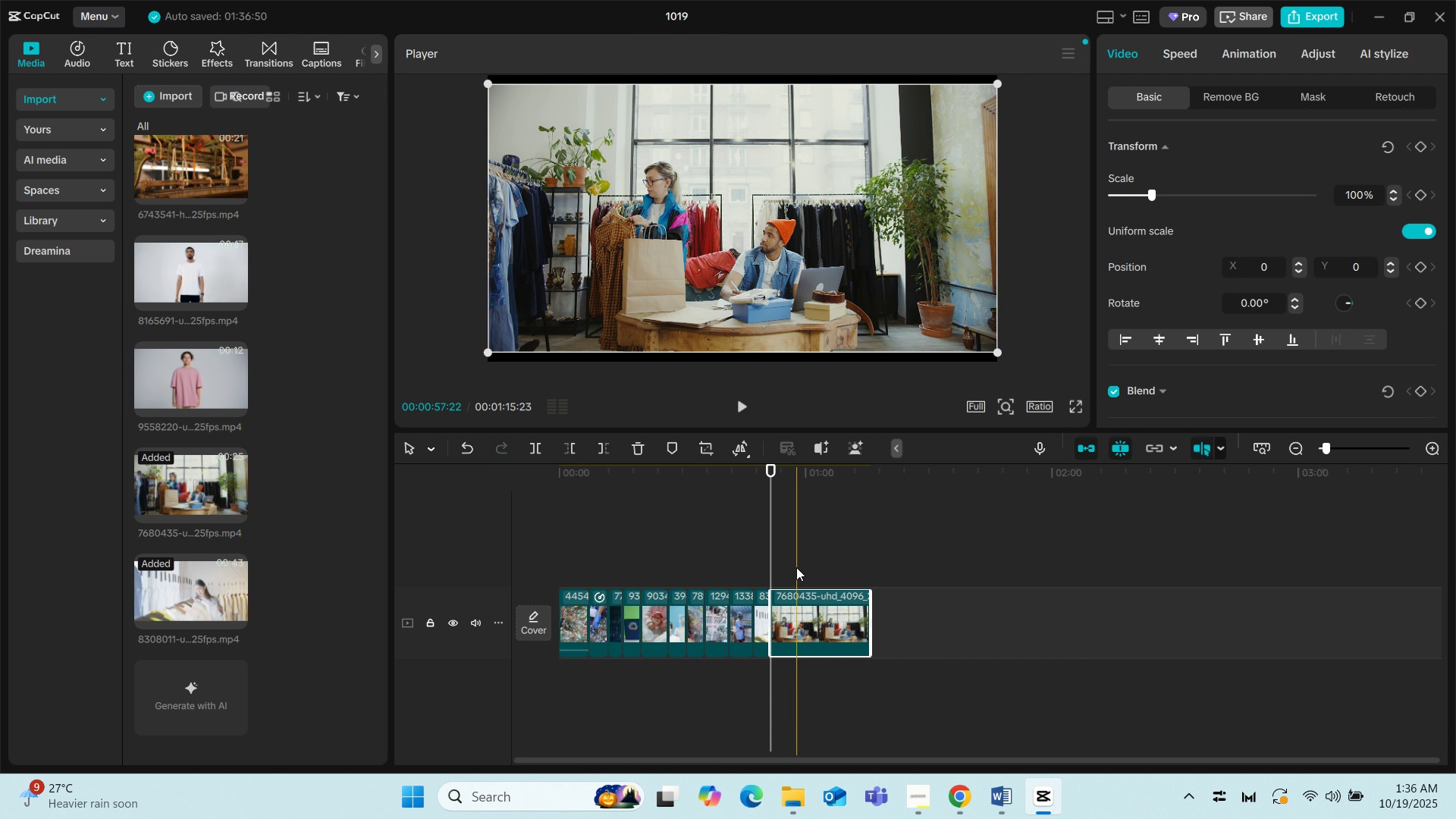 
key(Space)
 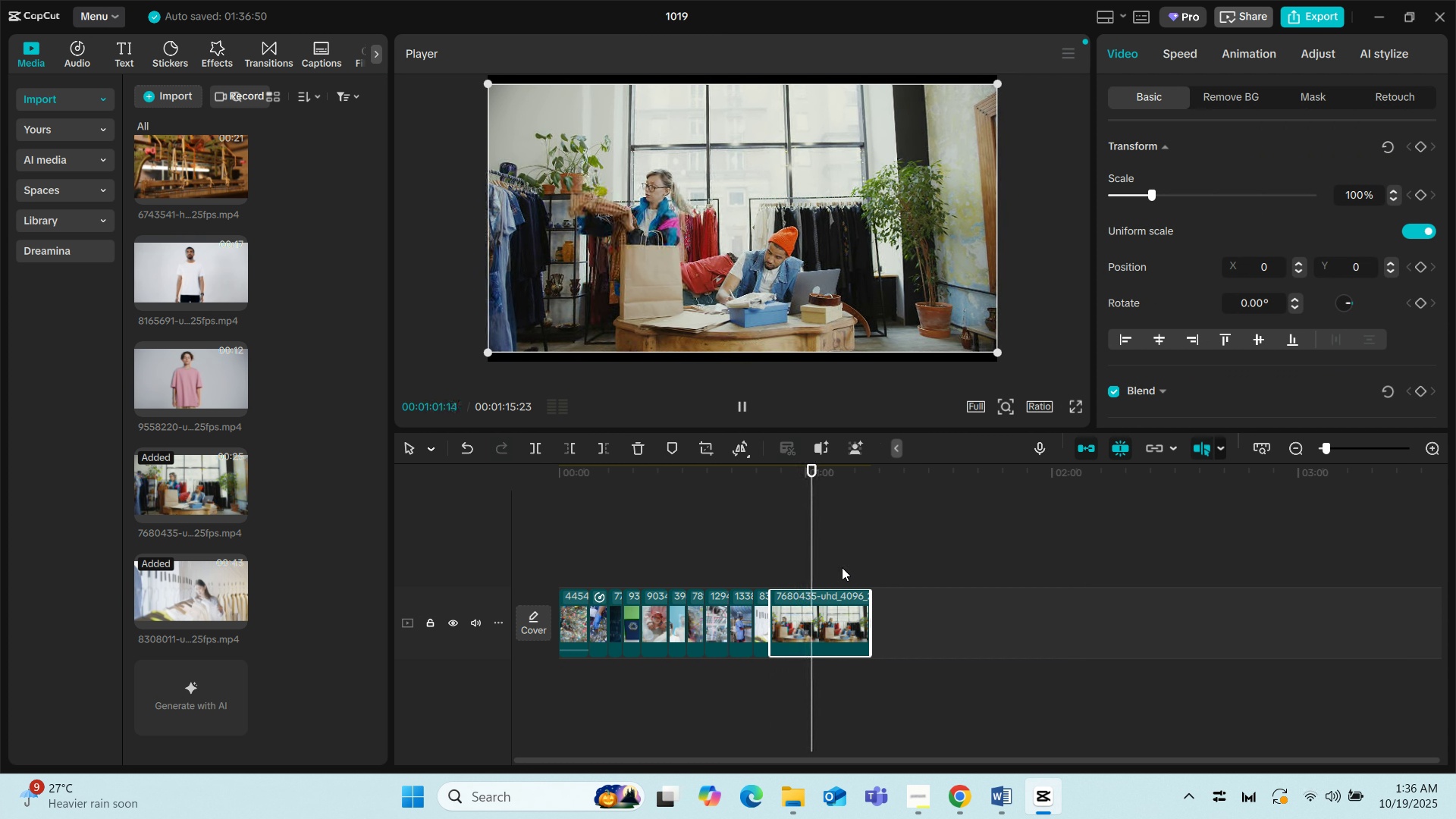 
key(Space)
 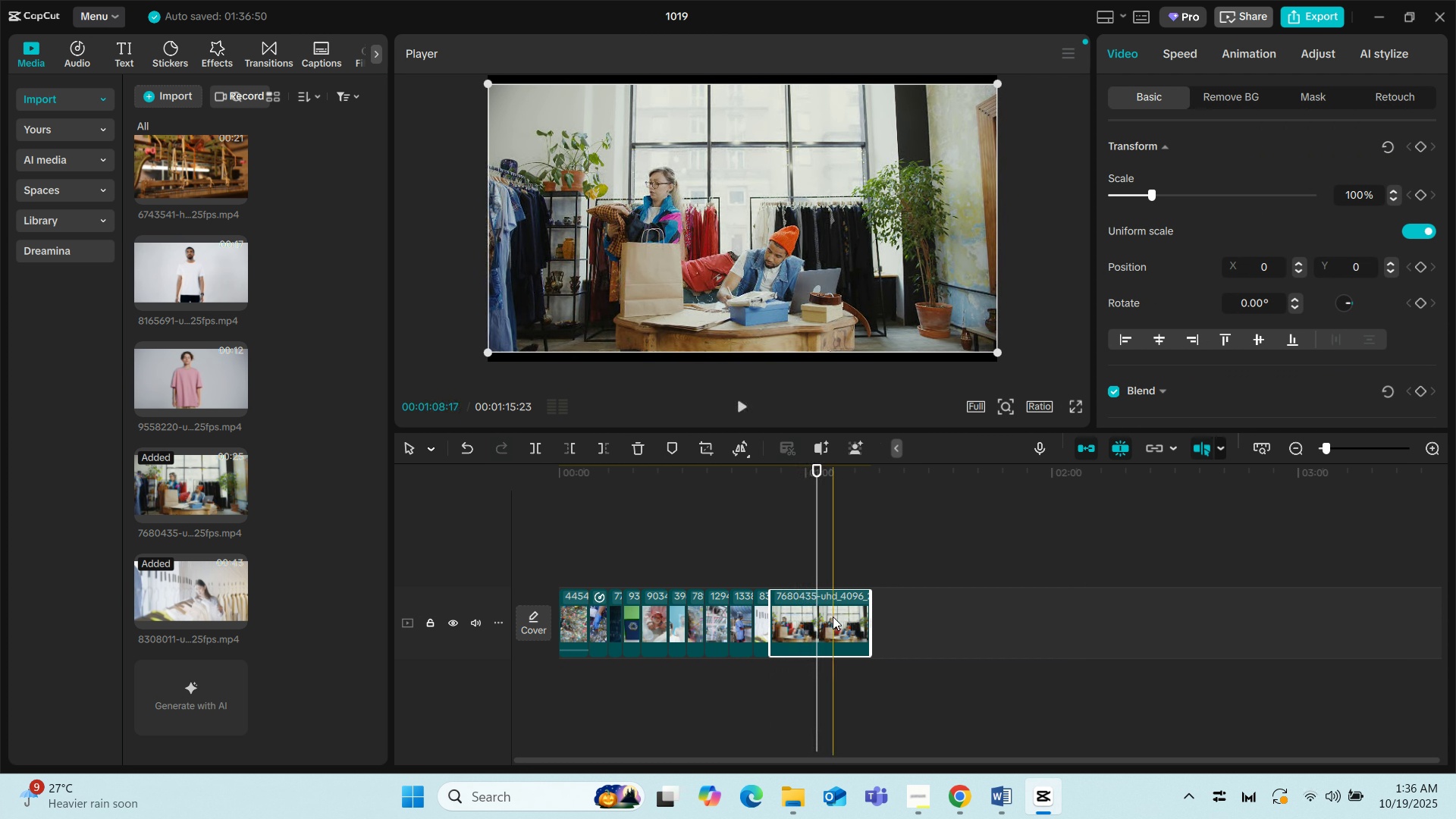 
left_click([833, 616])
 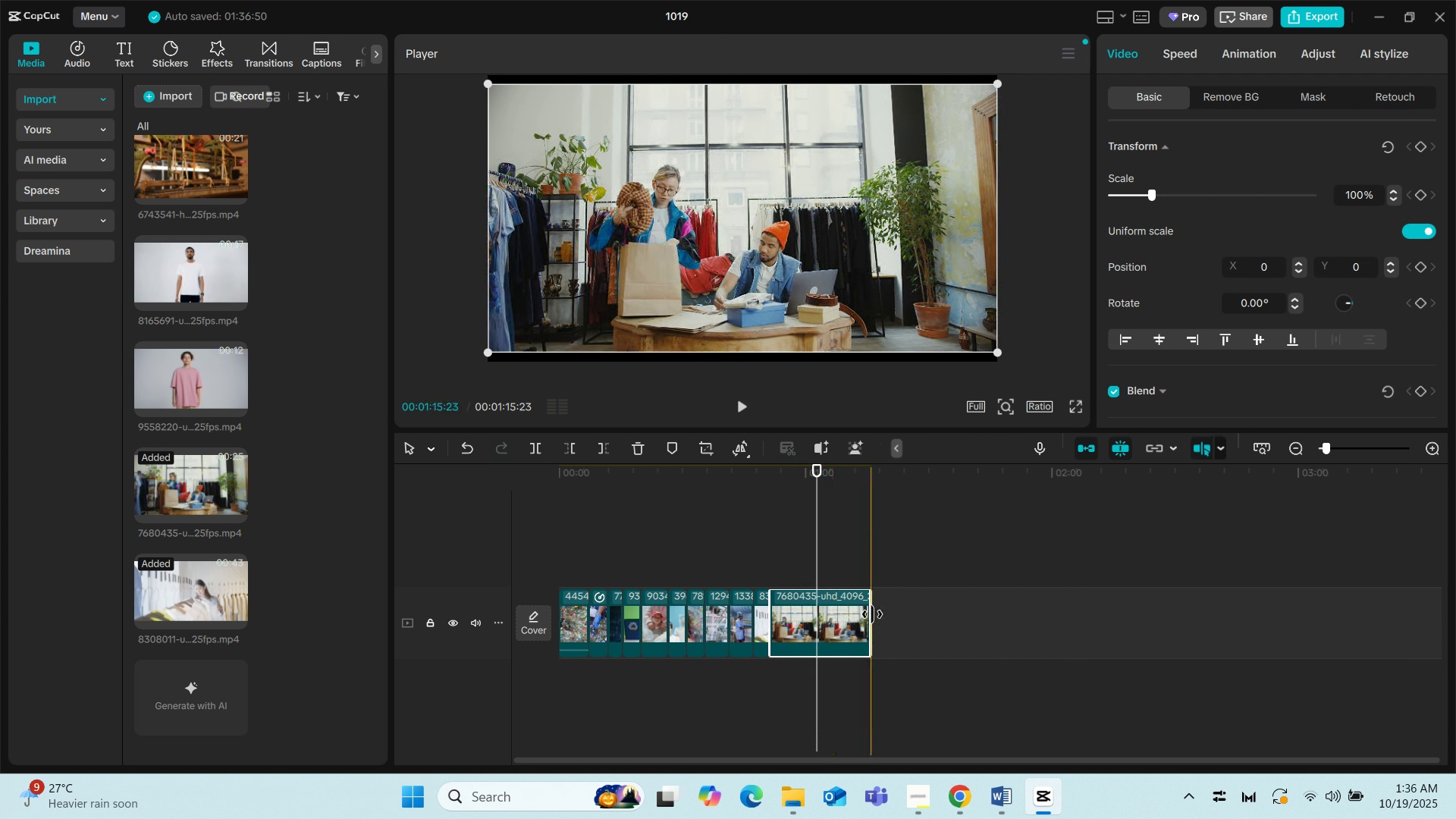 
left_click_drag(start_coordinate=[872, 614], to_coordinate=[817, 614])
 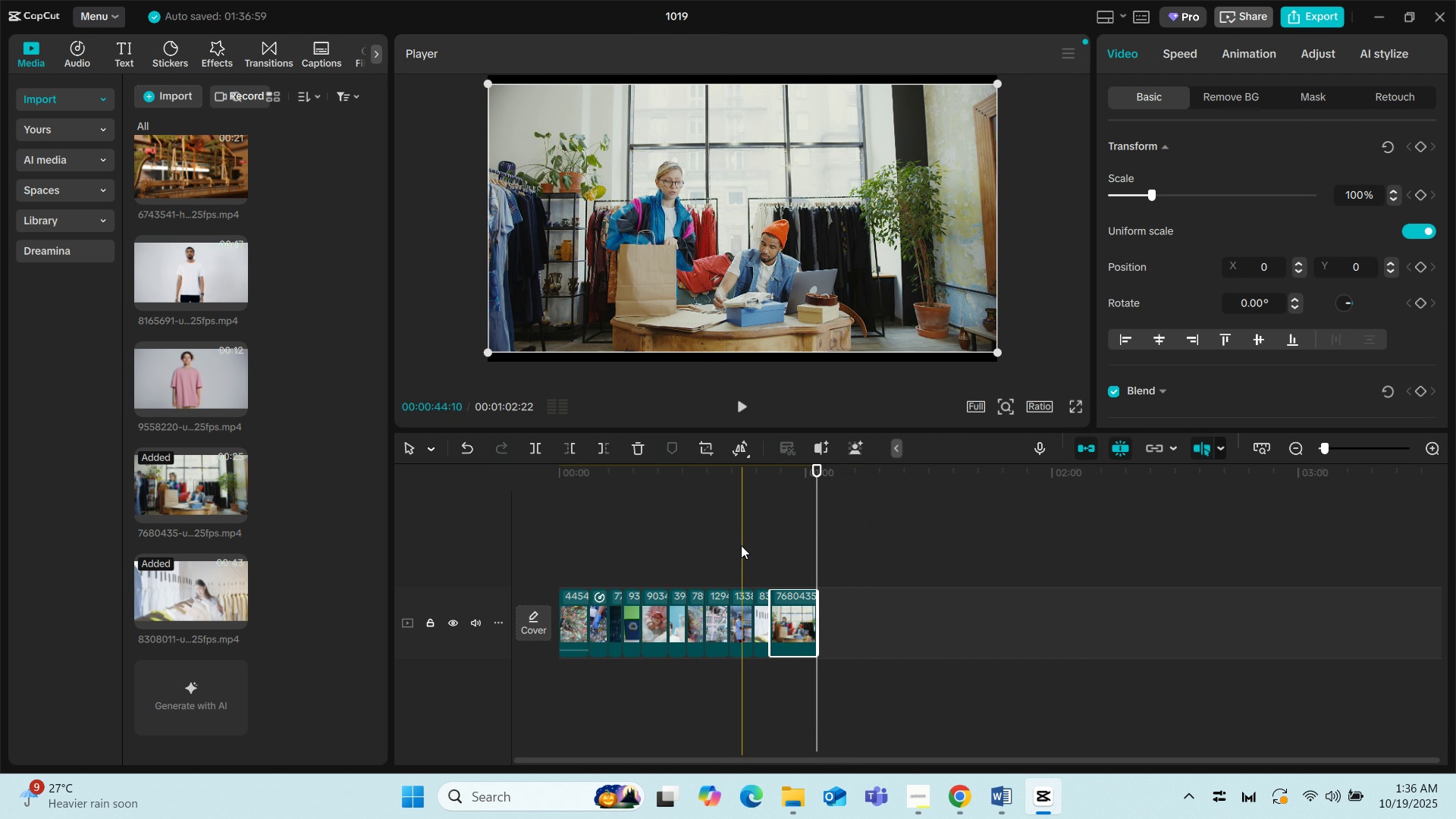 
left_click([741, 545])
 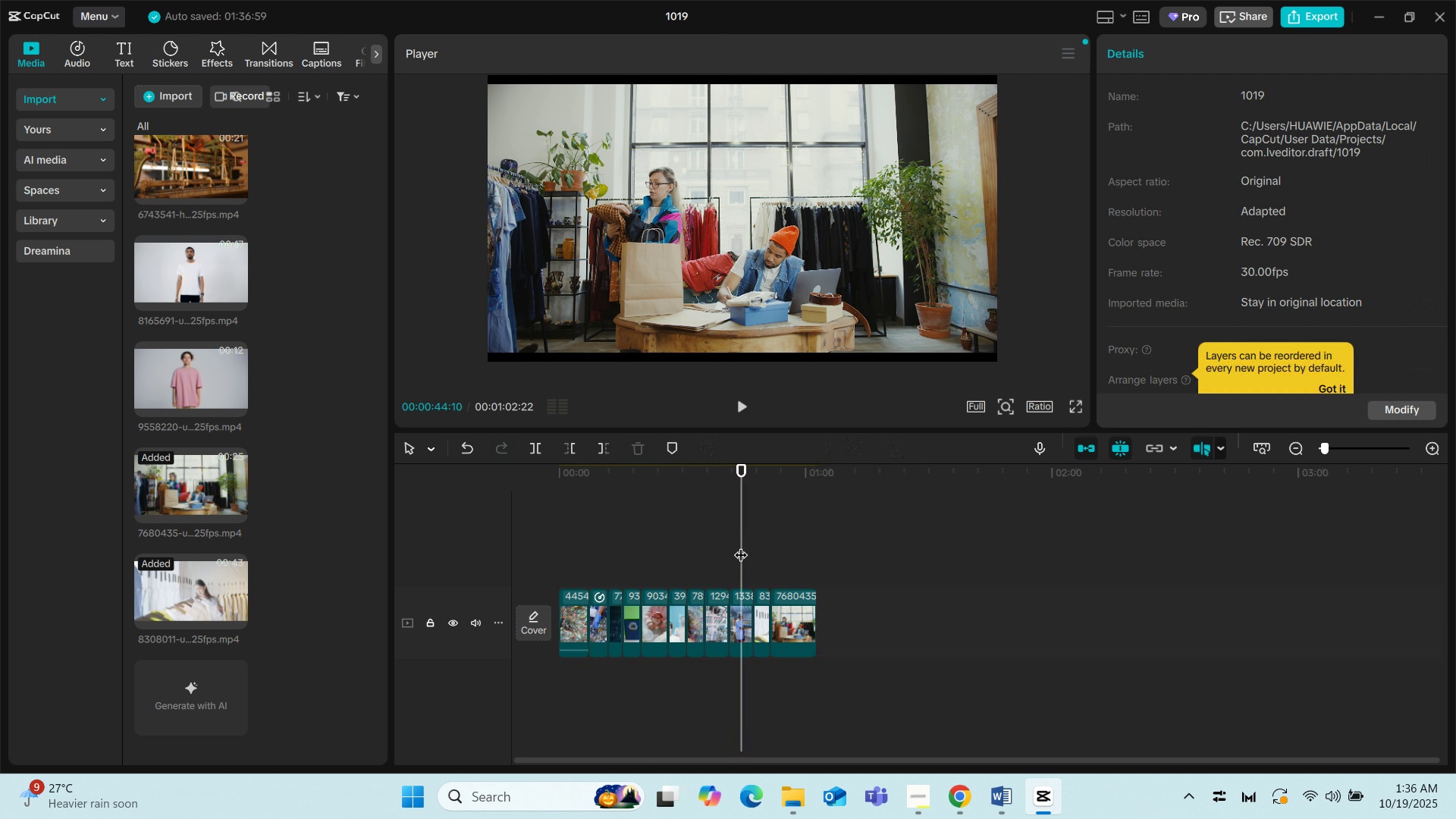 
key(Space)
 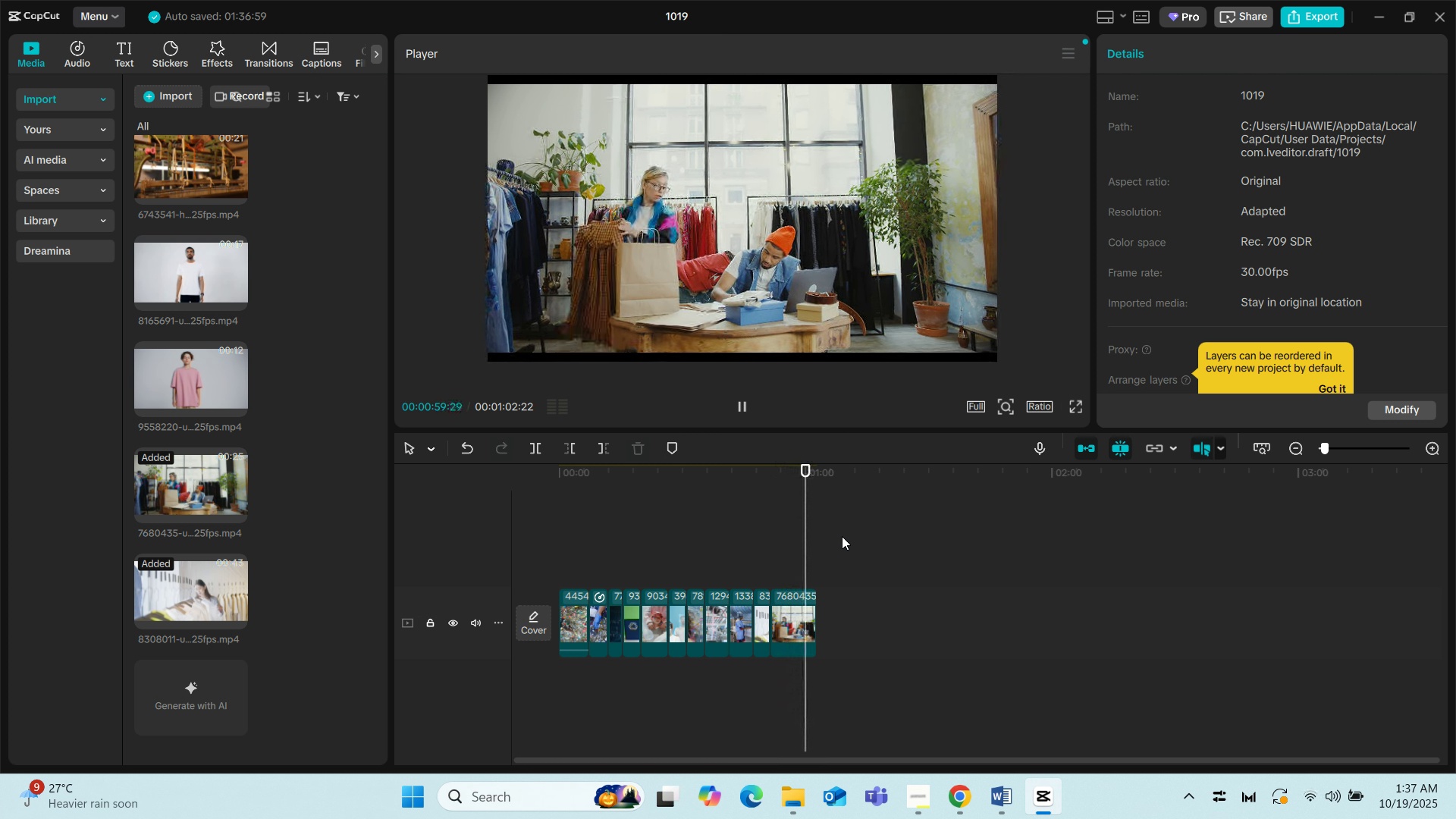 
wait(20.64)
 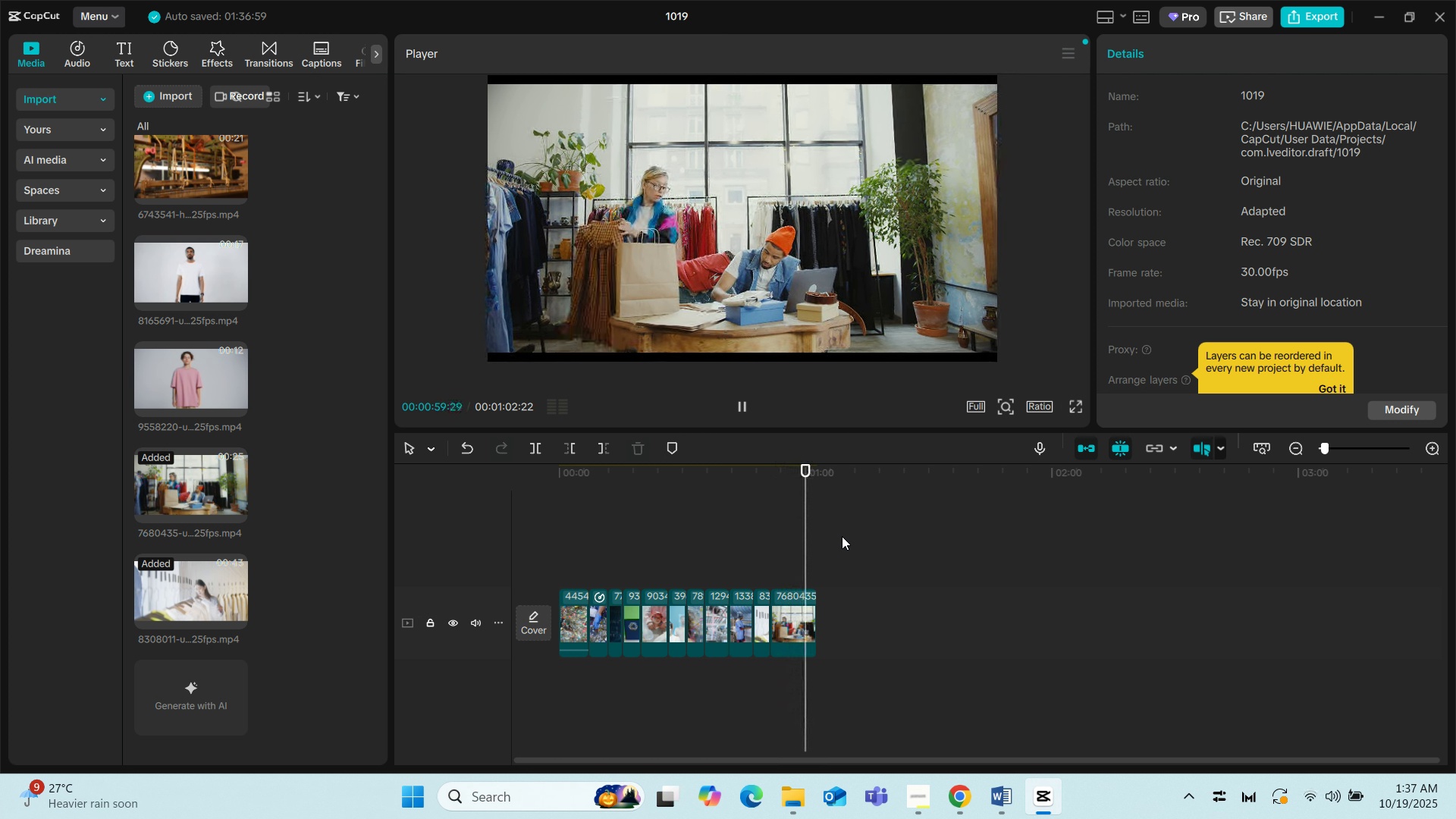 
left_click([267, 403])
 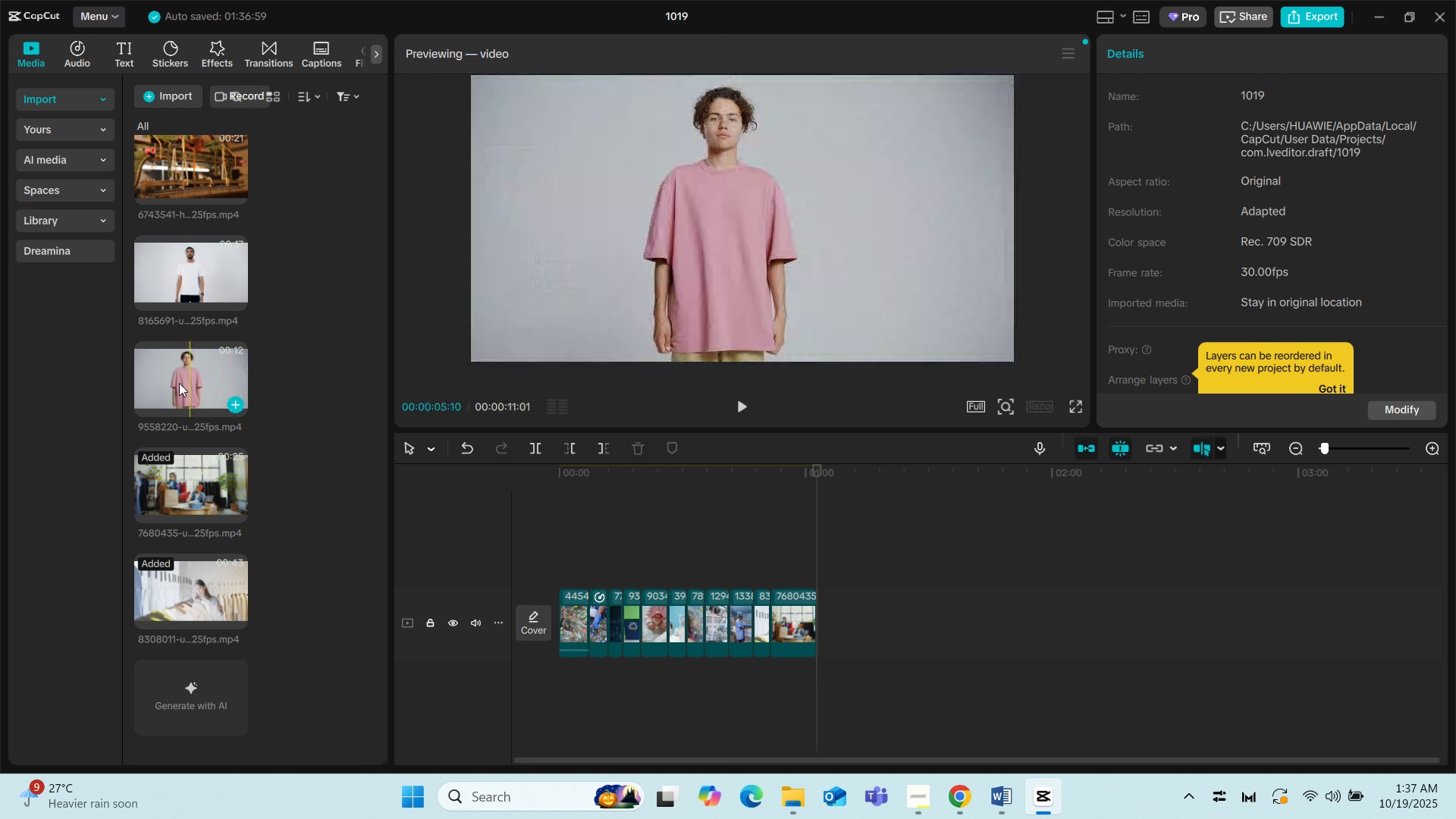 
left_click_drag(start_coordinate=[179, 383], to_coordinate=[817, 610])
 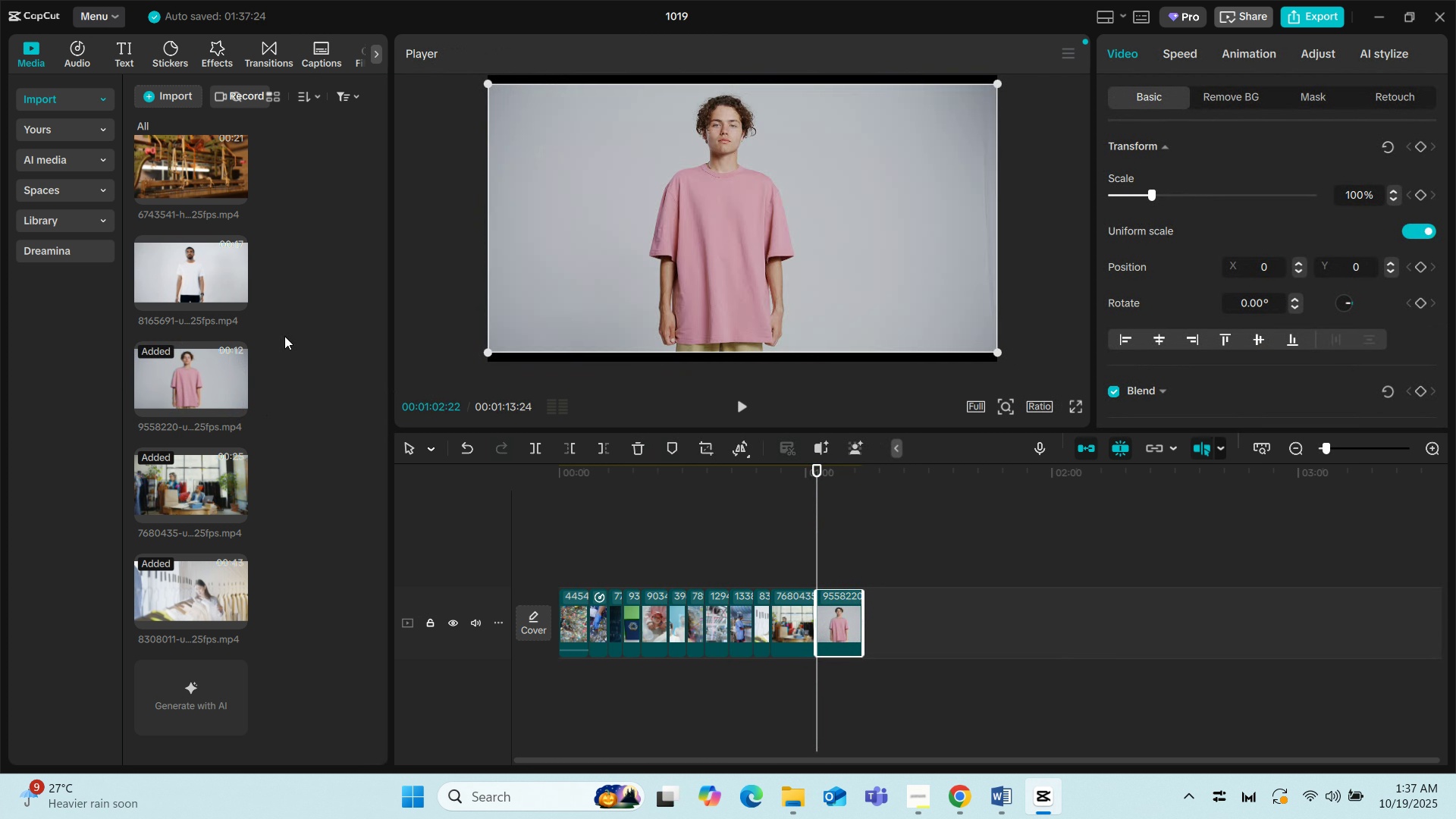 
left_click_drag(start_coordinate=[181, 267], to_coordinate=[861, 603])
 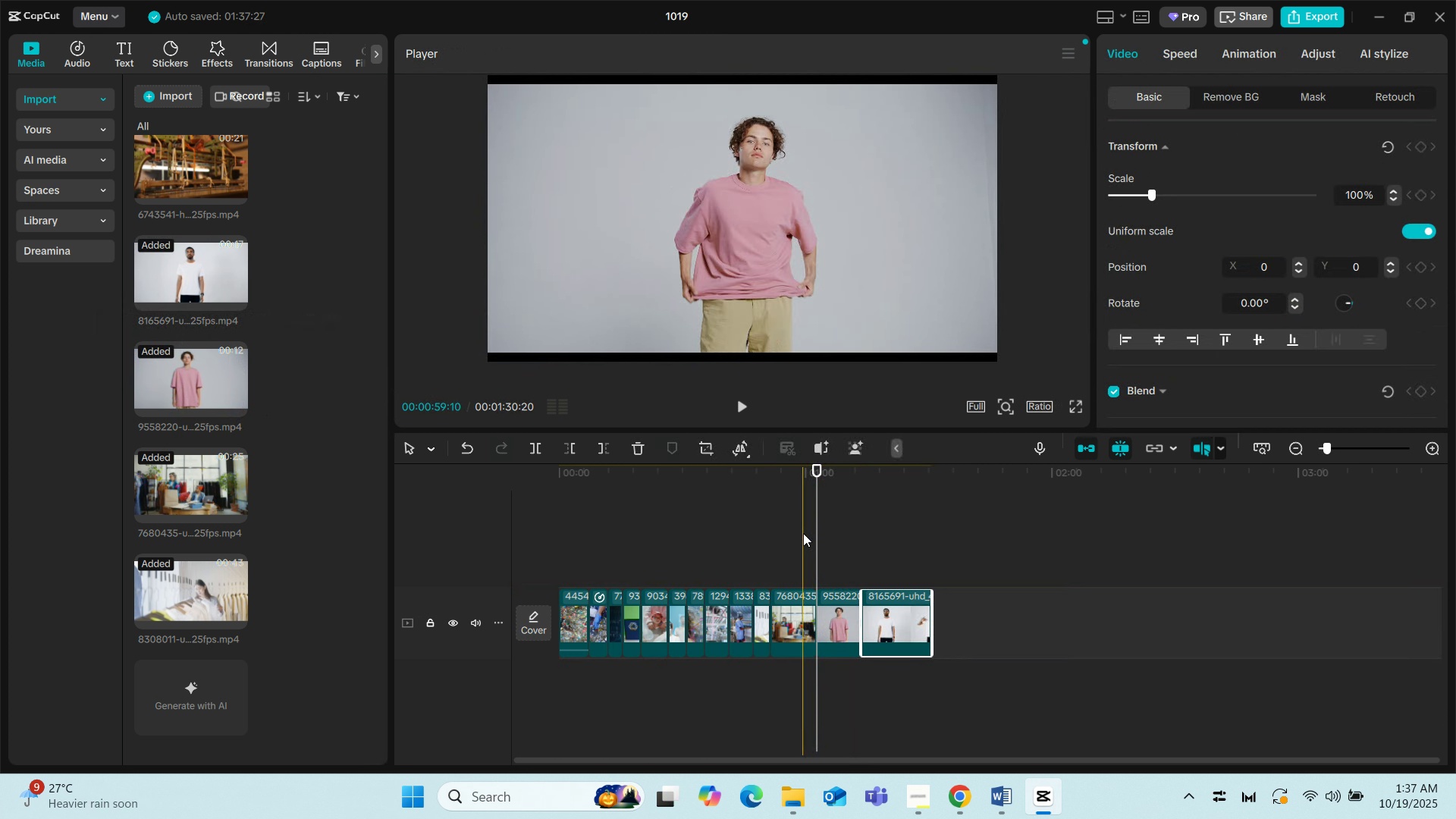 
left_click([803, 533])
 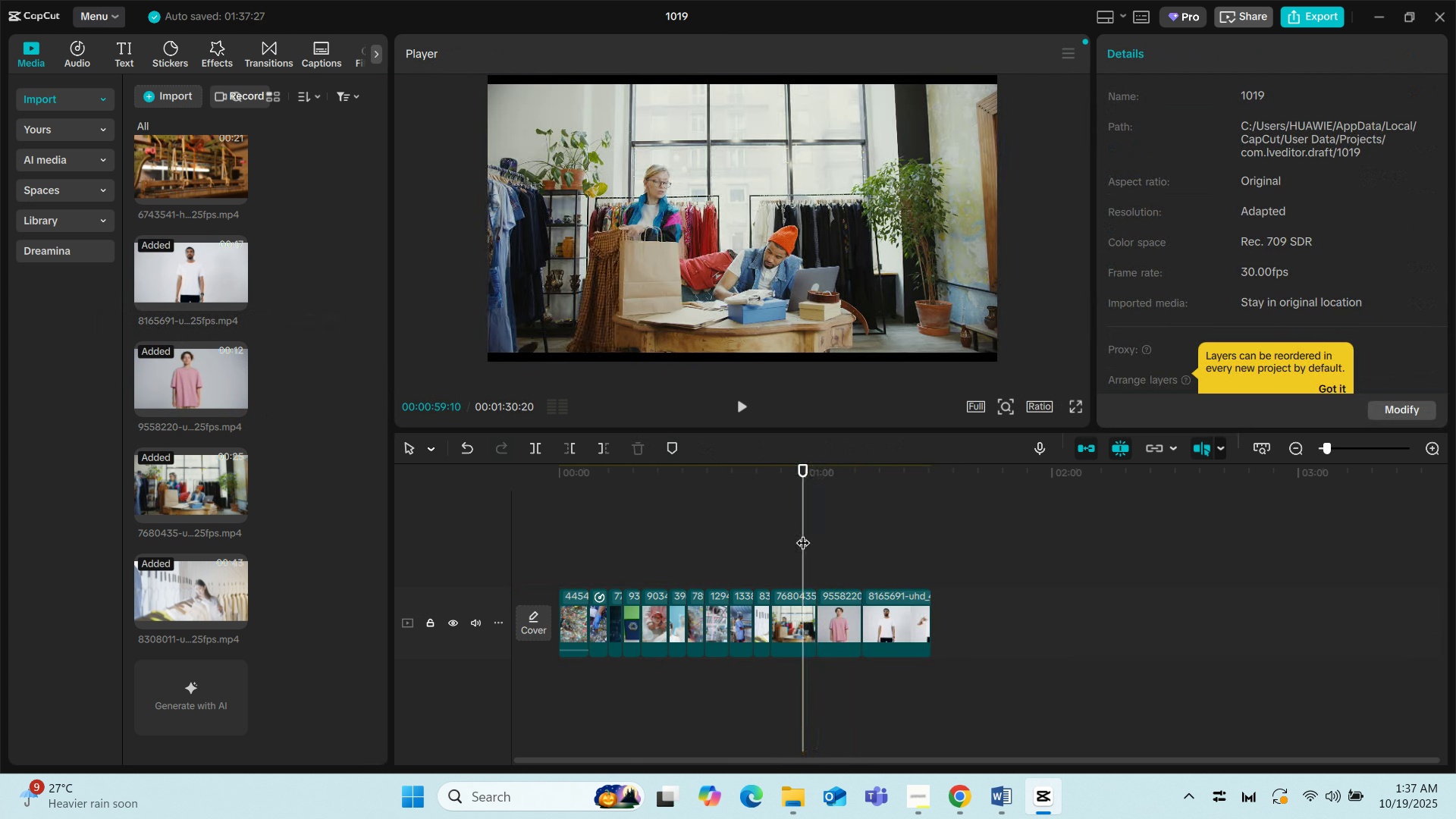 
key(Space)
 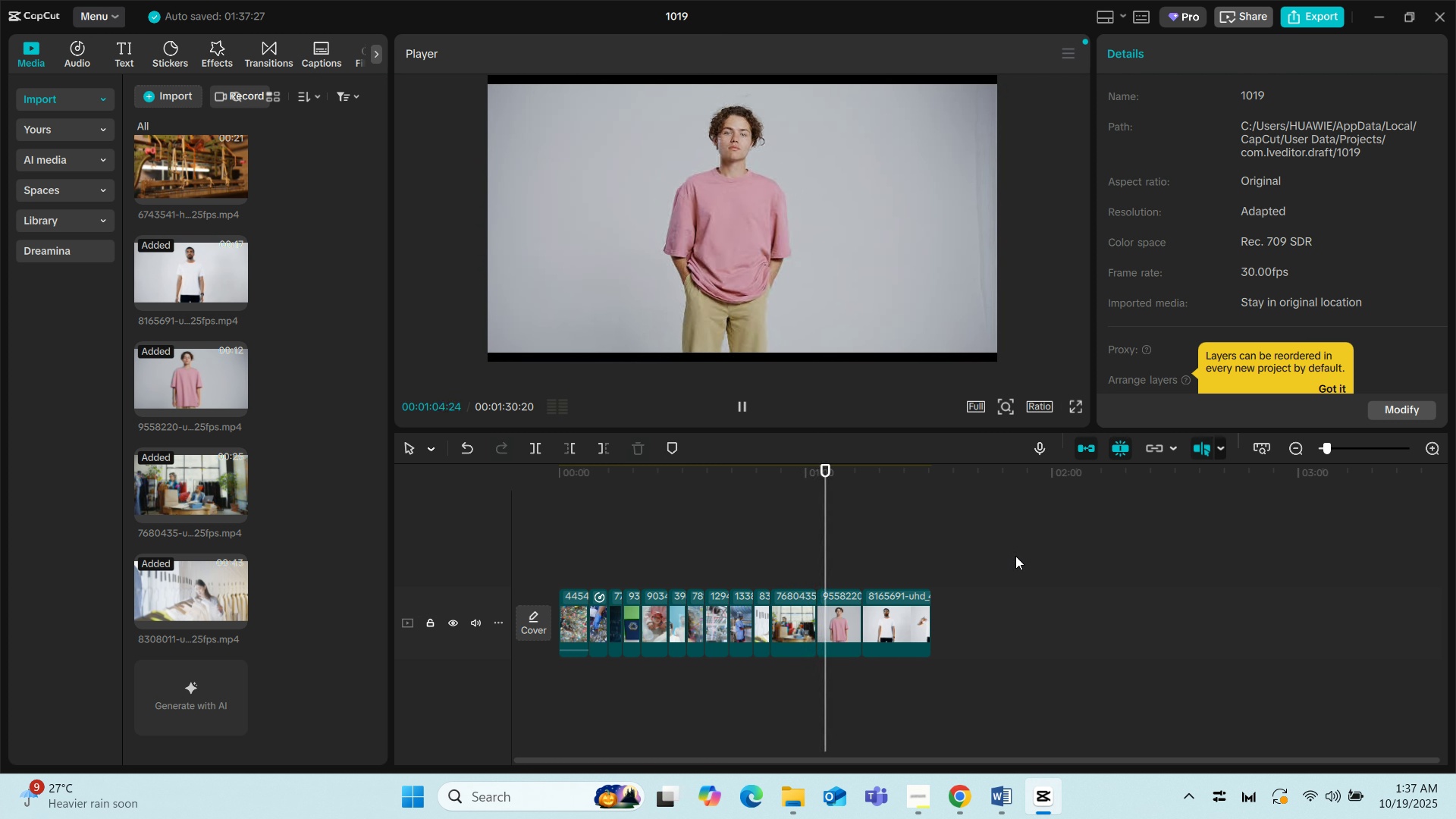 
wait(10.45)
 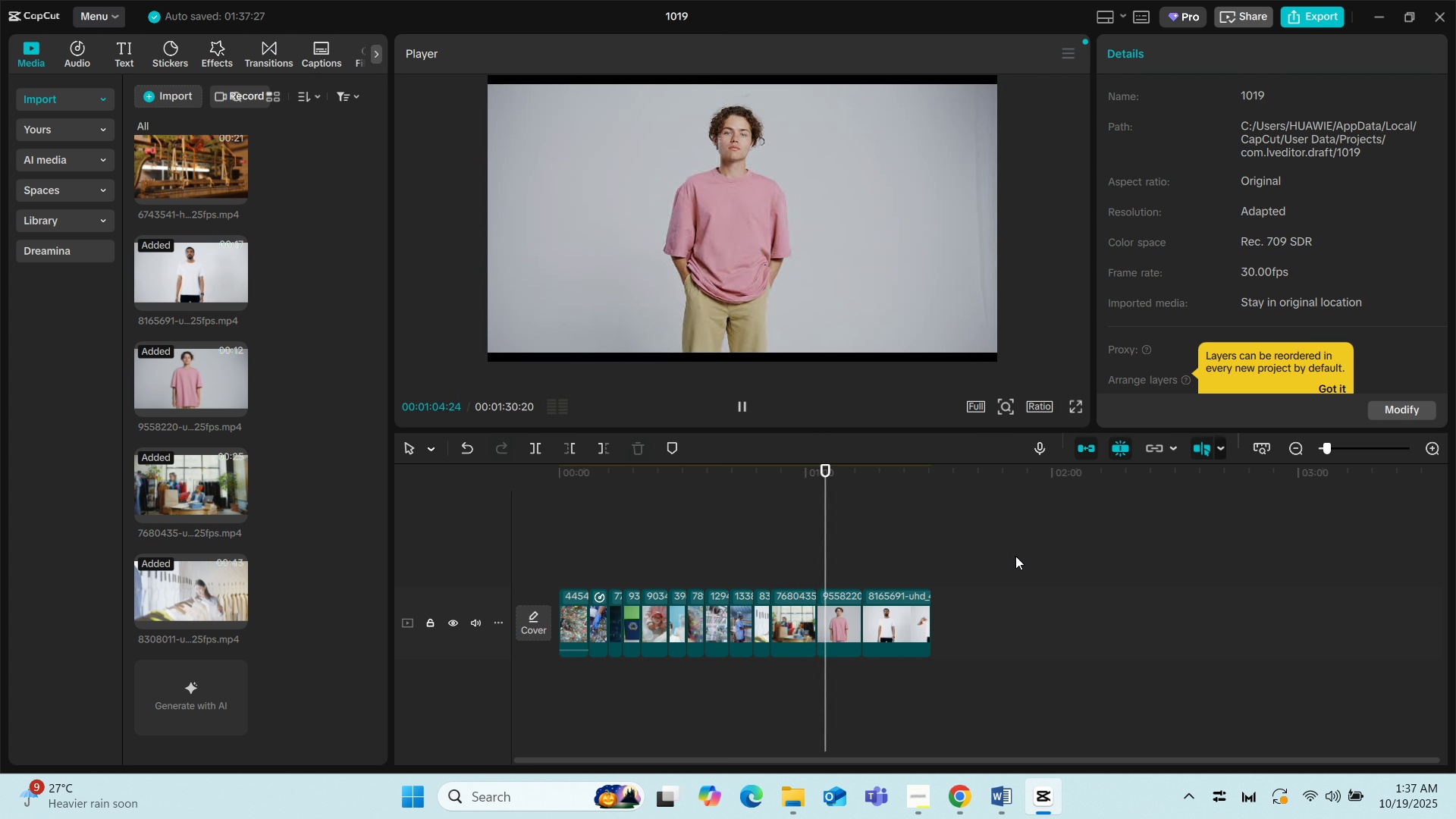 
left_click([852, 617])
 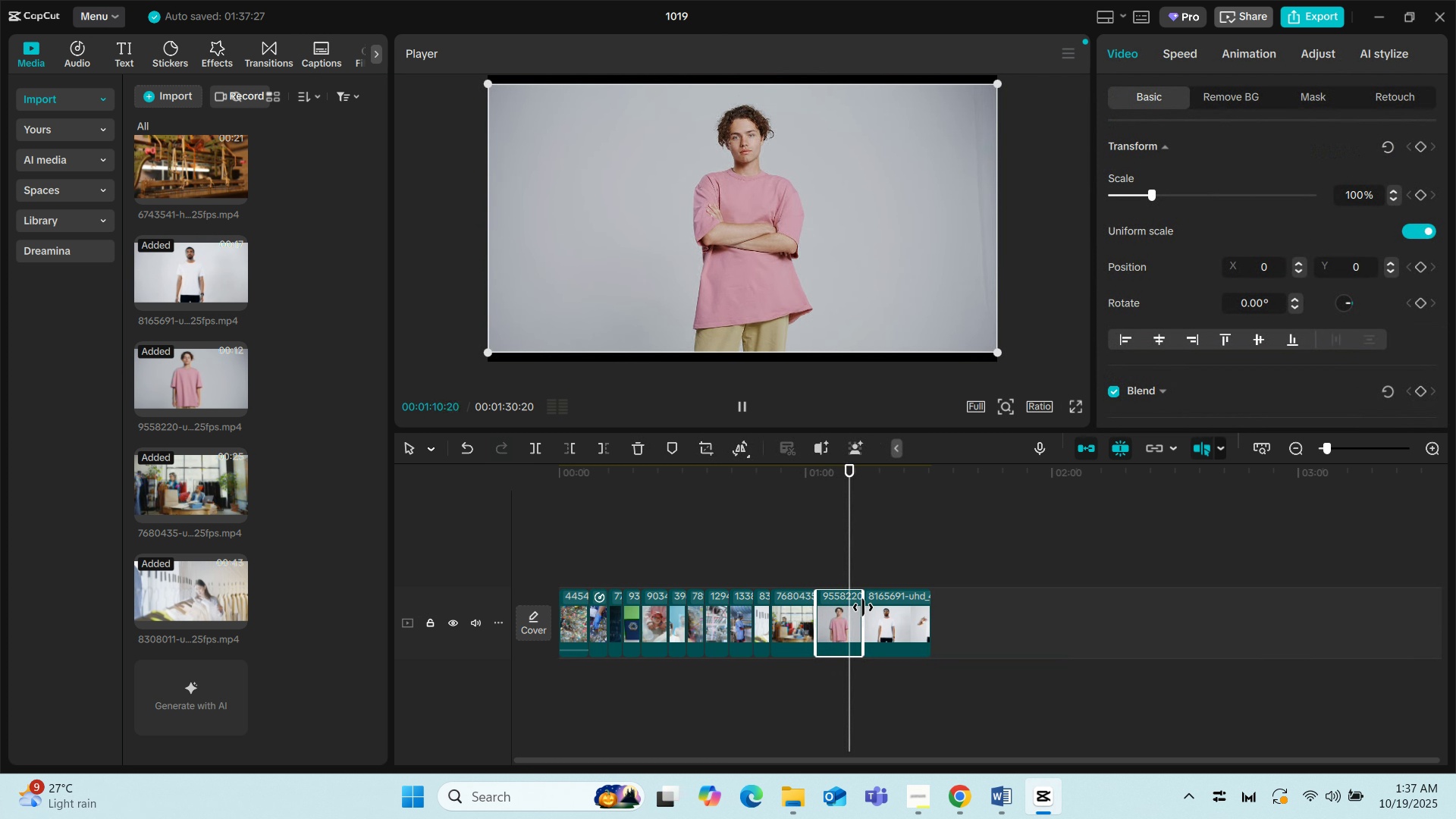 
left_click_drag(start_coordinate=[863, 607], to_coordinate=[836, 609])
 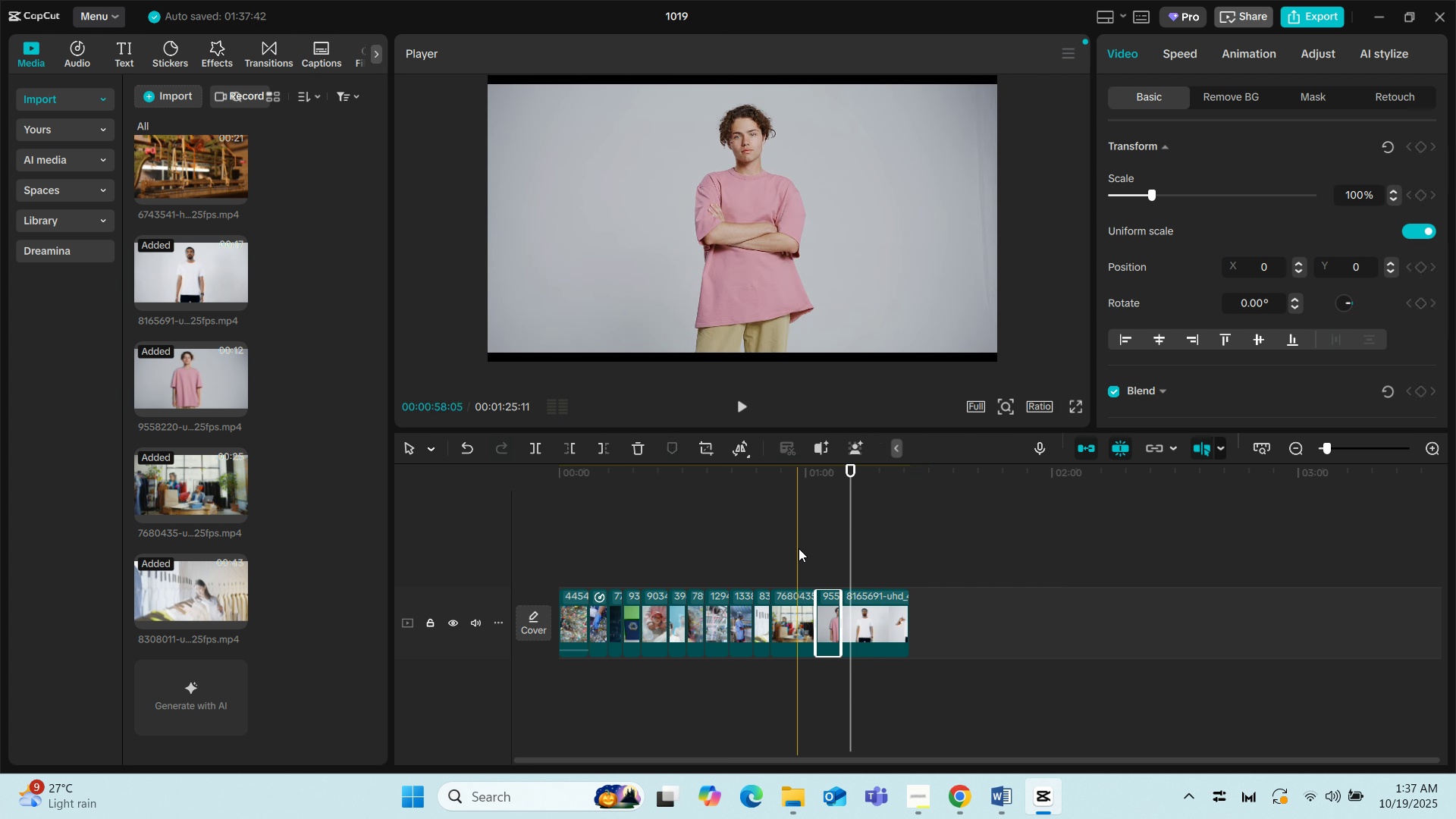 
left_click([799, 548])
 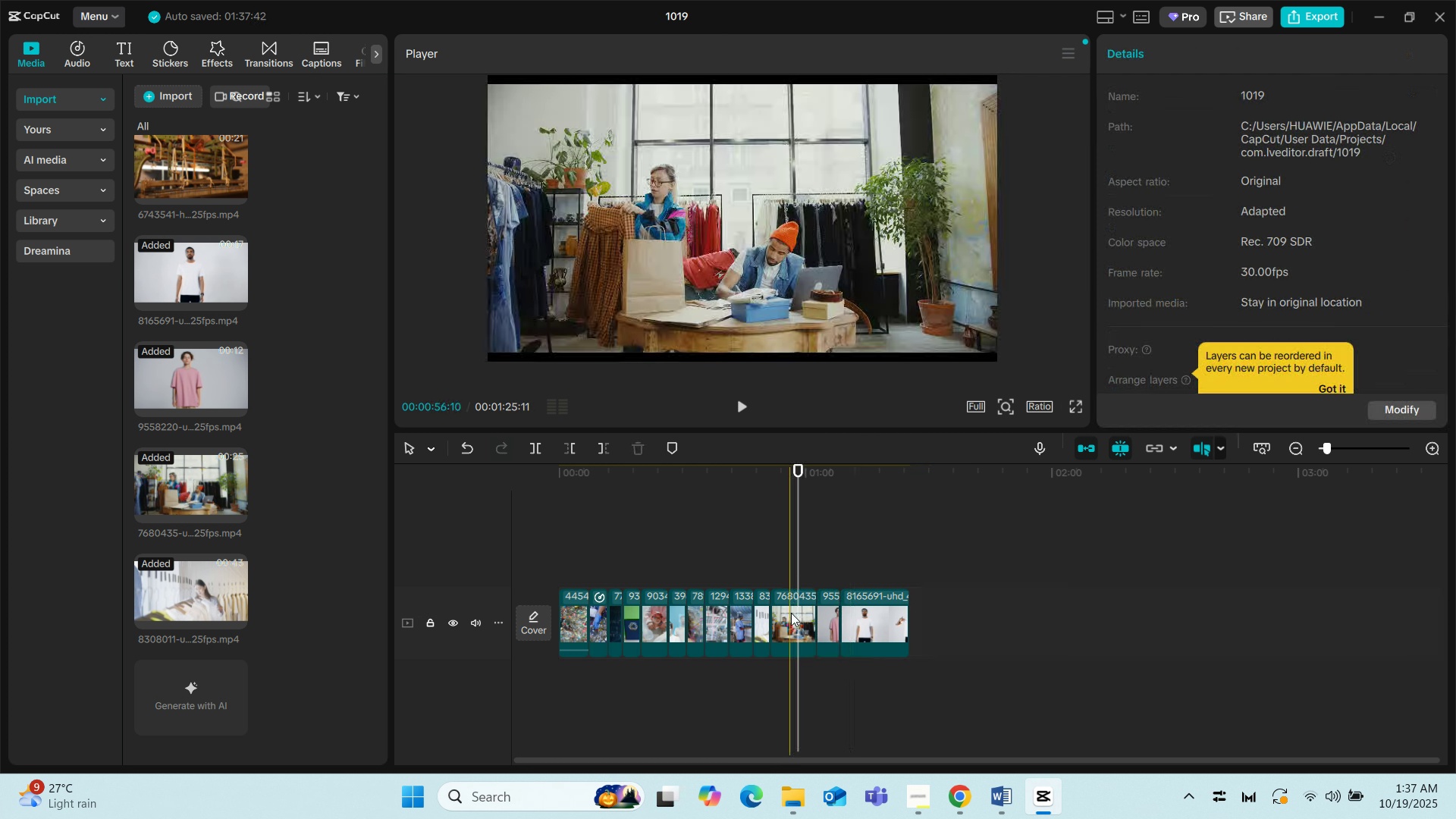 
left_click([791, 613])
 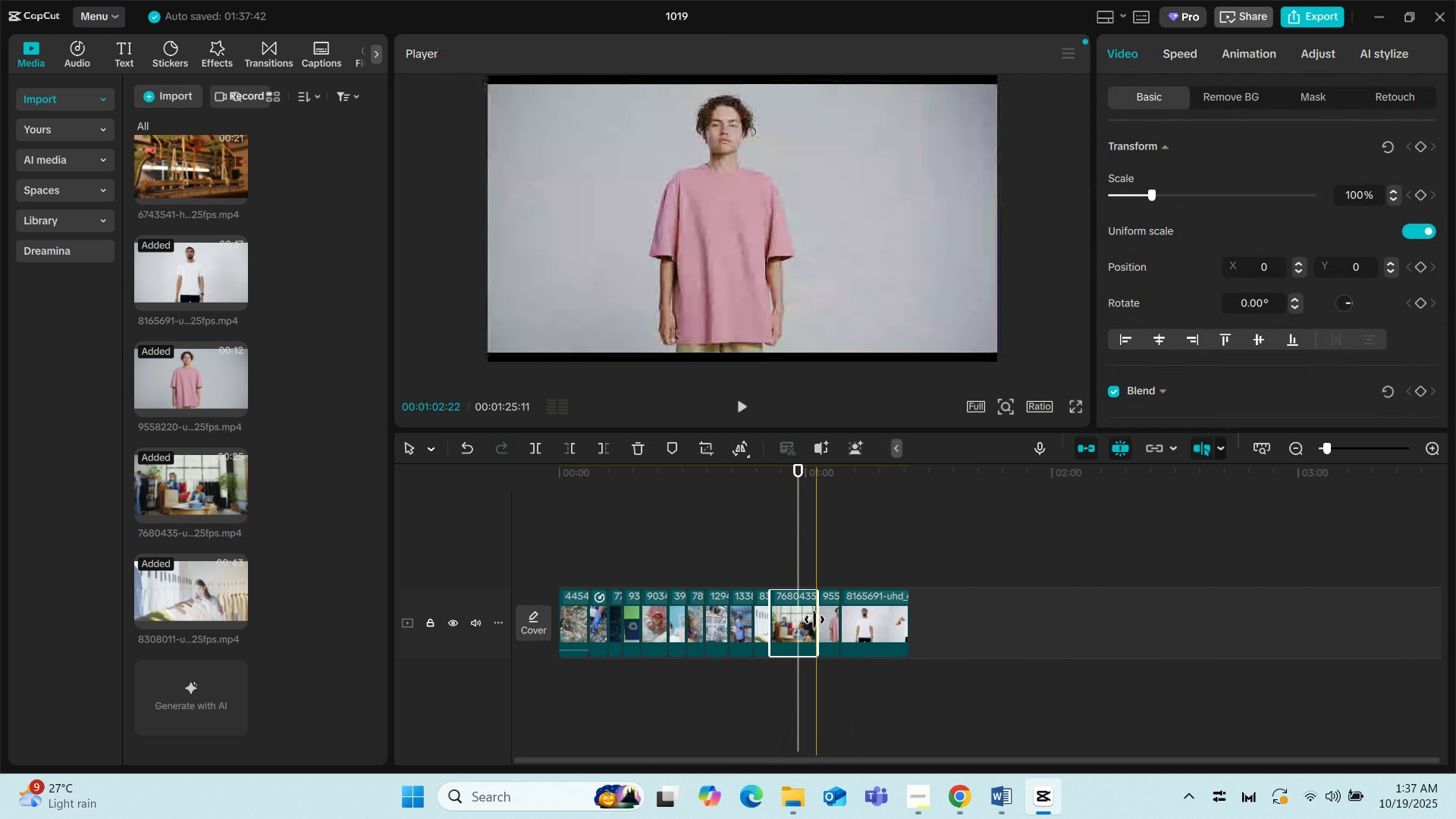 
left_click_drag(start_coordinate=[817, 620], to_coordinate=[795, 619])
 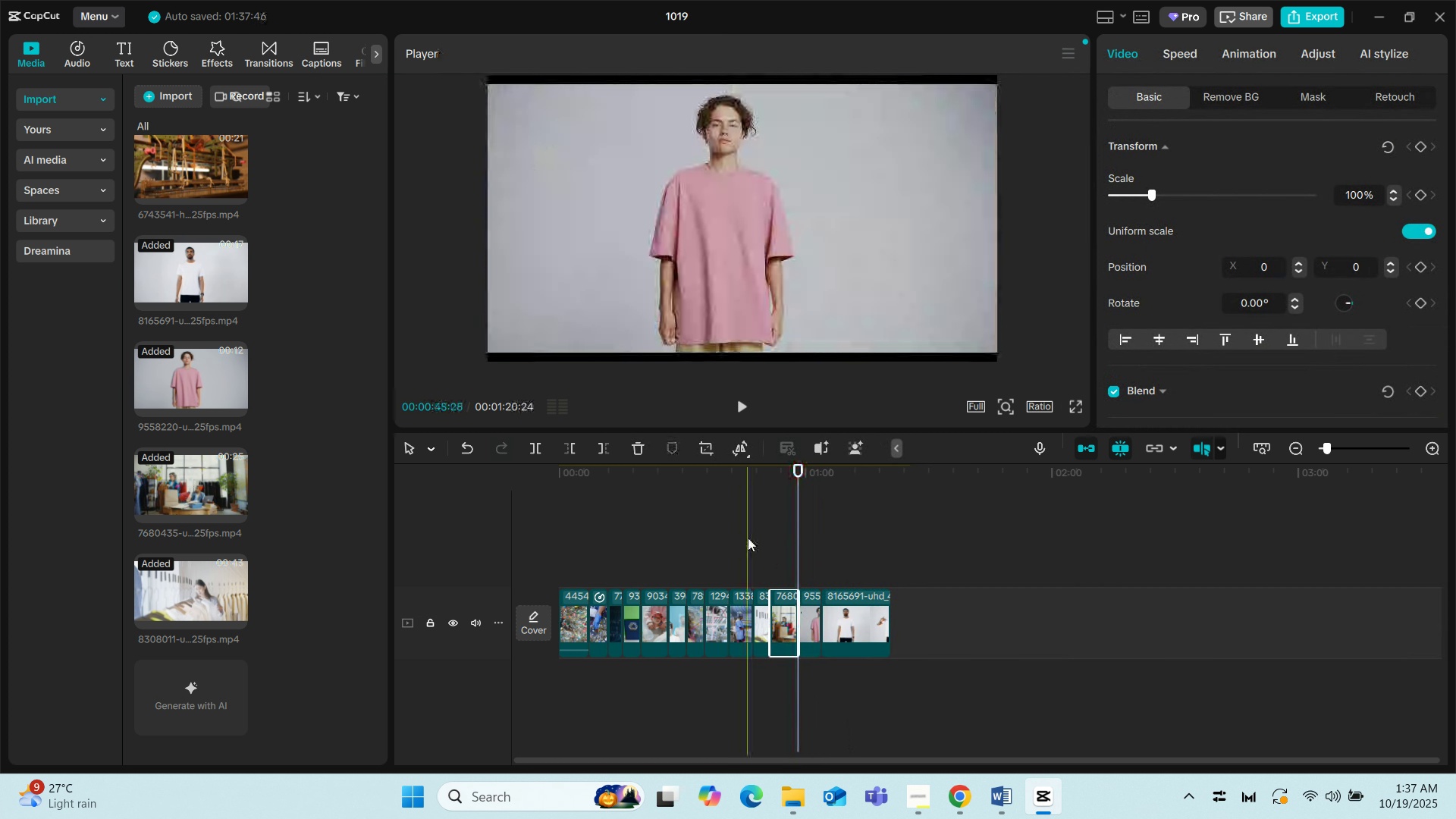 
left_click([748, 538])
 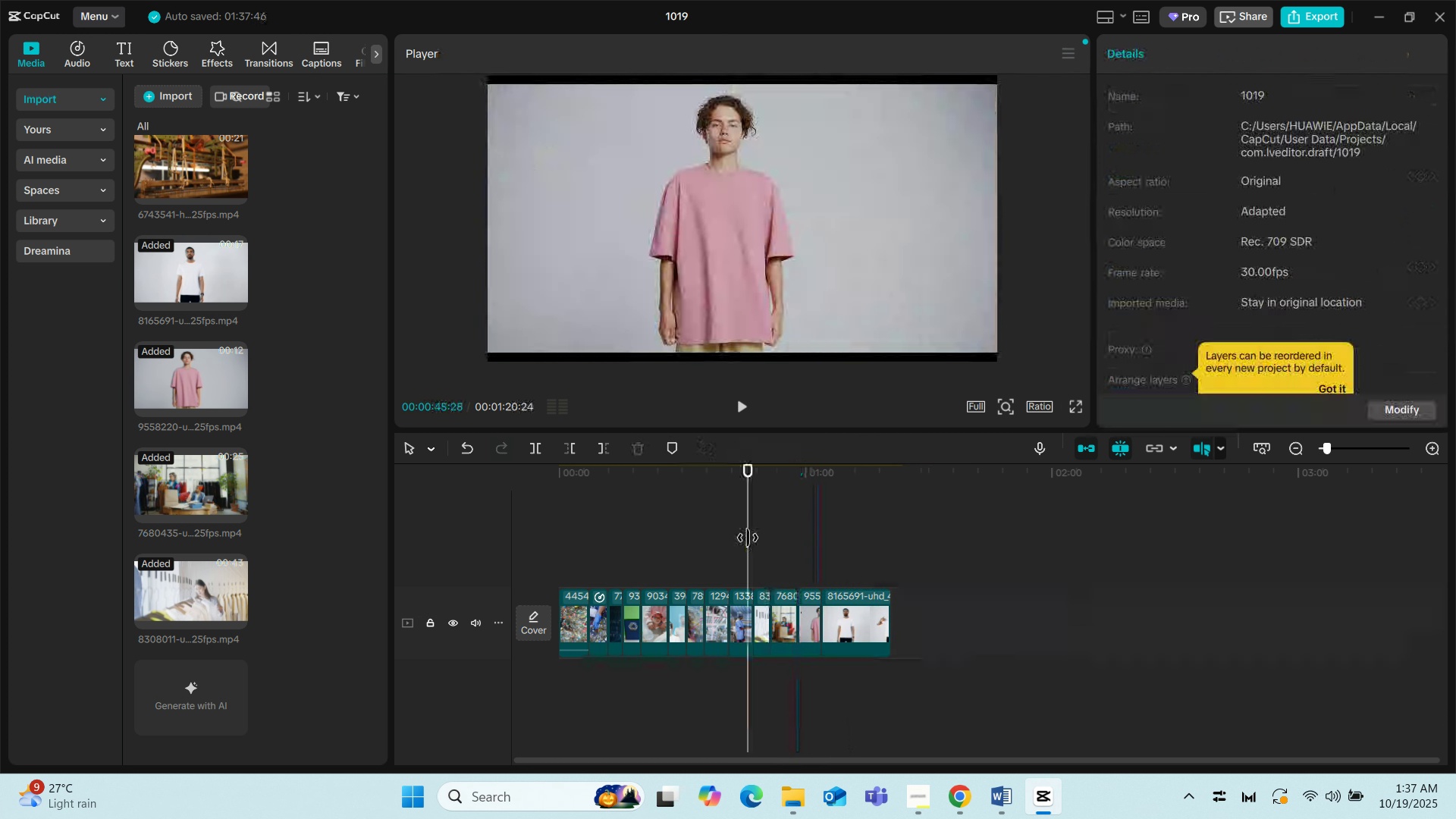 
key(Space)
 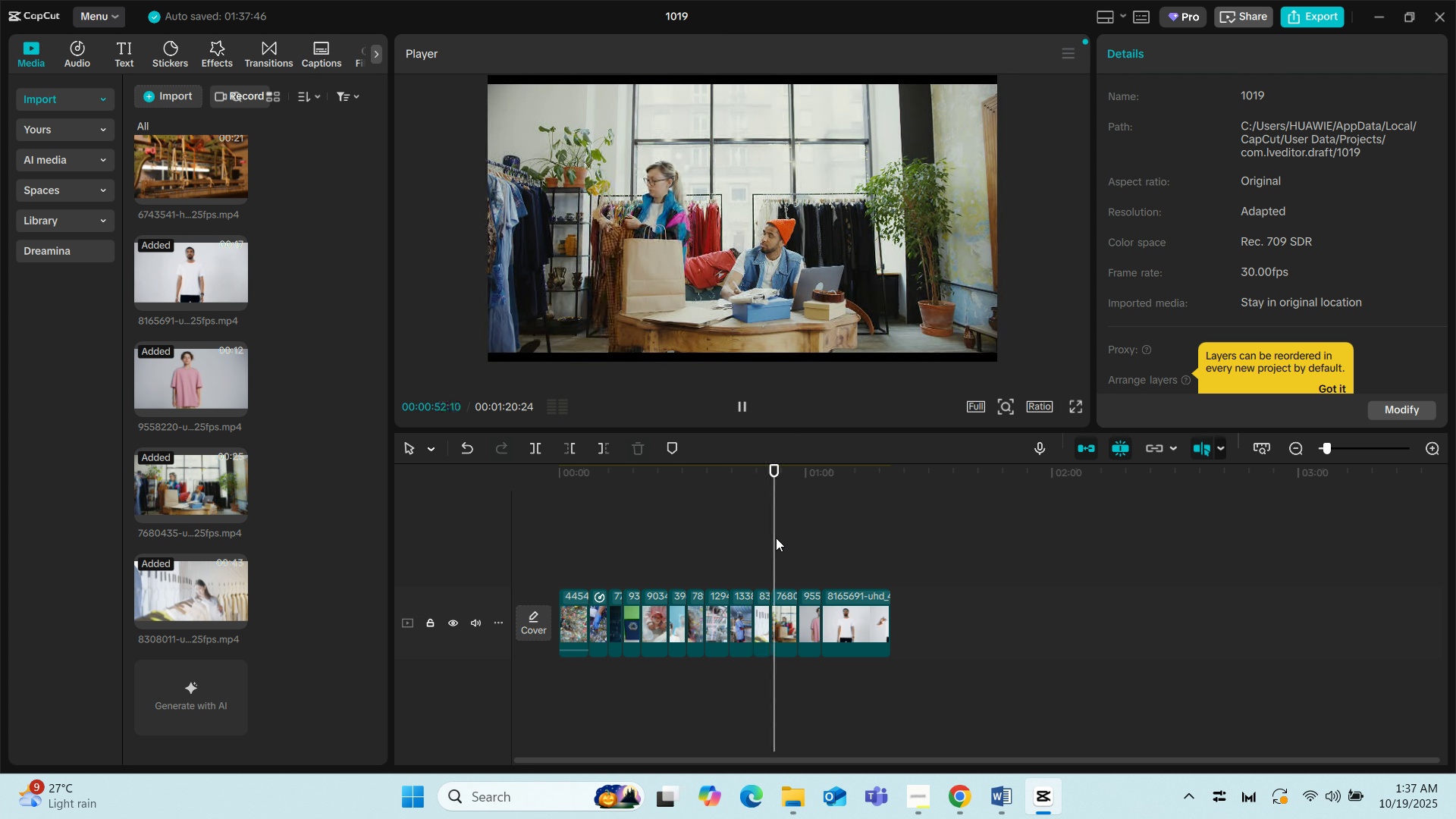 
wait(11.71)
 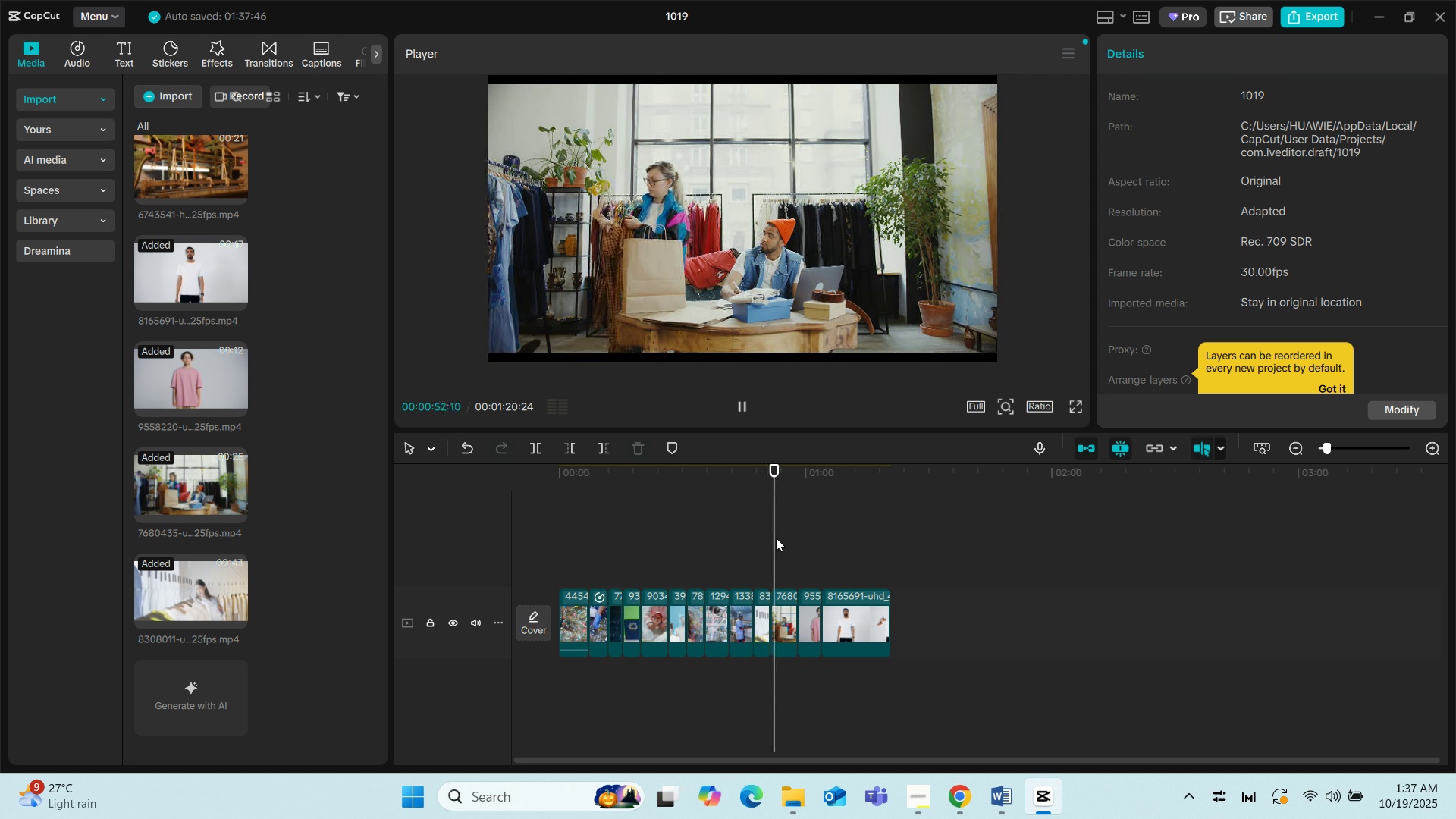 
mouse_move([770, 604])
 